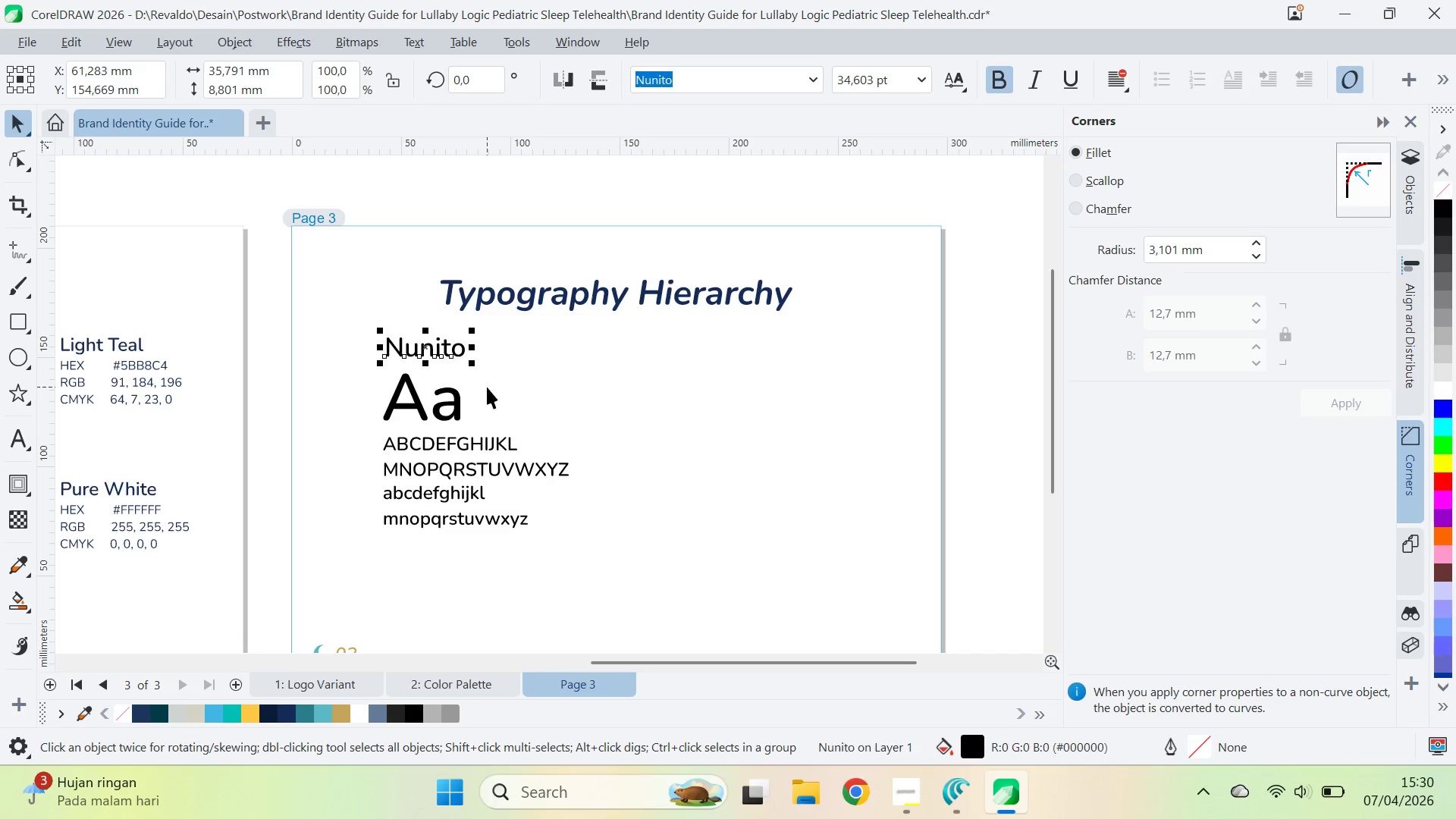 
key(Alt+AltLeft)
 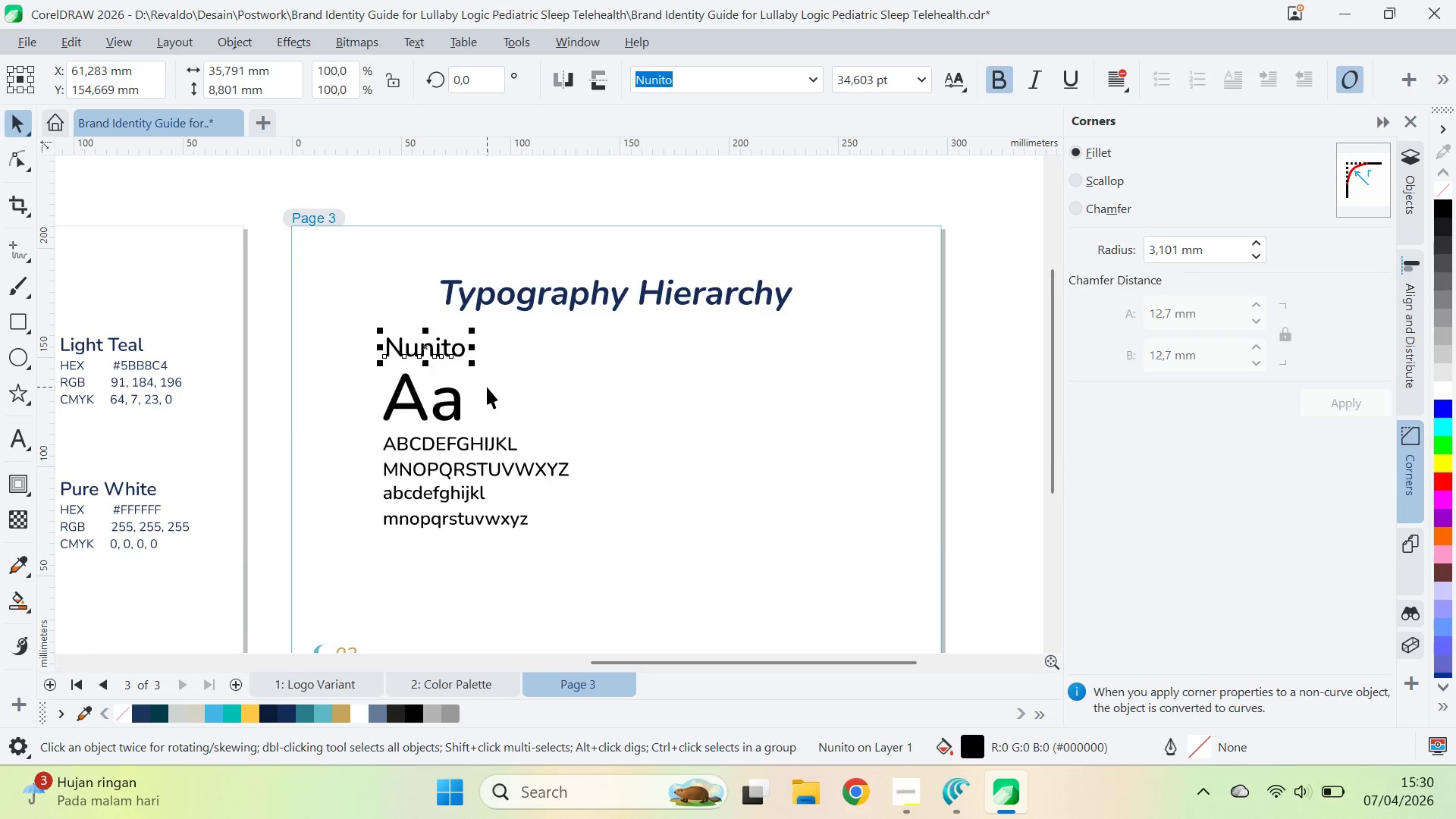 
key(Alt+Tab)
 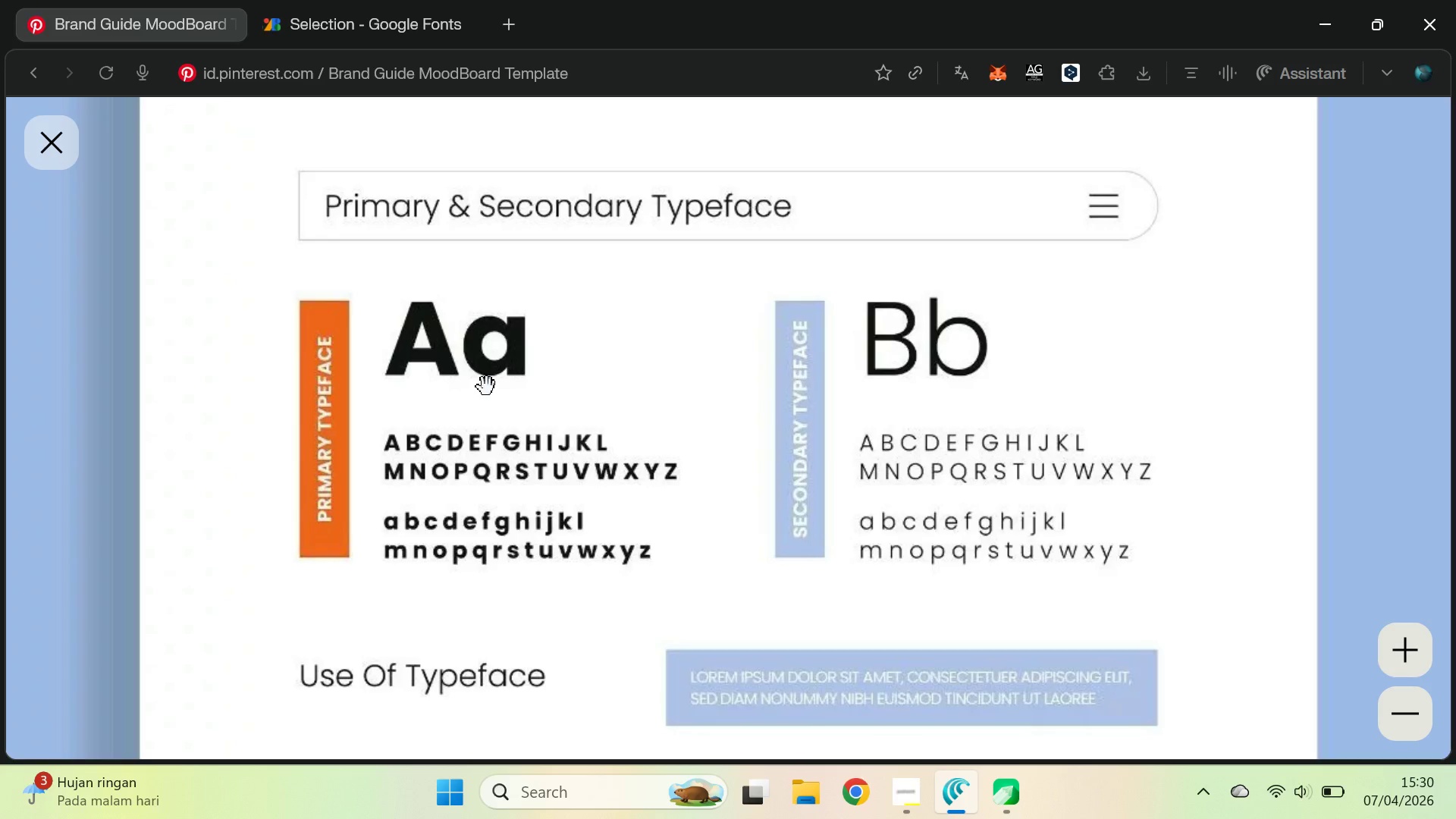 
key(Alt+AltLeft)
 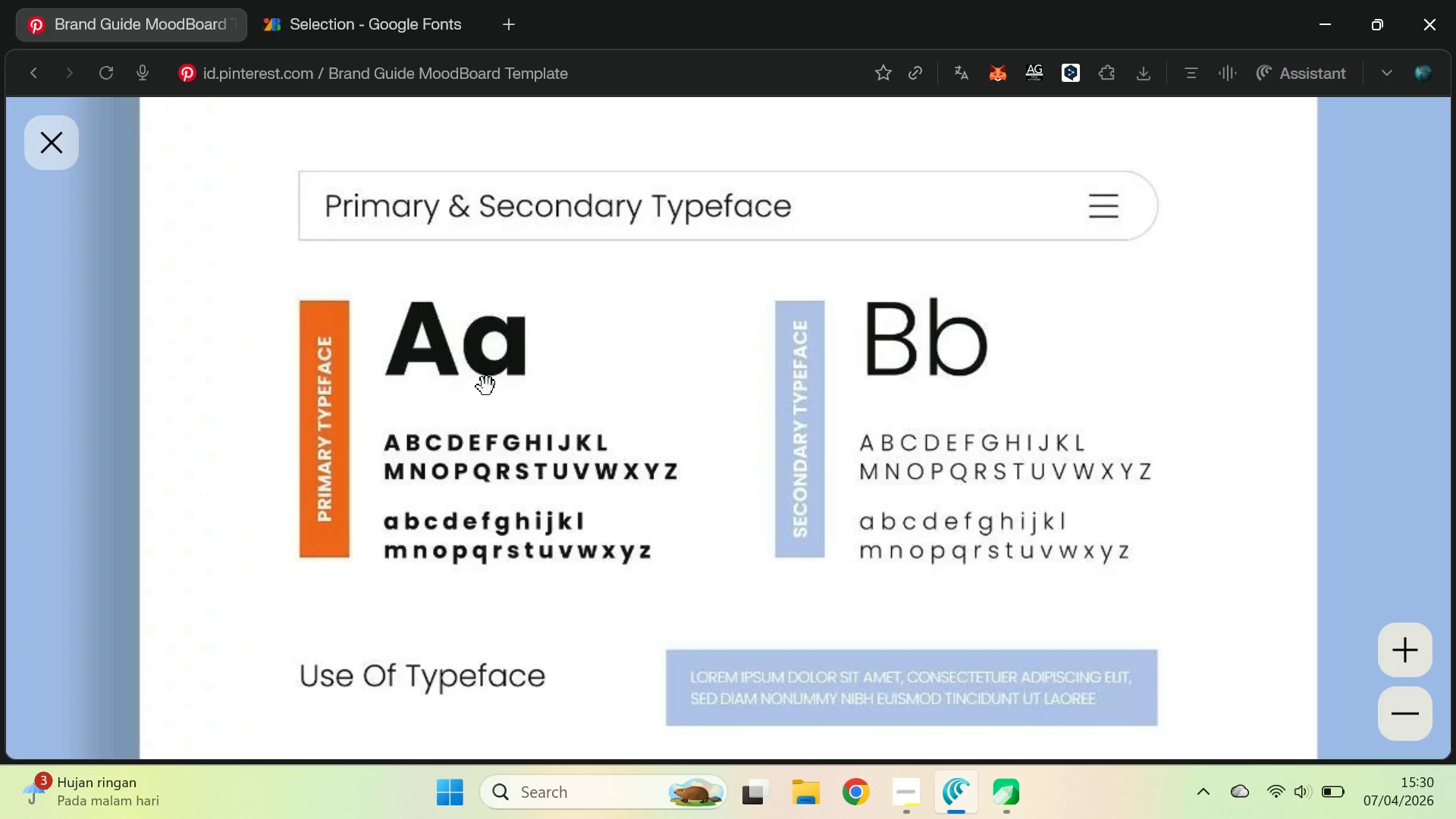 
key(Alt+Tab)
 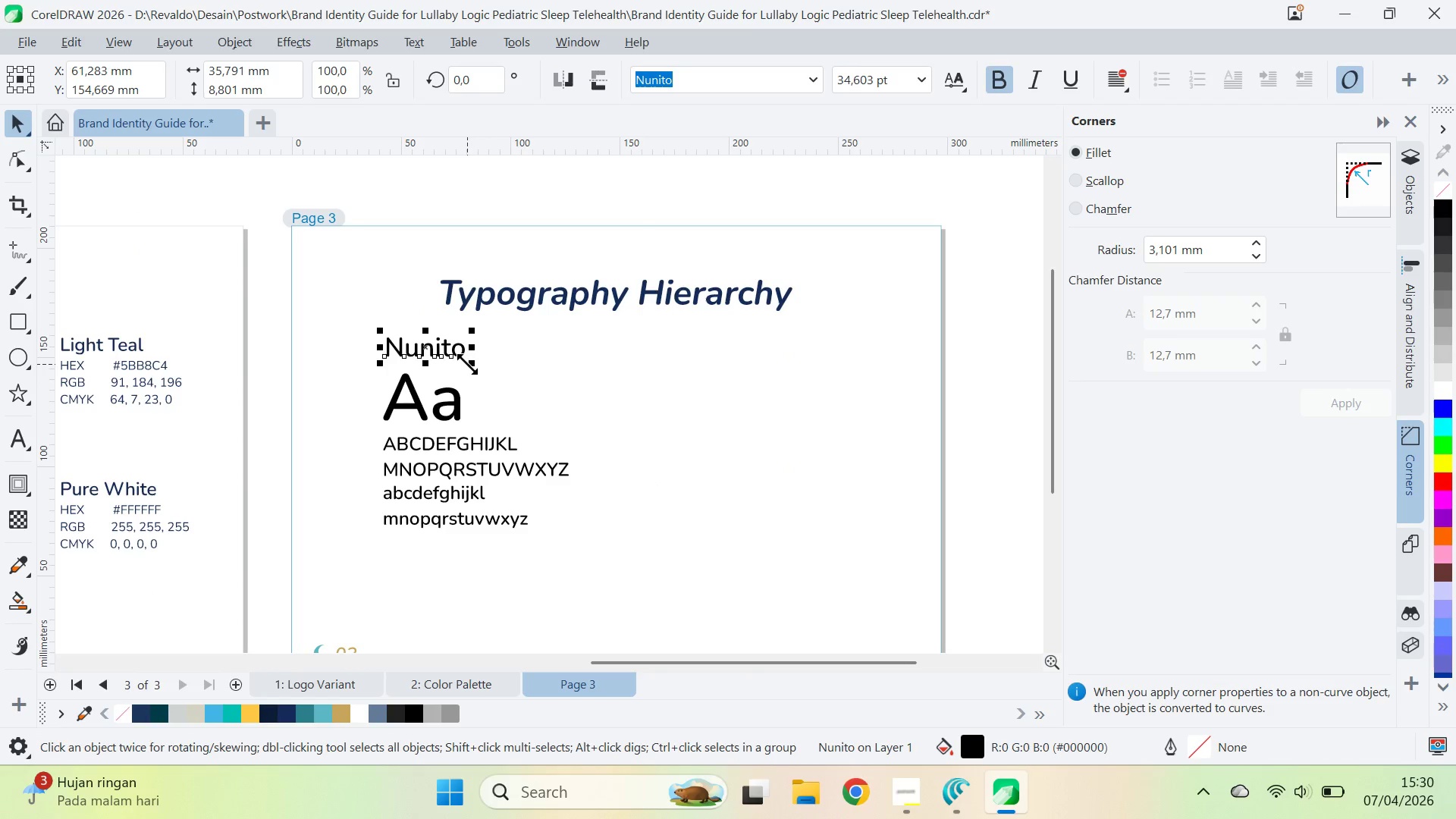 
key(Alt+AltLeft)
 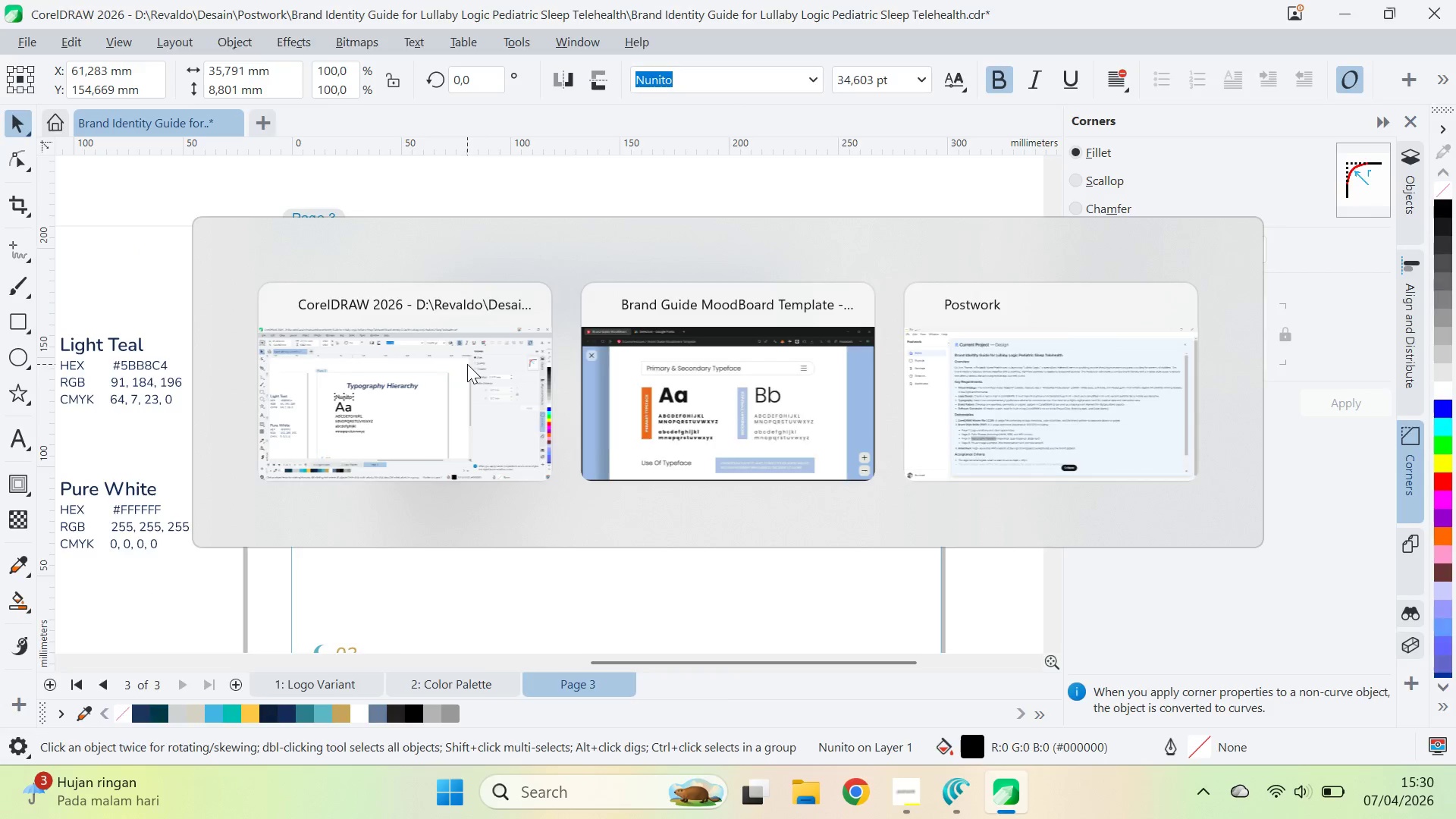 
key(Alt+Tab)
 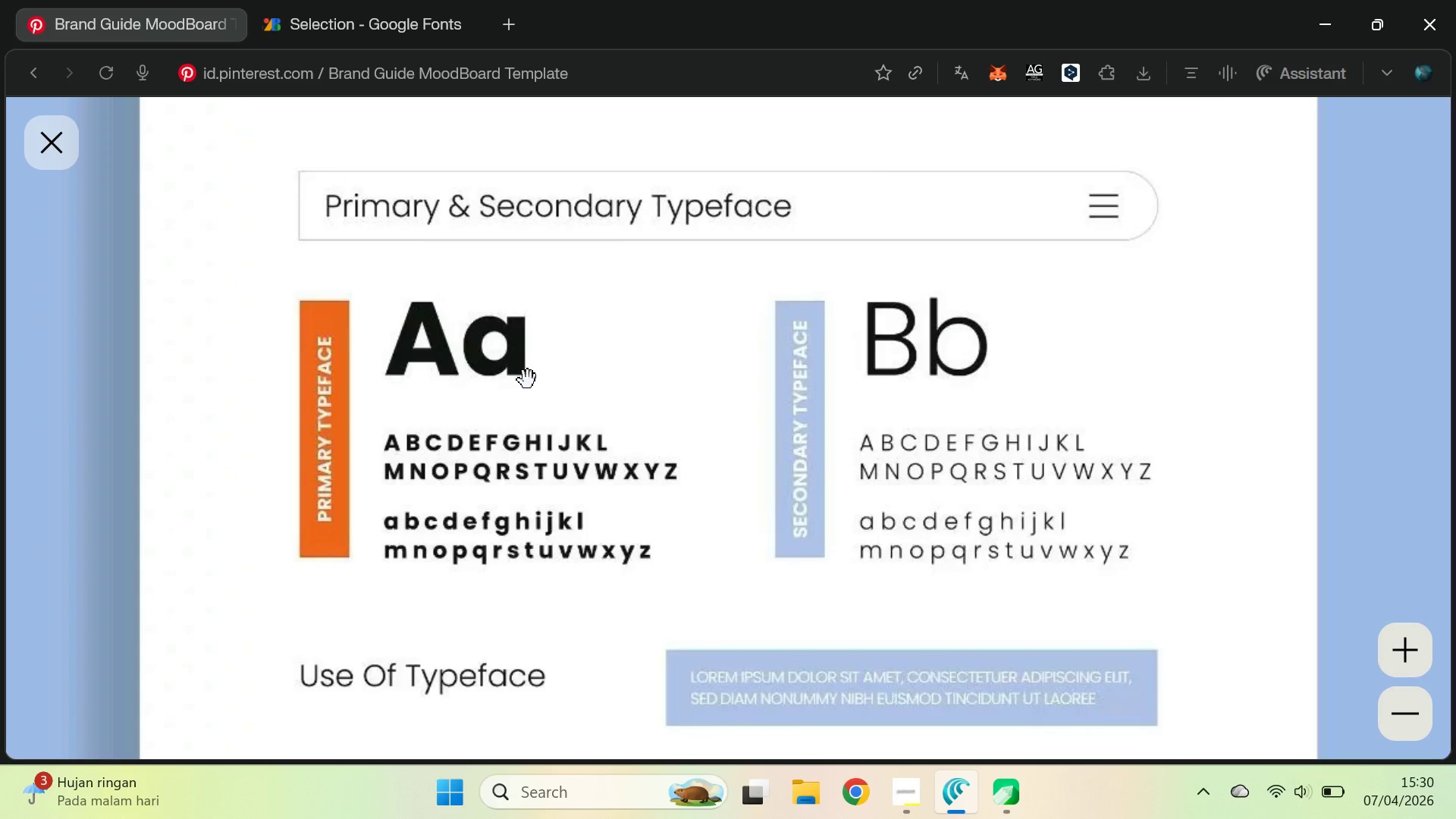 
scroll: coordinate [528, 380], scroll_direction: down, amount: 1.0
 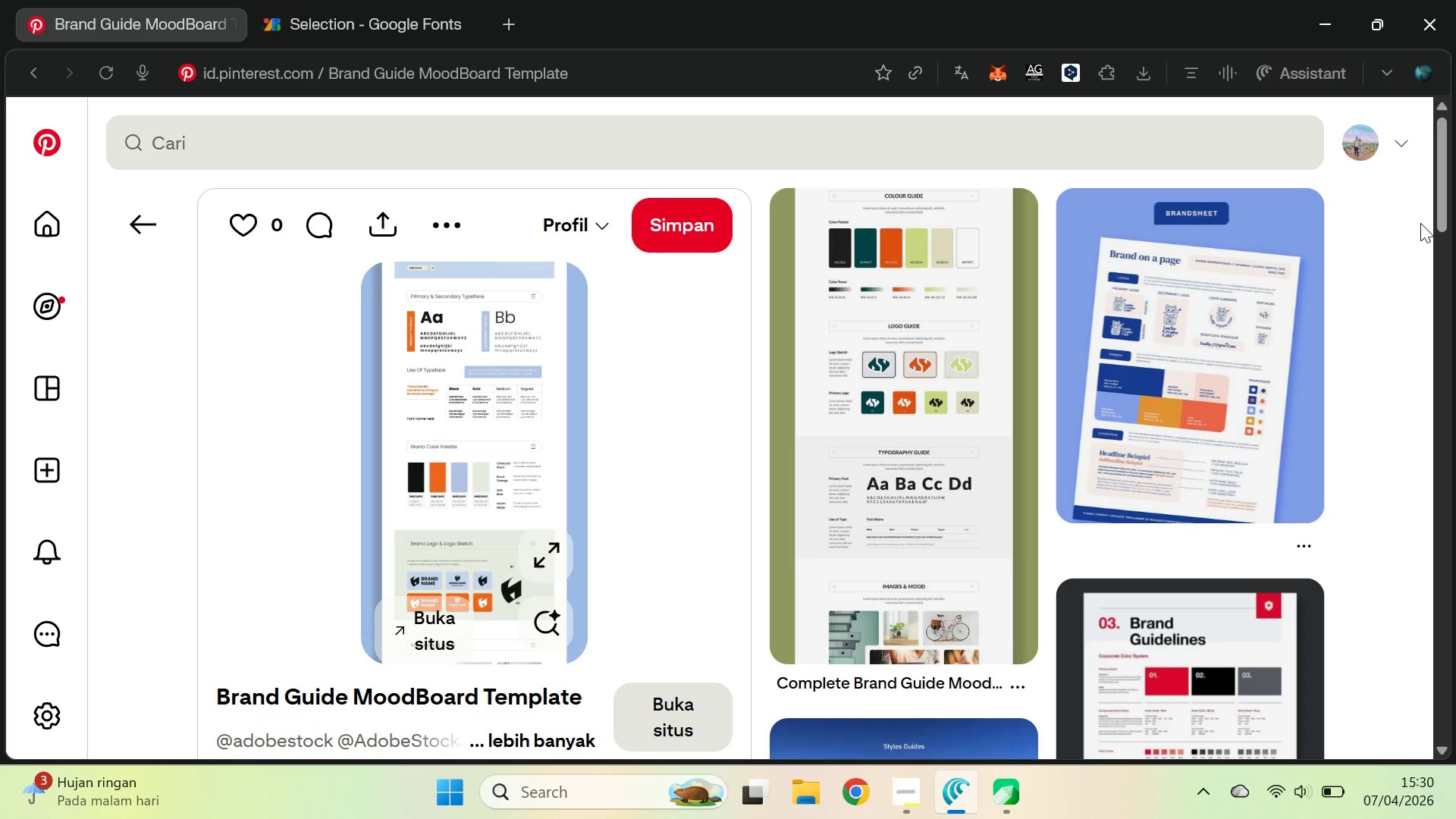 
wait(6.28)
 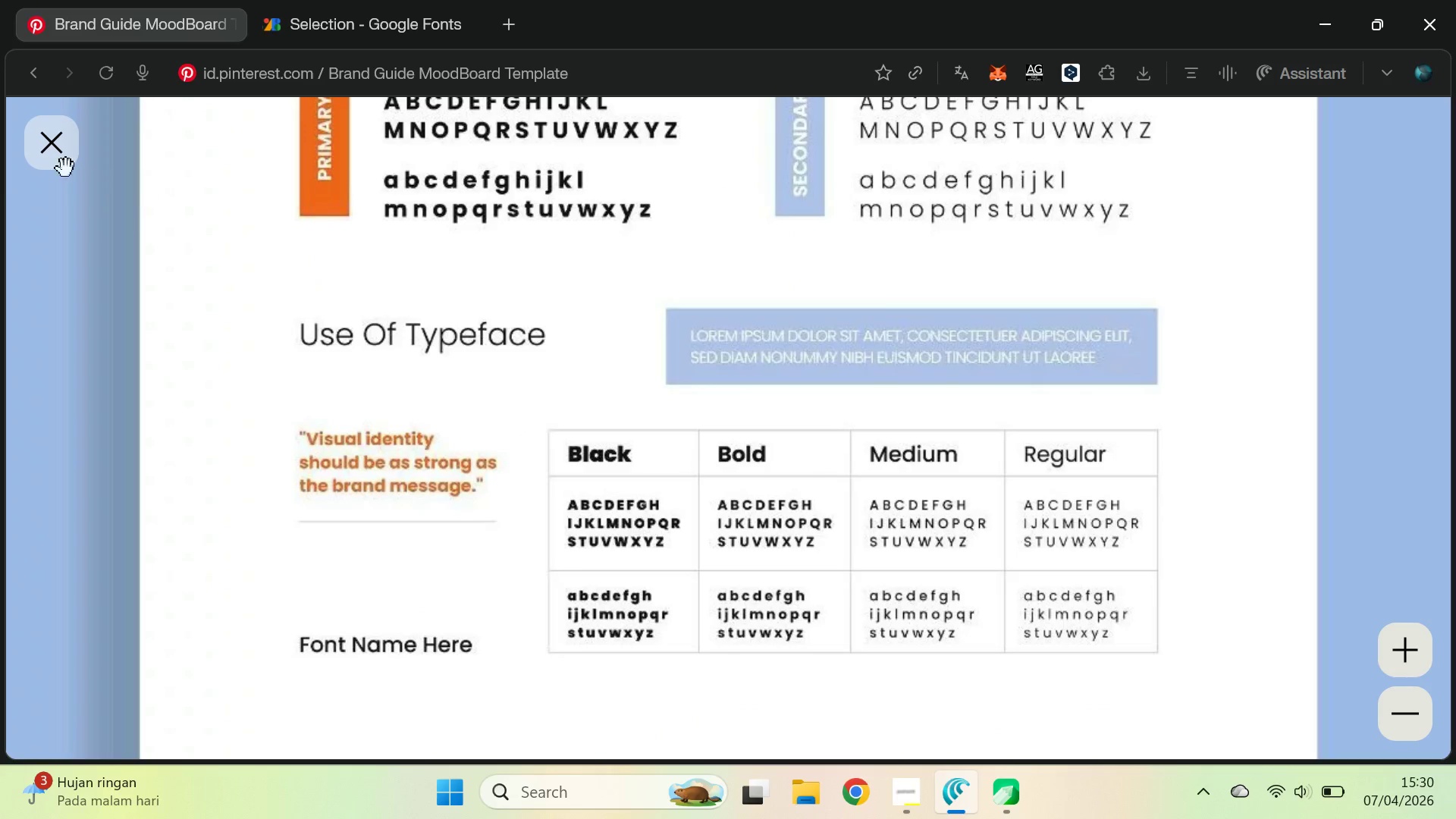 
left_click_drag(start_coordinate=[1448, 182], to_coordinate=[1445, 282])
 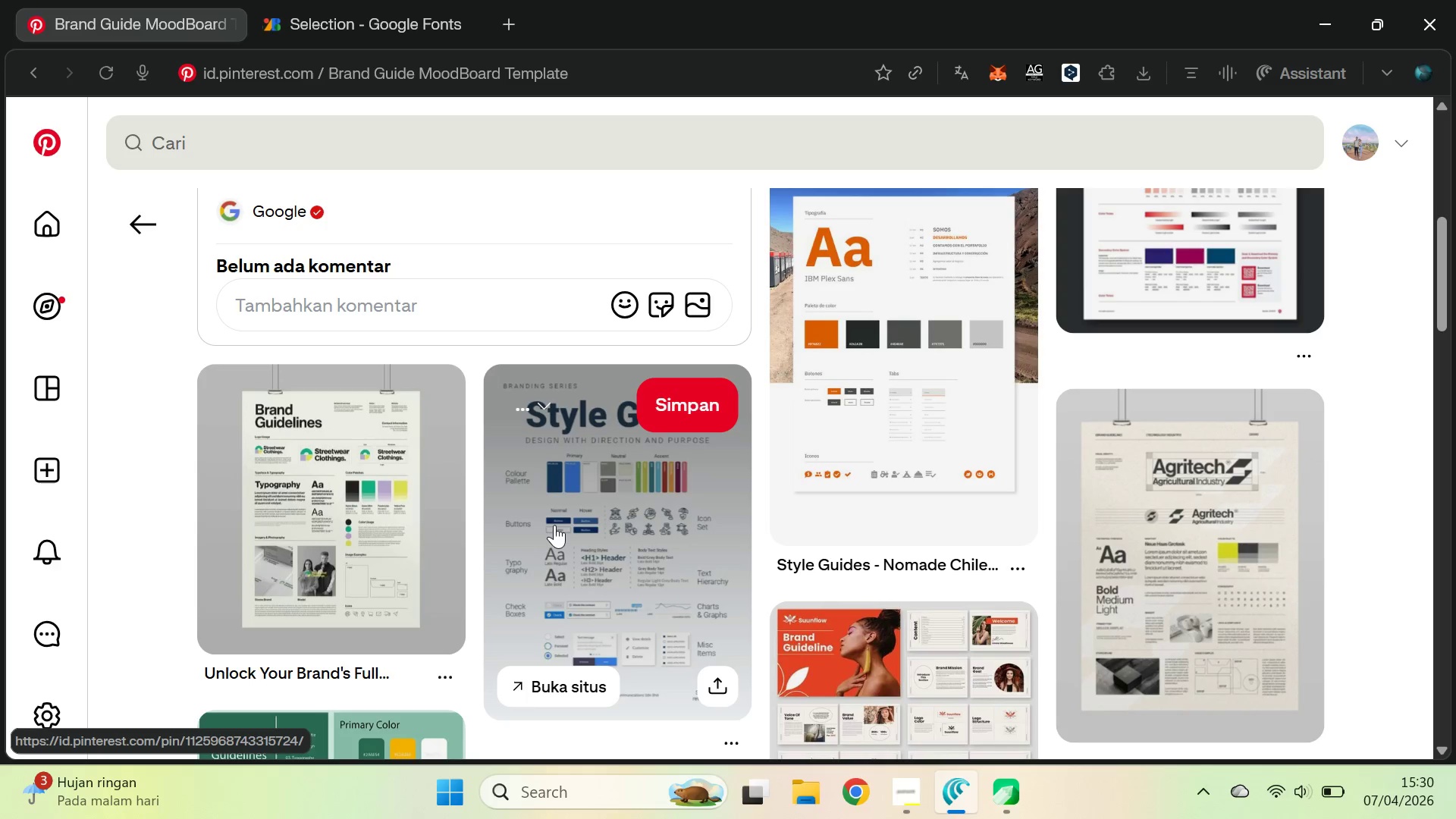 
left_click([555, 525])
 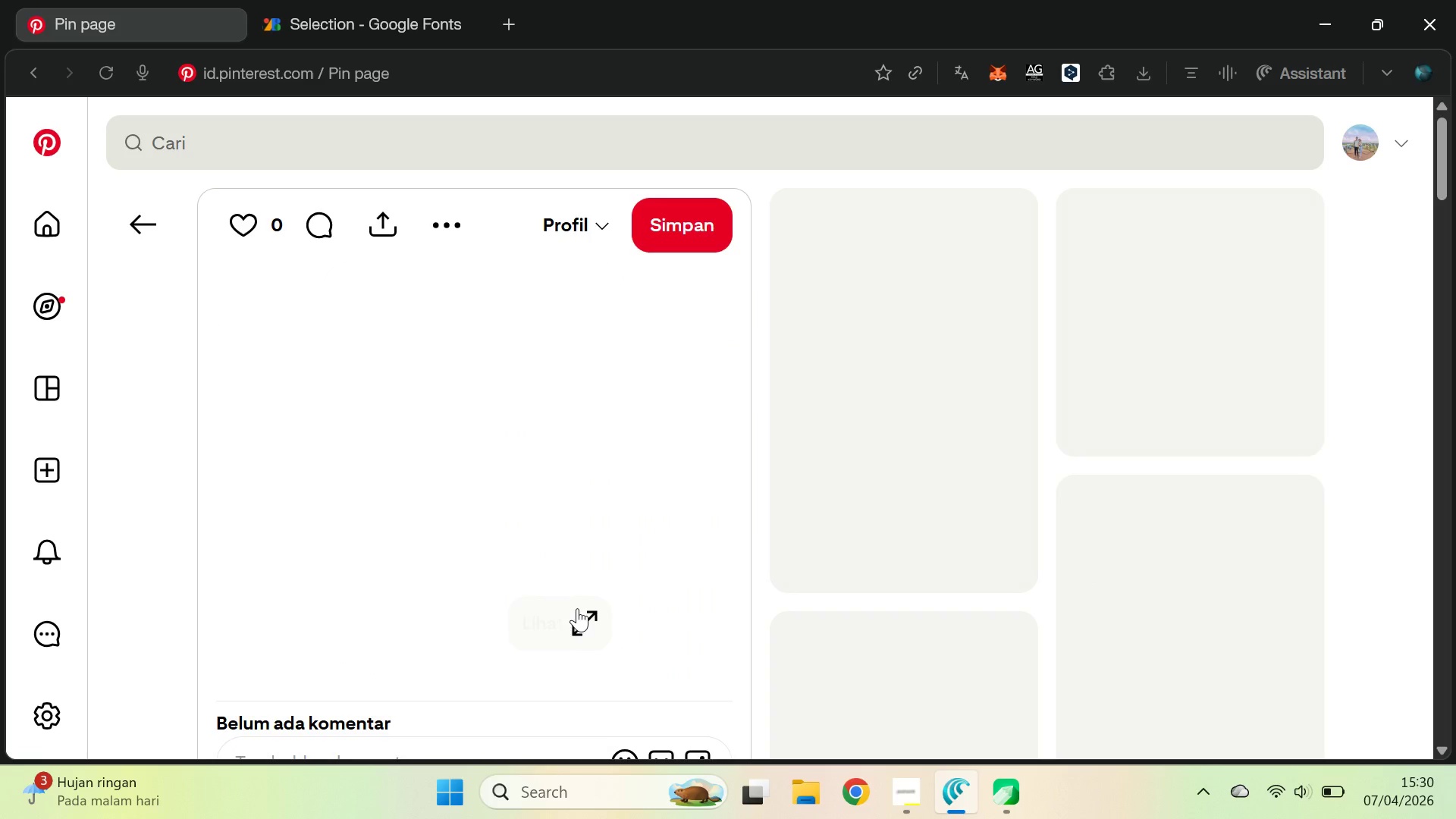 
left_click([591, 622])
 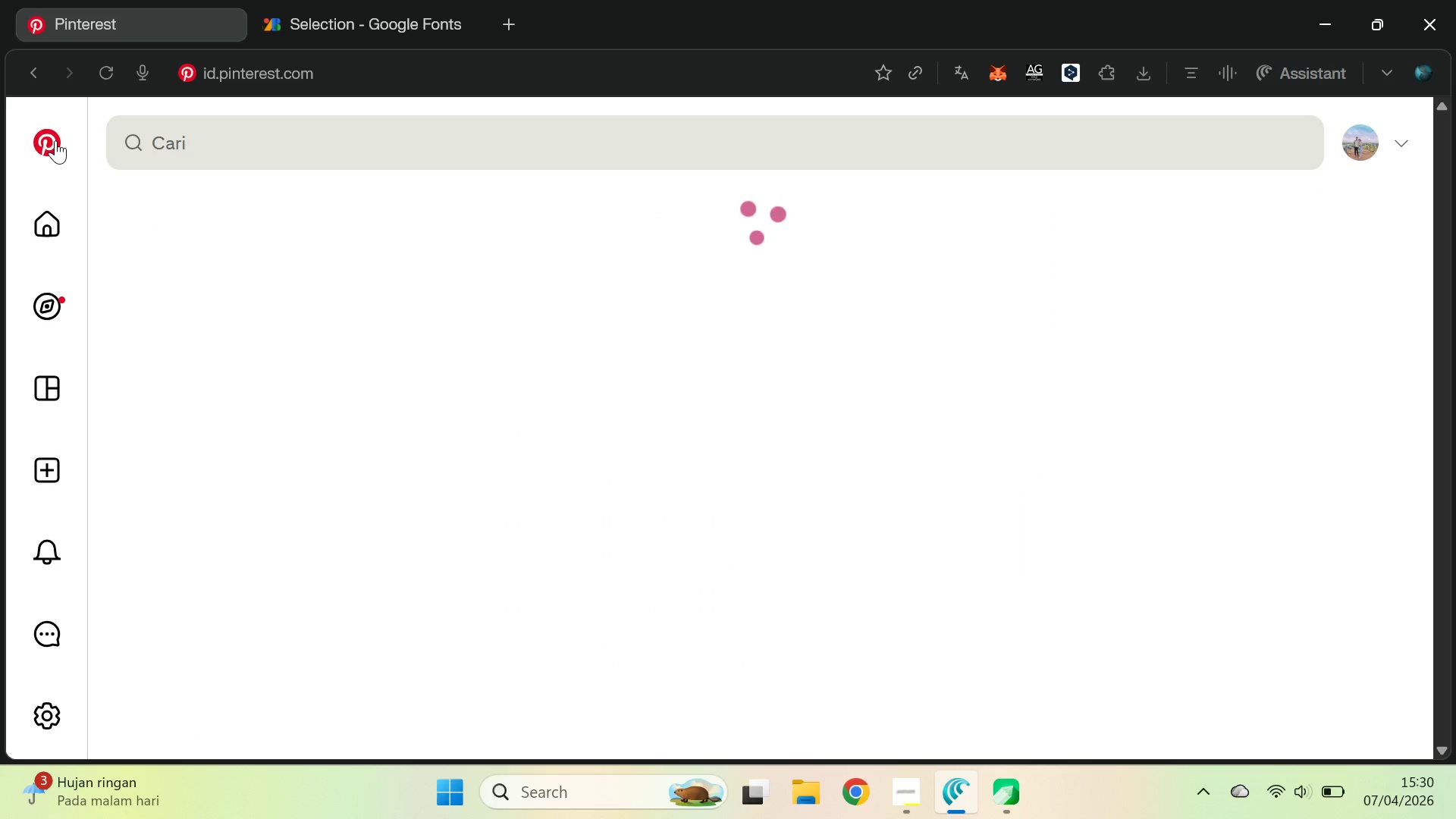 
left_click([44, 67])
 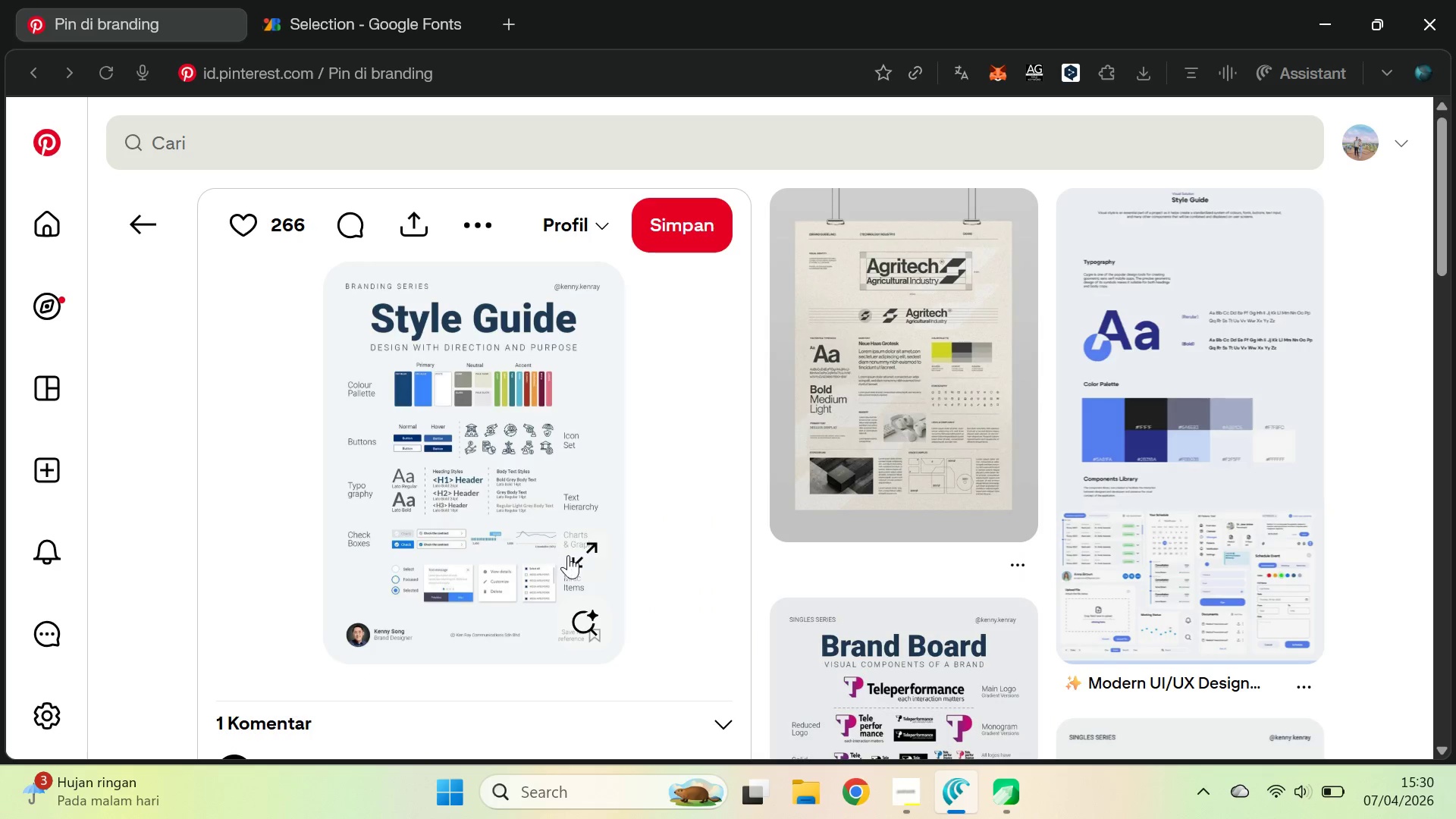 
left_click([571, 555])
 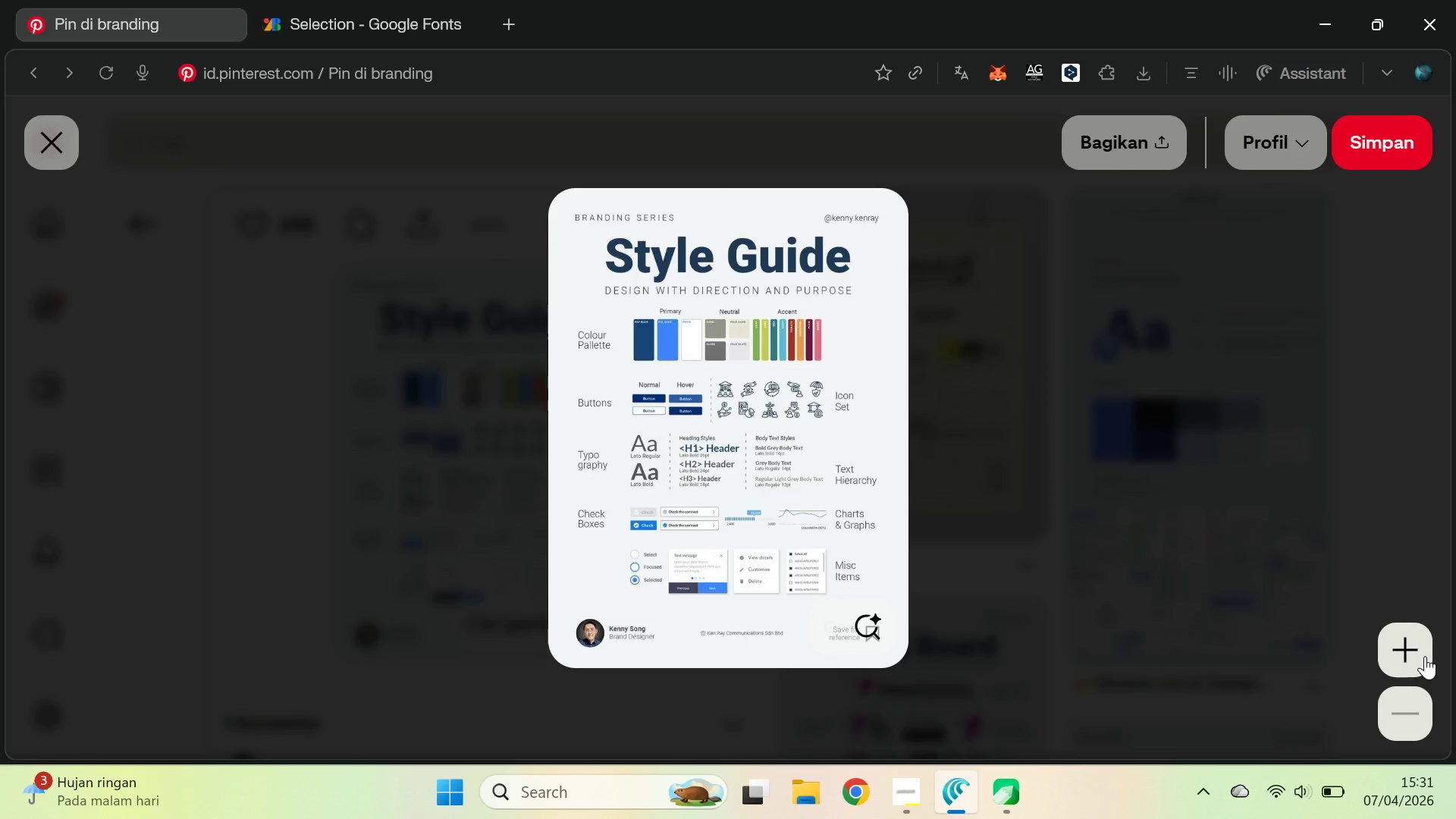 
left_click_drag(start_coordinate=[905, 645], to_coordinate=[916, 520])
 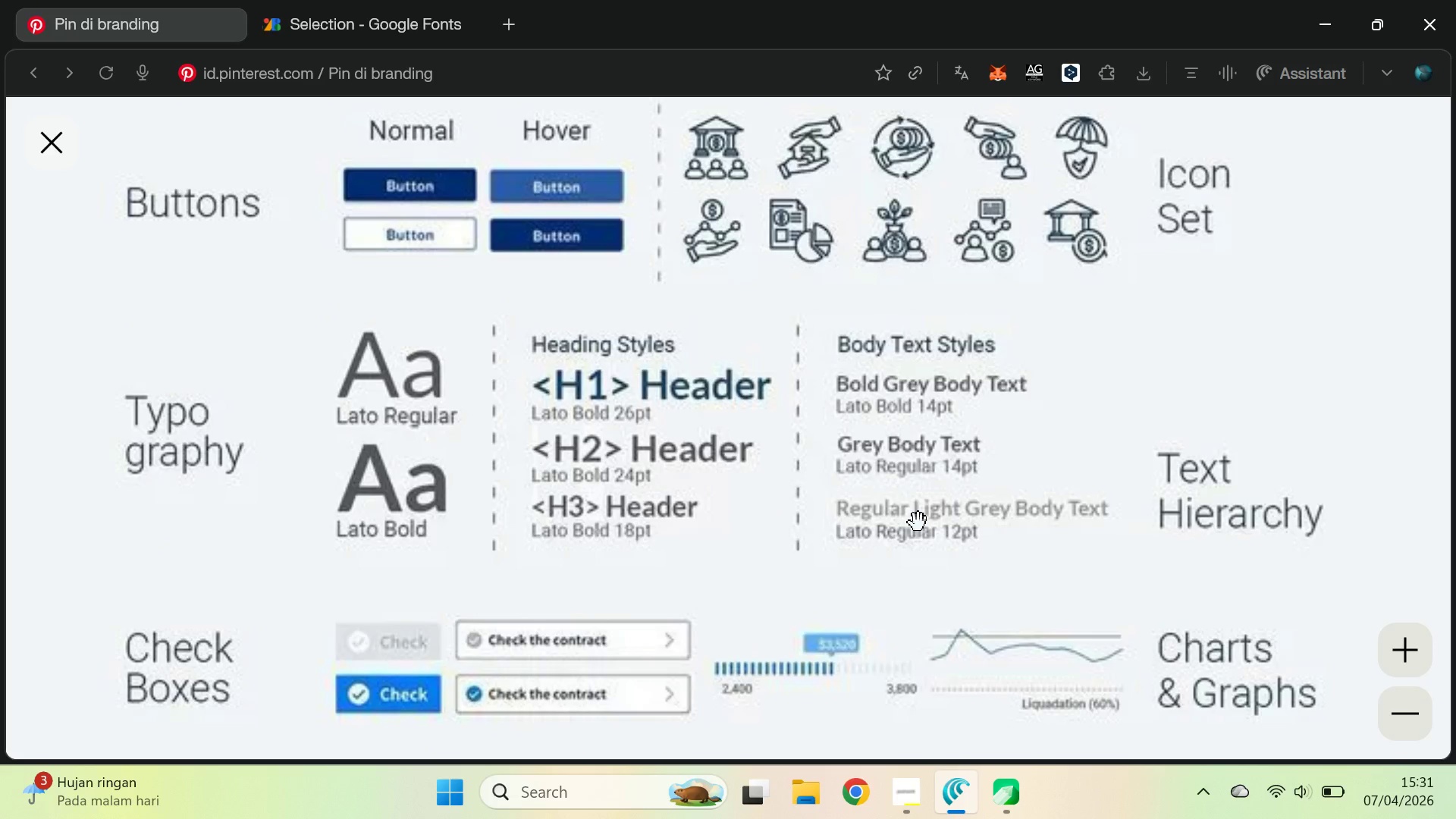 
key(Alt+AltLeft)
 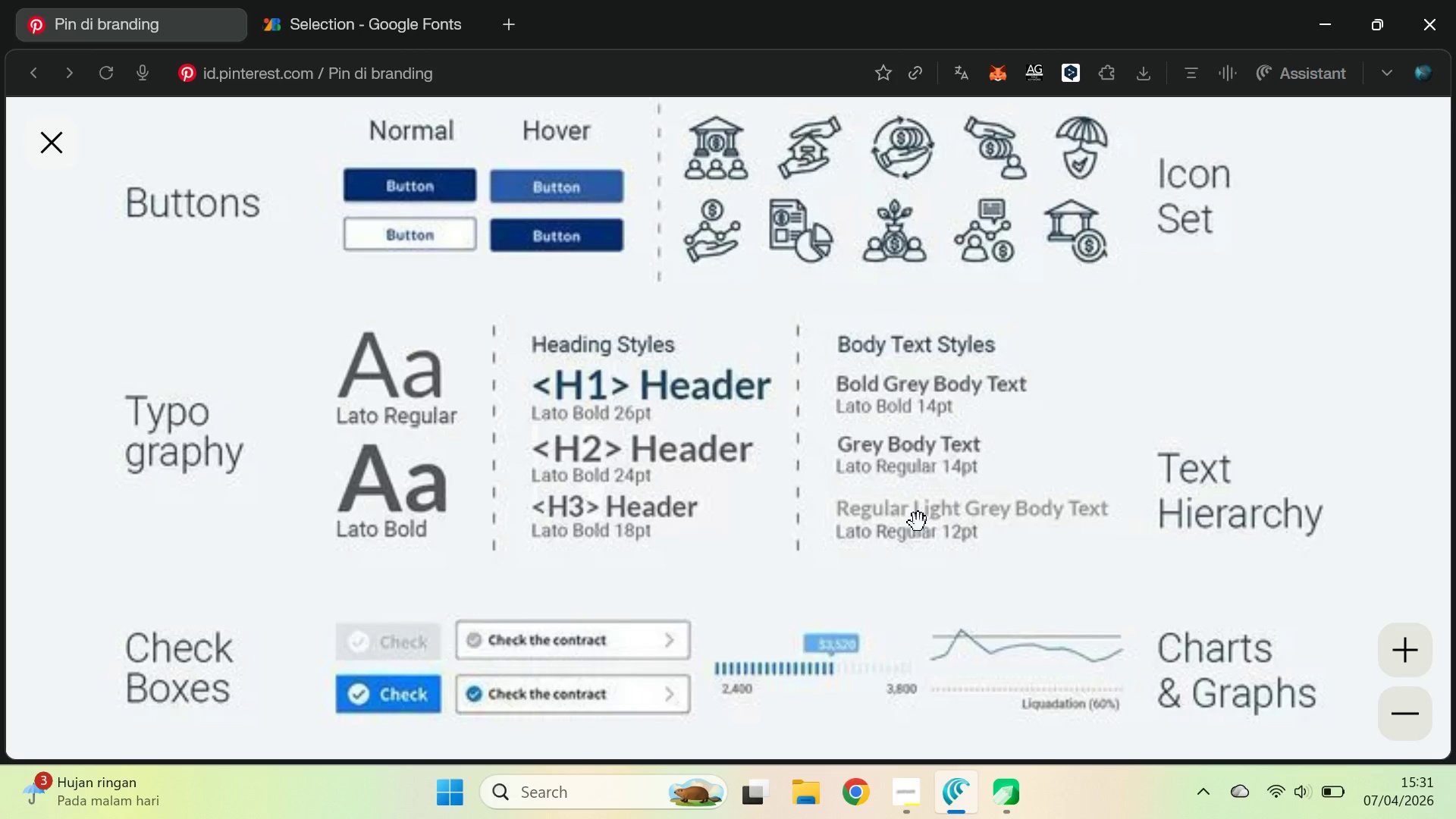 
key(Alt+Tab)
 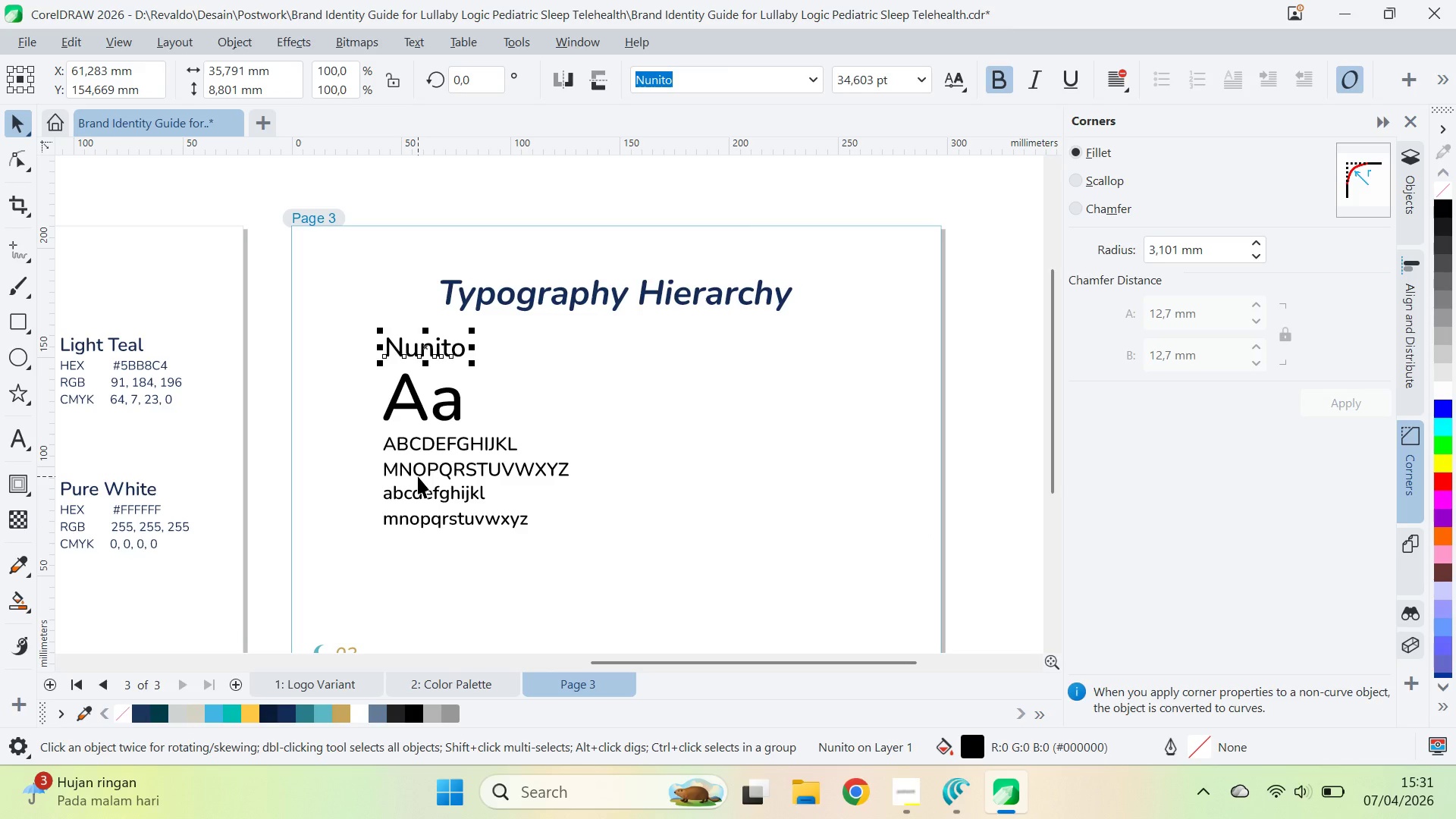 
type(qvqv)
 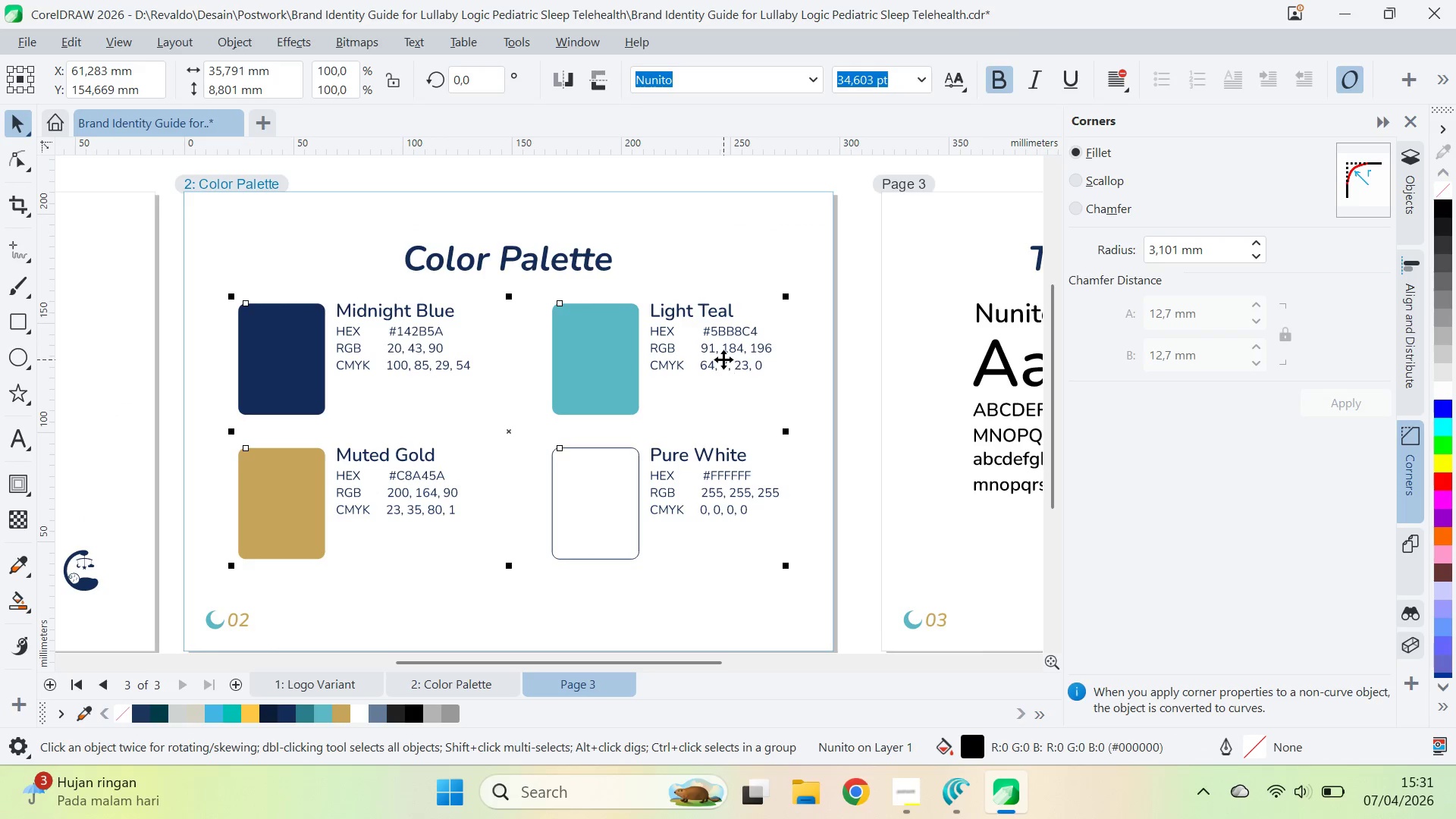 
left_click_drag(start_coordinate=[337, 499], to_coordinate=[927, 465])
 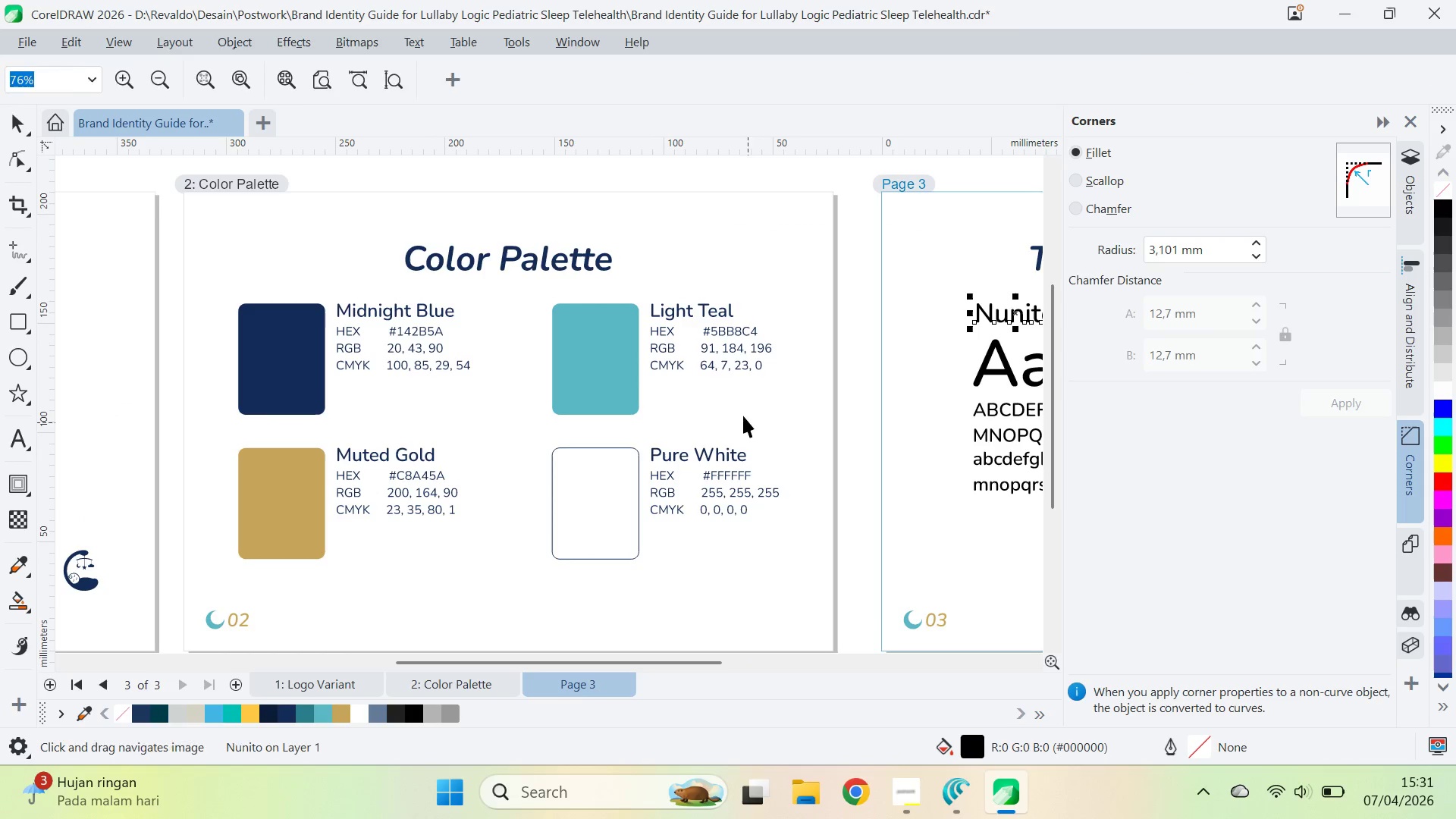 
left_click([723, 359])
 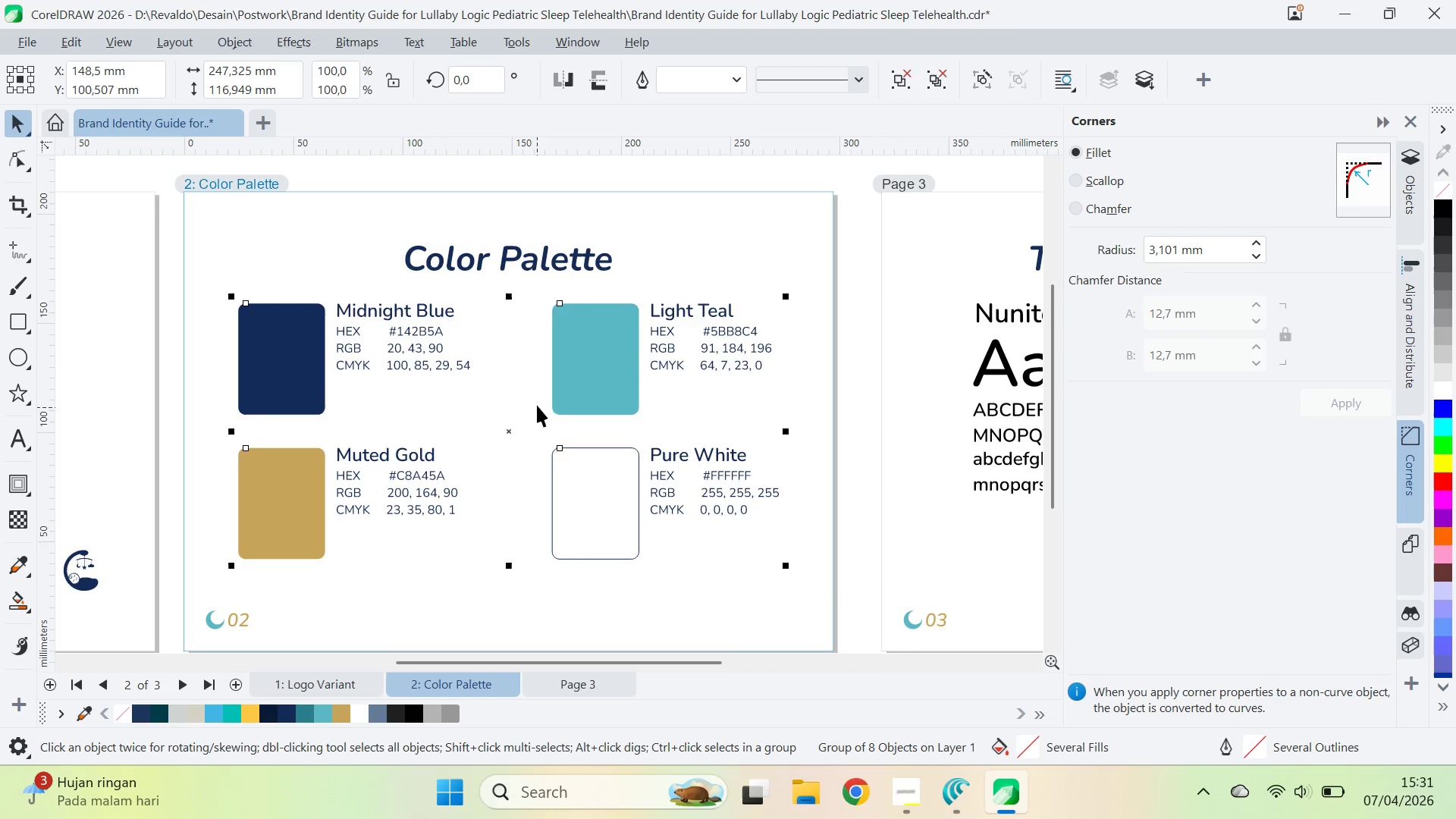 
hold_key(key=ControlLeft, duration=0.7)
left_click([698, 352])
 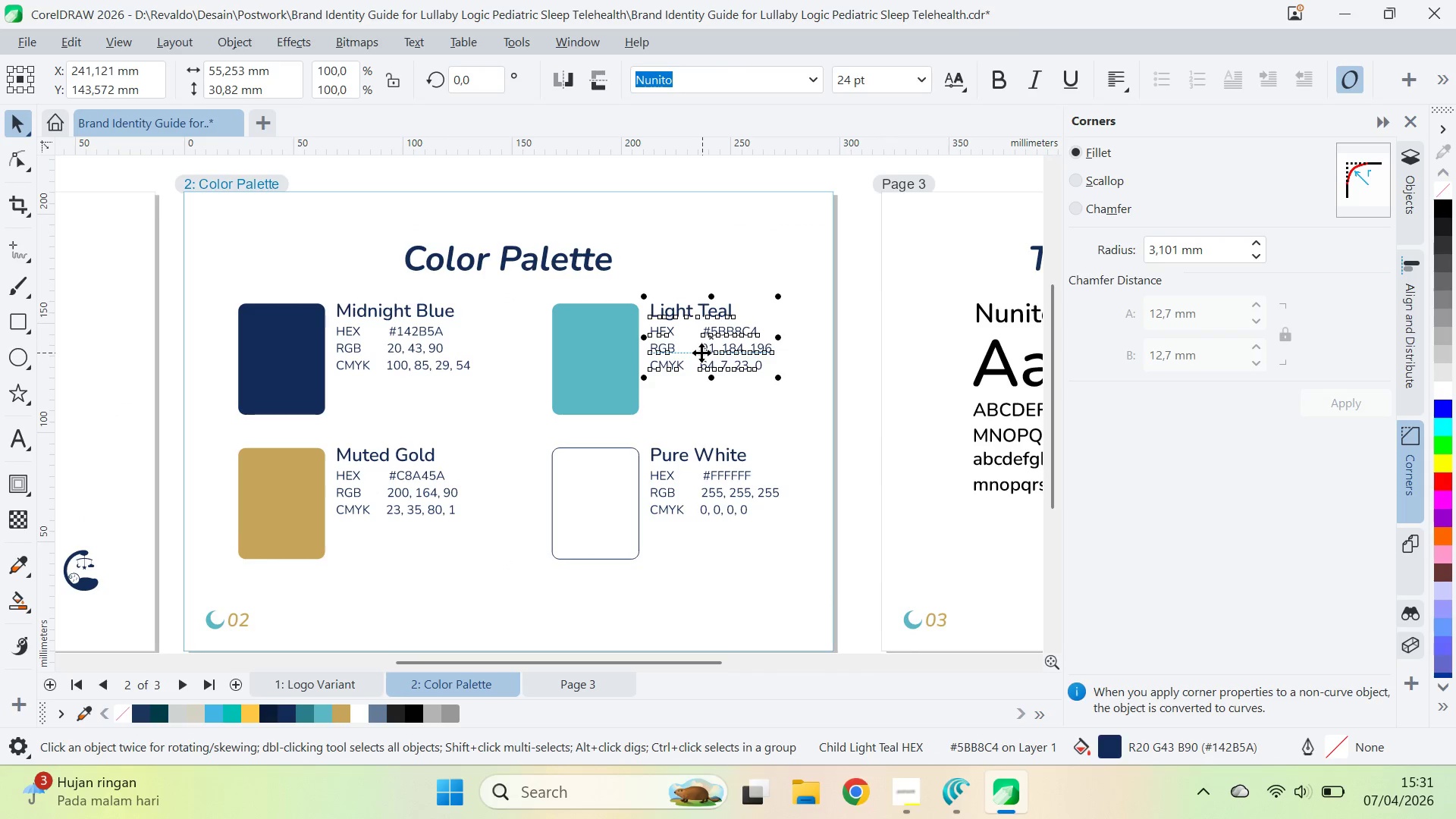 
type(qv)
 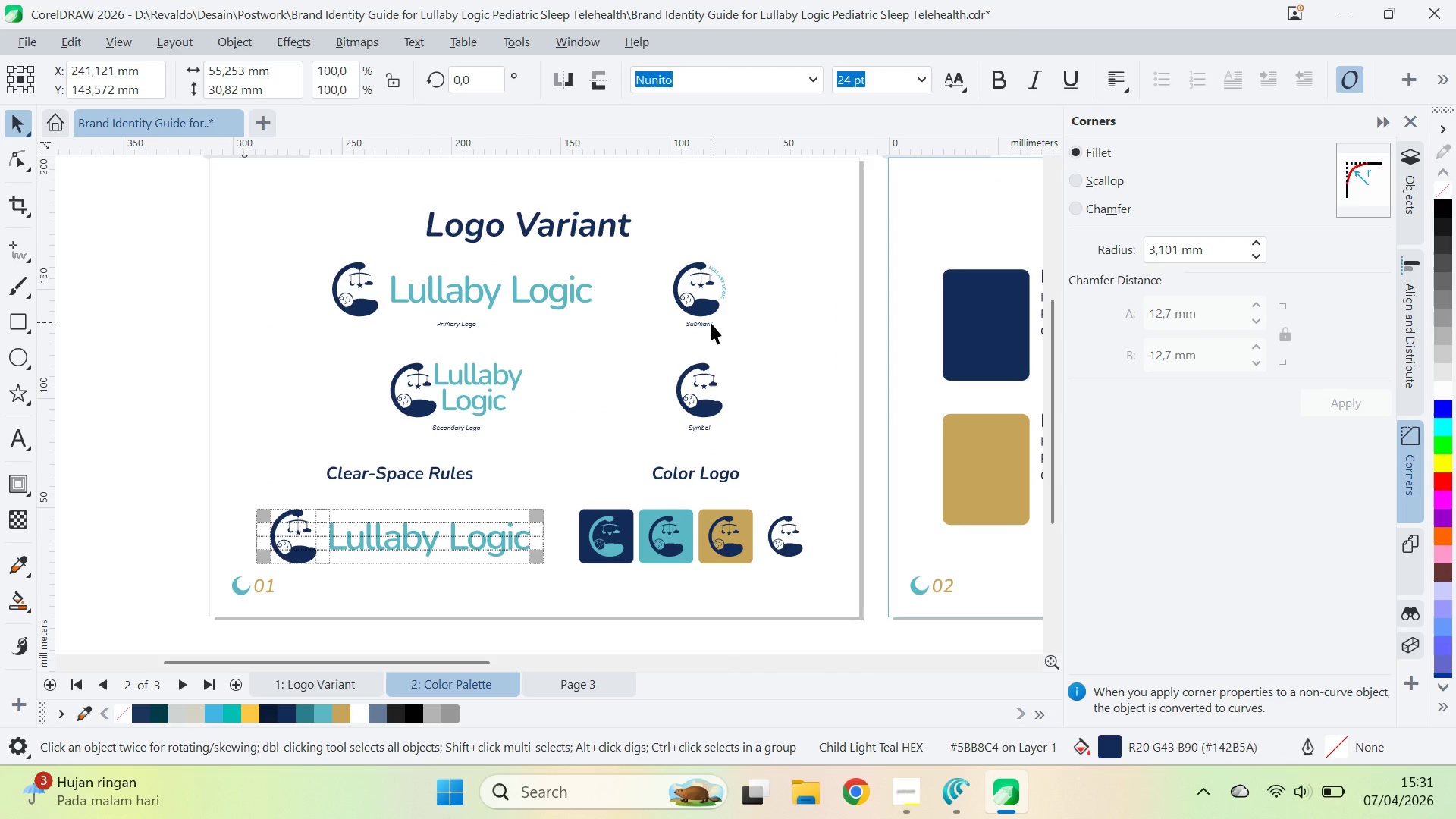 
left_click_drag(start_coordinate=[419, 438], to_coordinate=[1123, 403])
 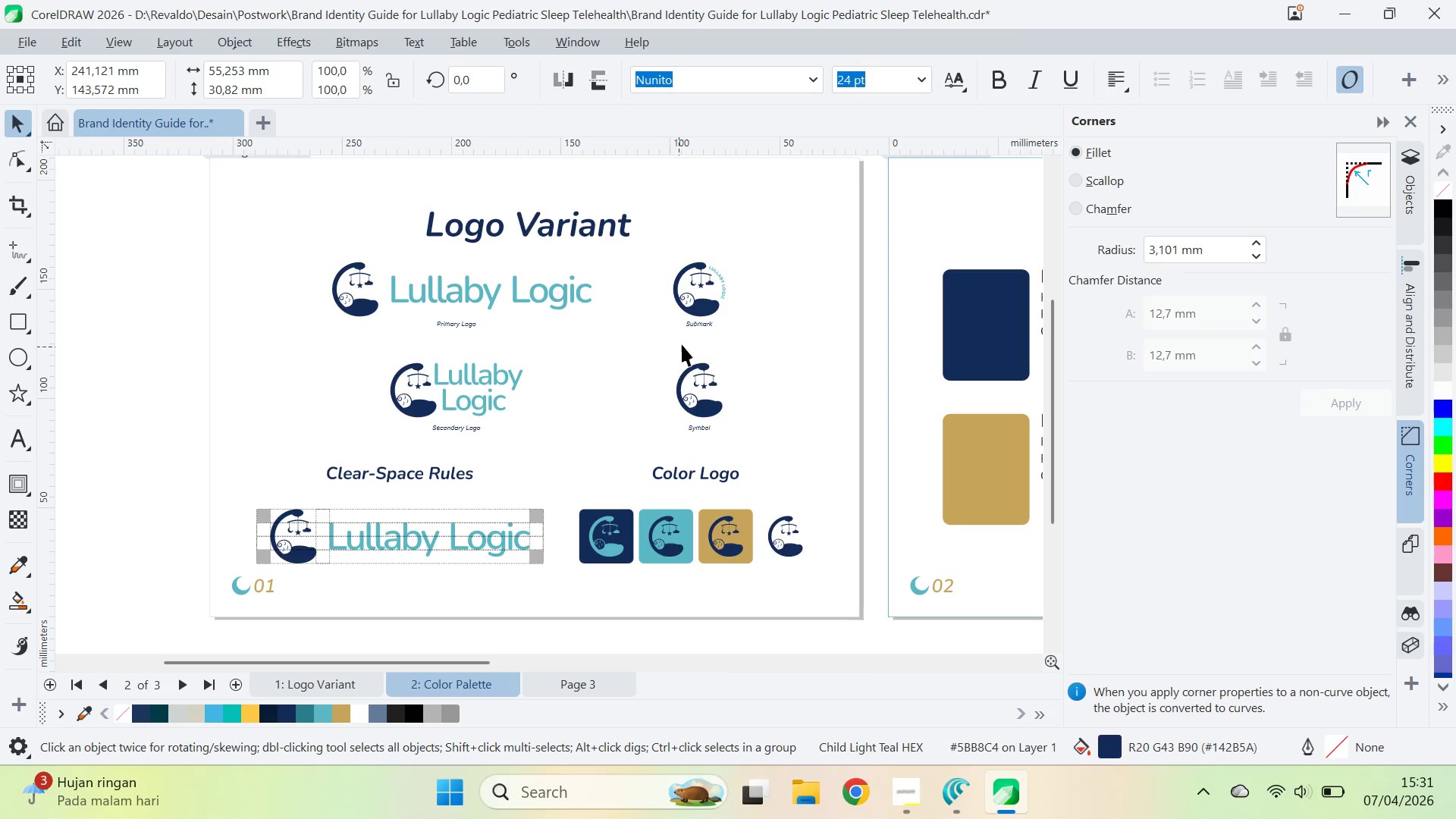 
hold_key(key=ControlLeft, duration=1.5)
left_click([711, 322])
 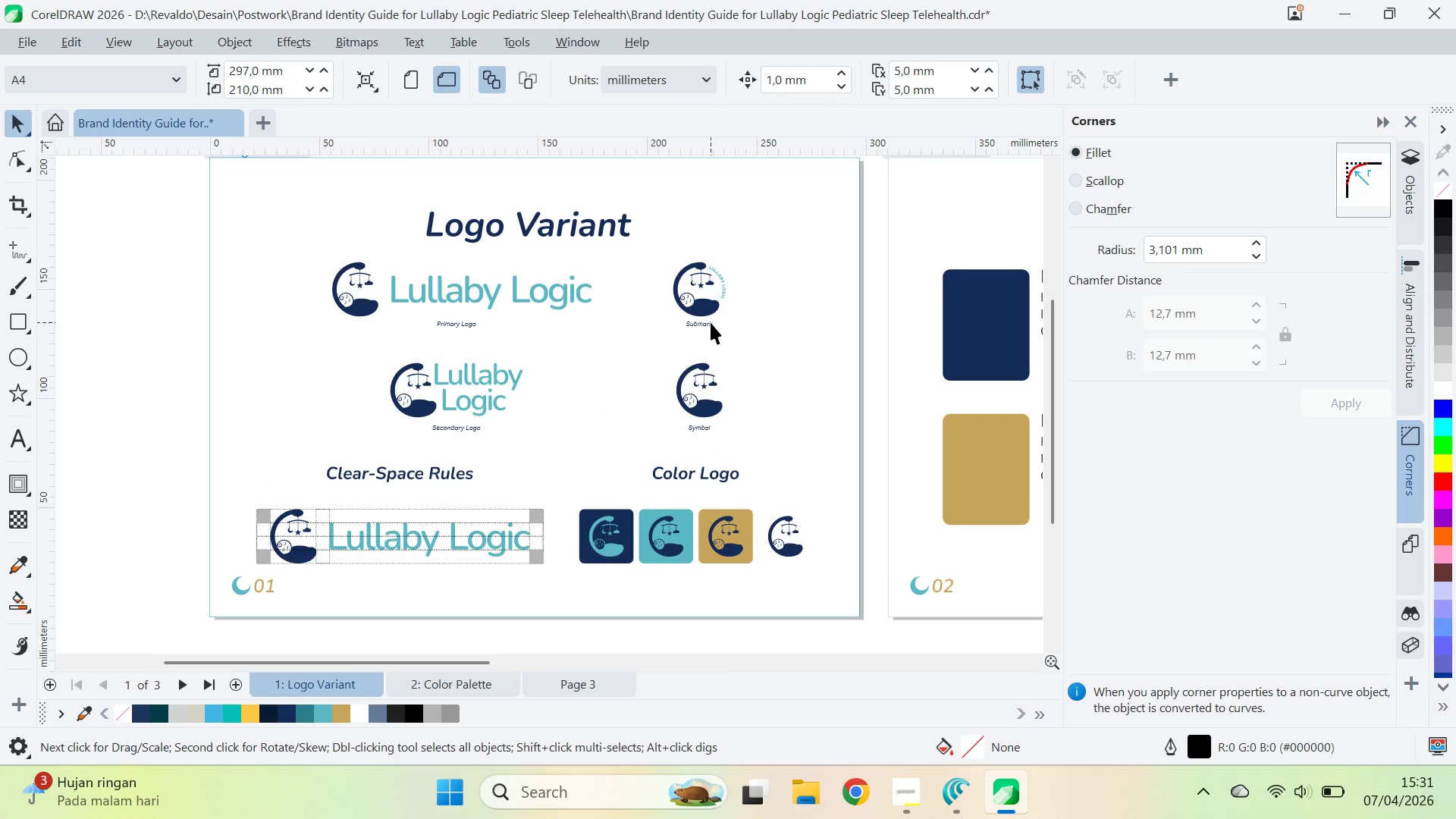 
left_click([698, 325])
 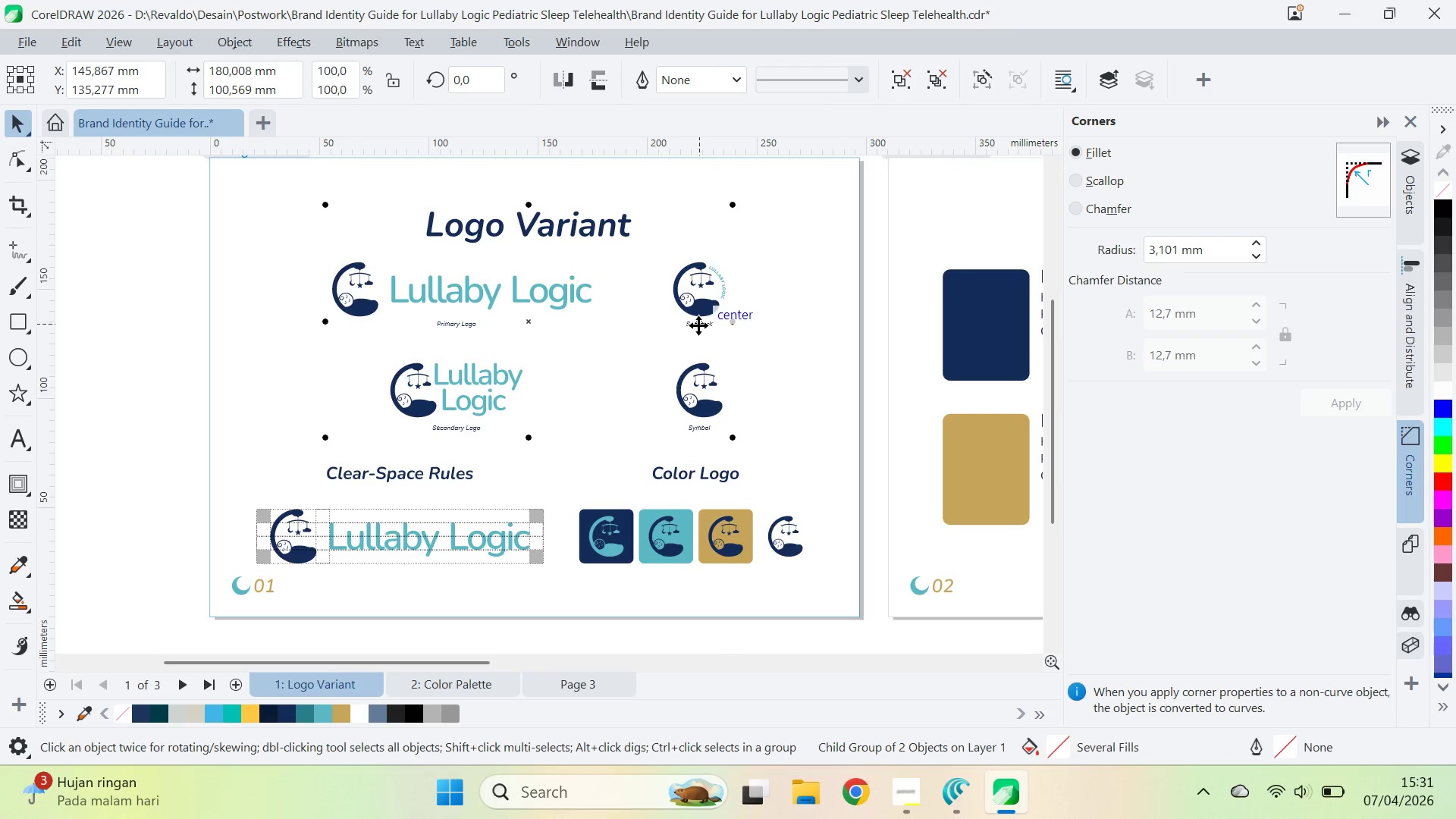 
hold_key(key=ControlLeft, duration=1.52)
left_click([707, 326])
 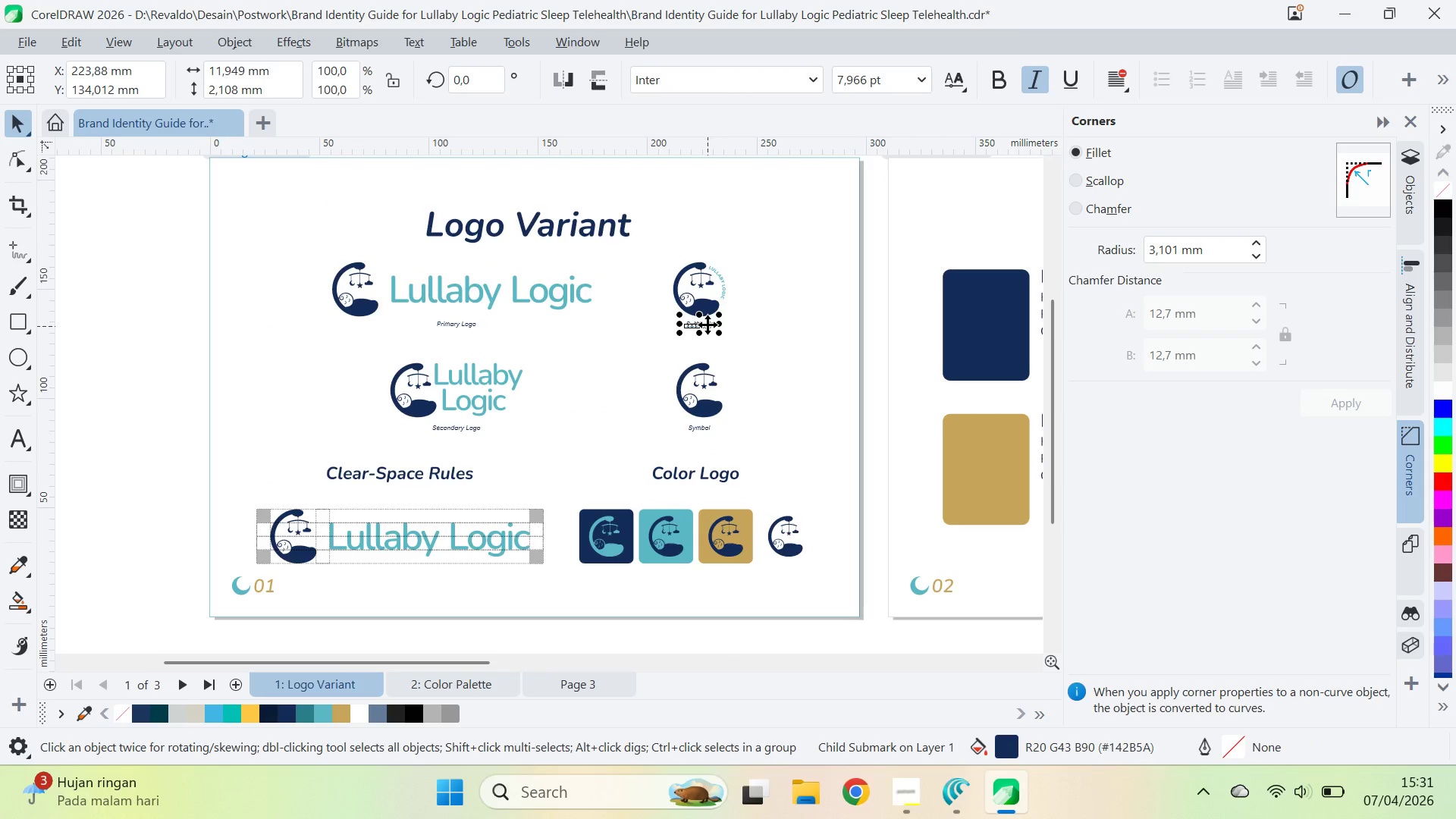 
hold_key(key=ControlLeft, duration=3.17)
 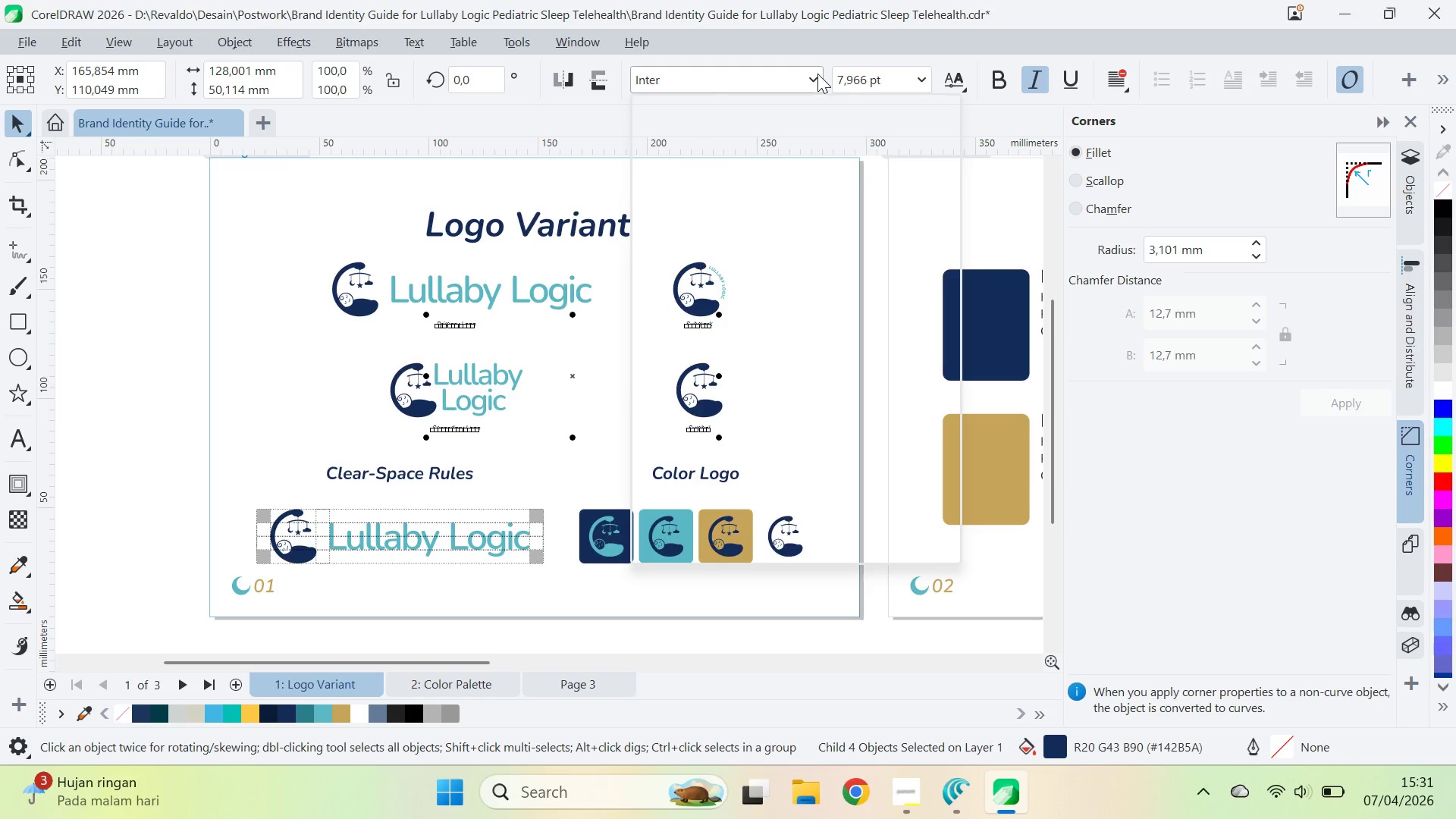 
hold_key(key=ShiftLeft, duration=1.5)
 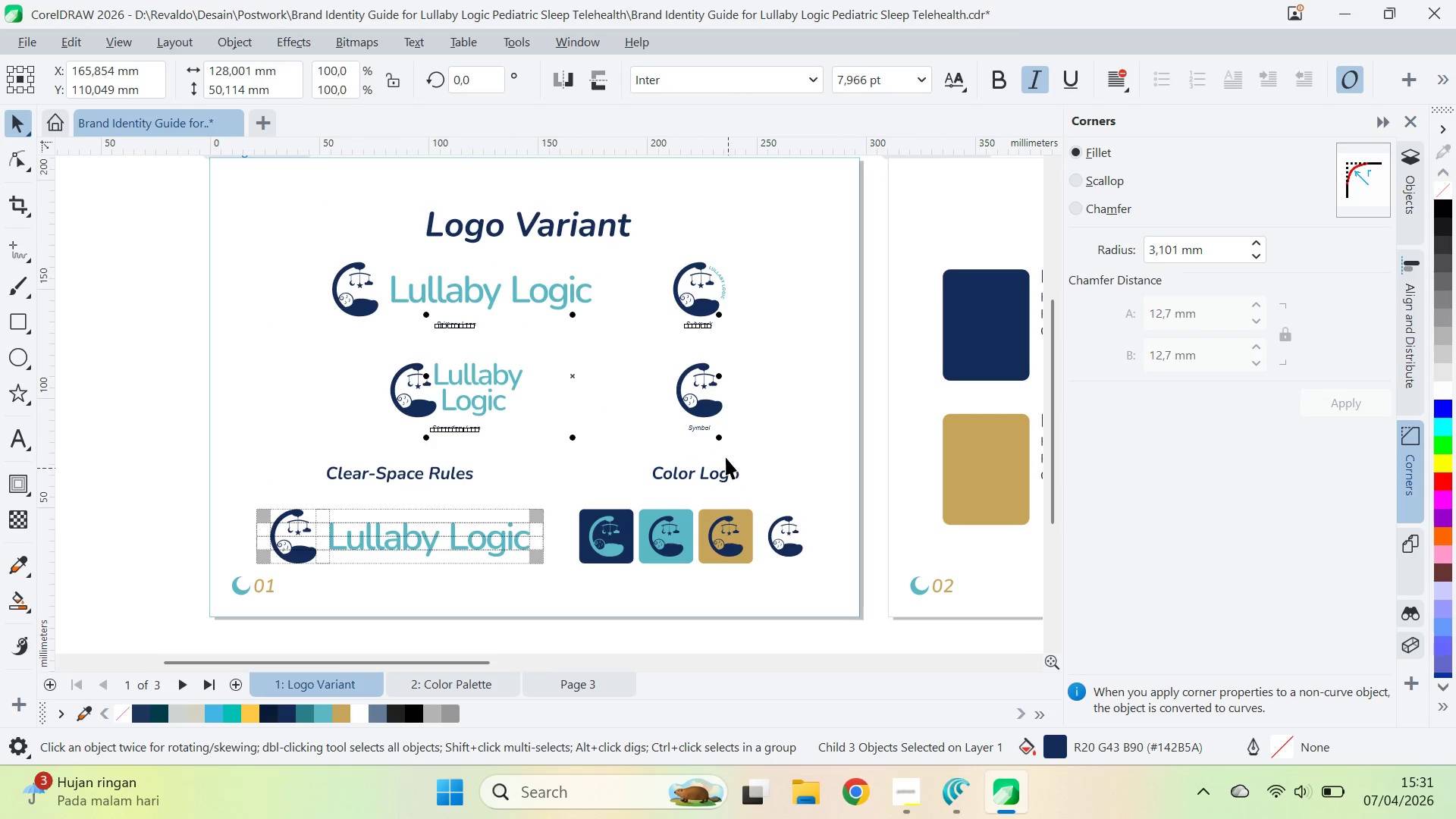 
hold_key(key=ShiftLeft, duration=1.52)
left_click([463, 428])
 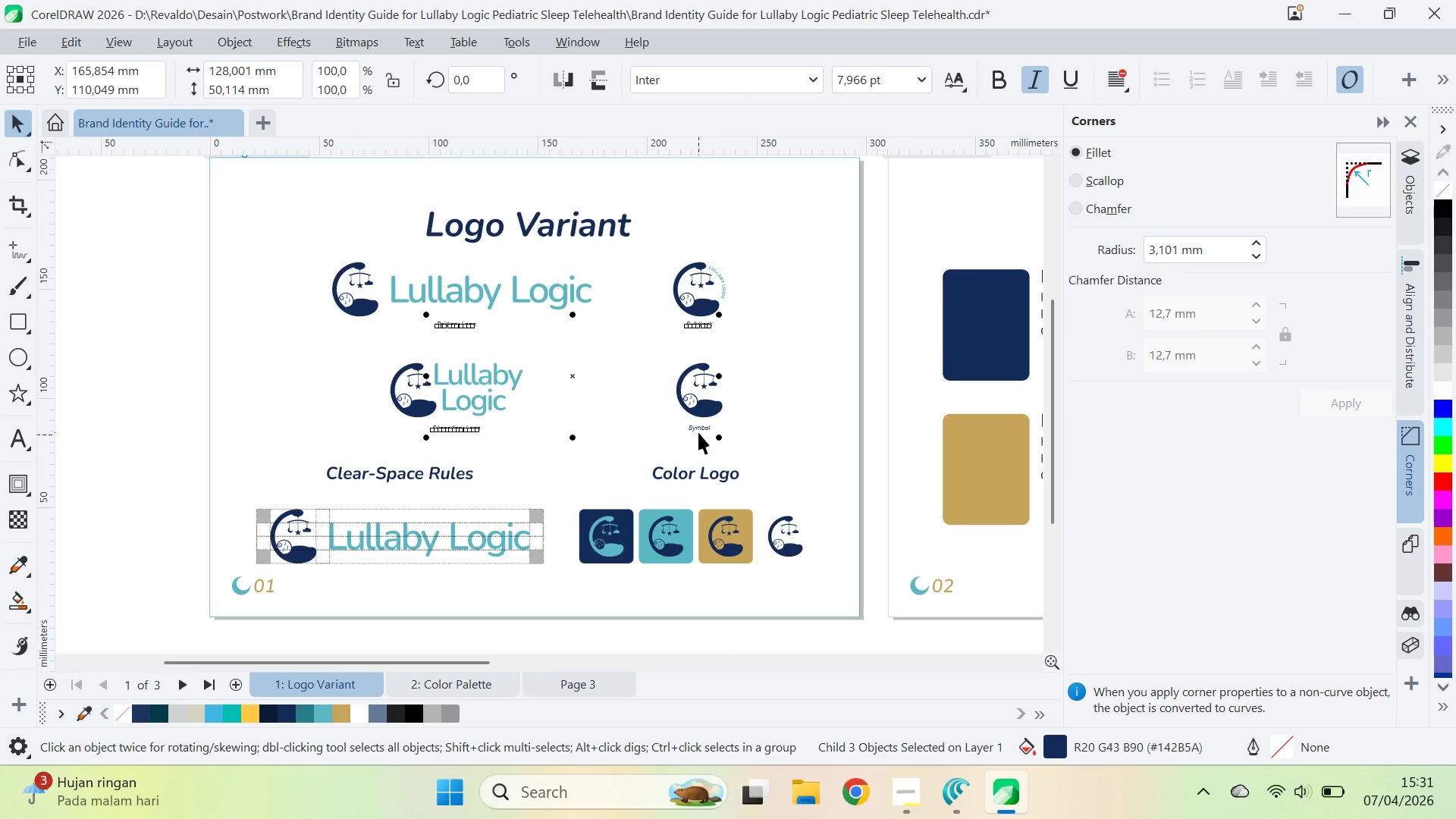 
left_click([698, 431])
 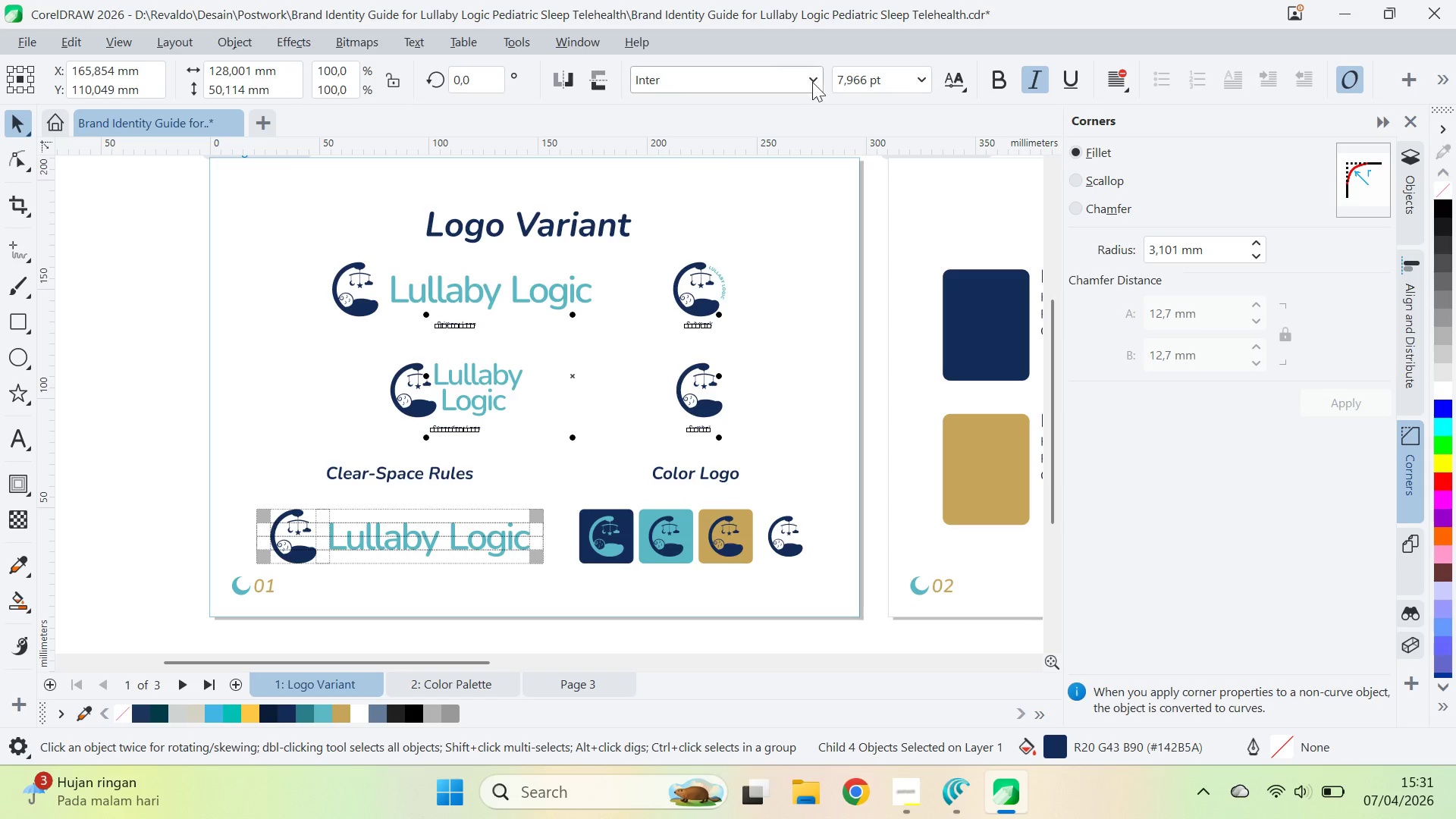 
left_click([817, 73])
 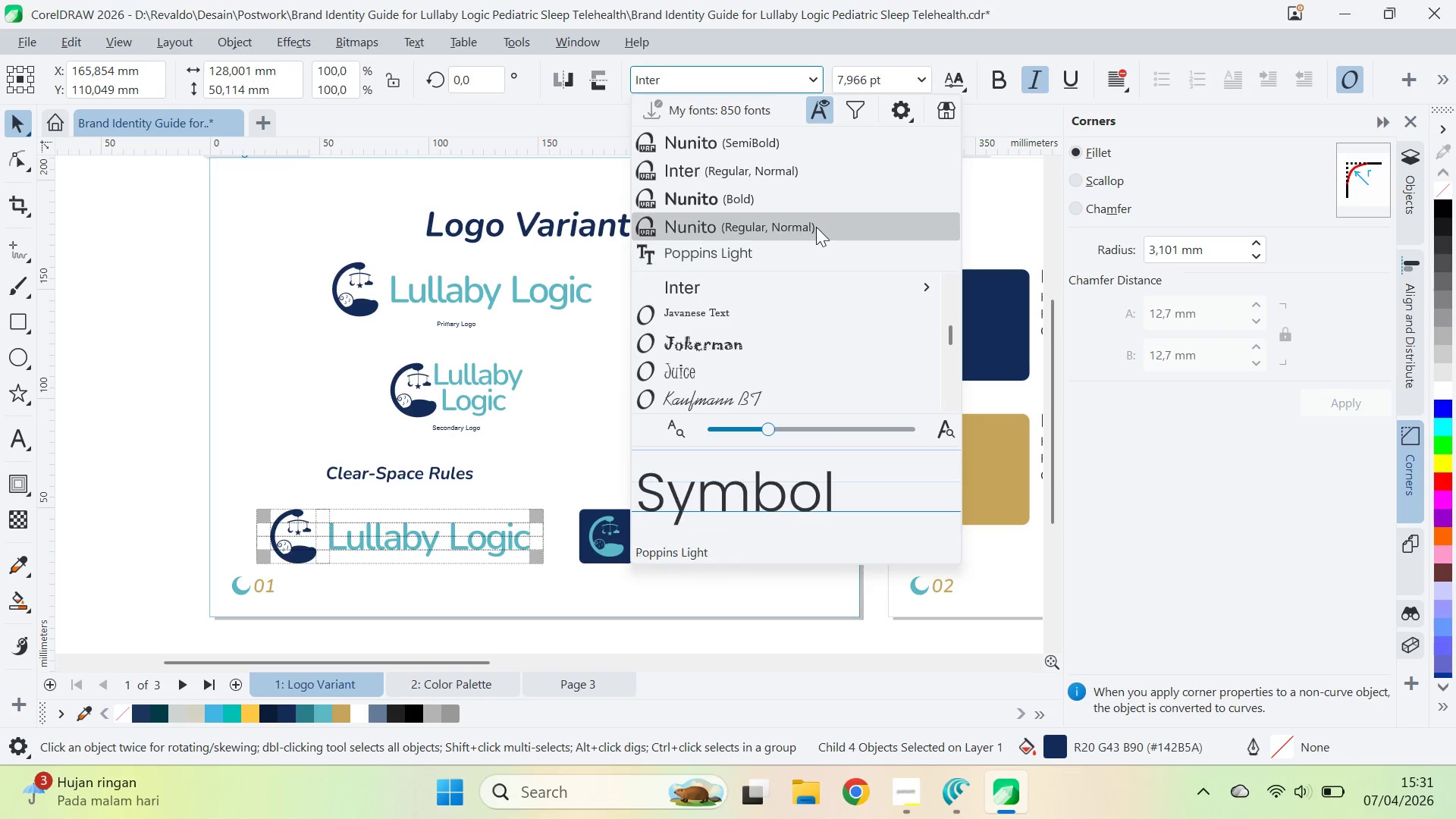 
left_click([817, 226])
 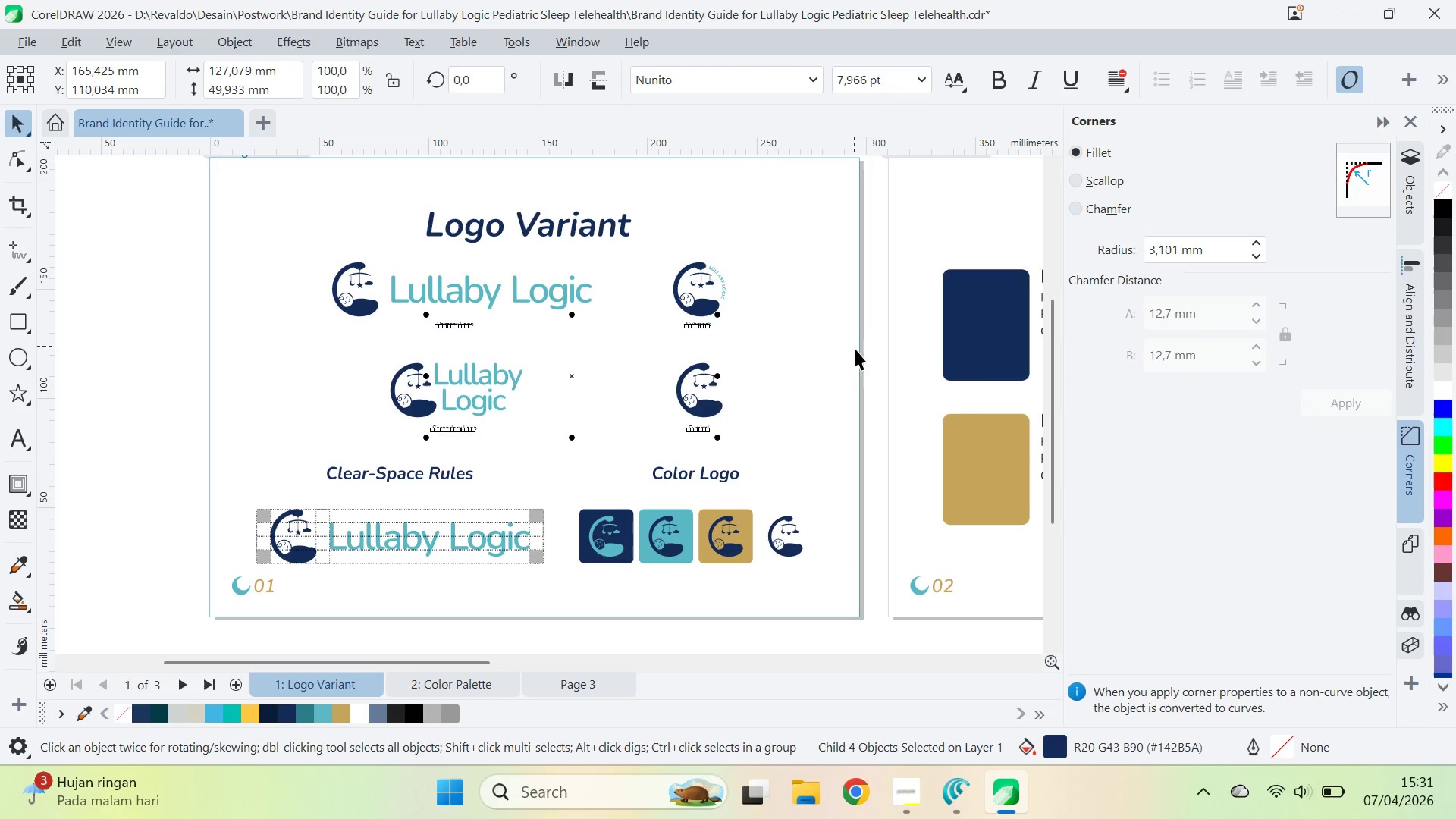 
left_click([855, 350])
 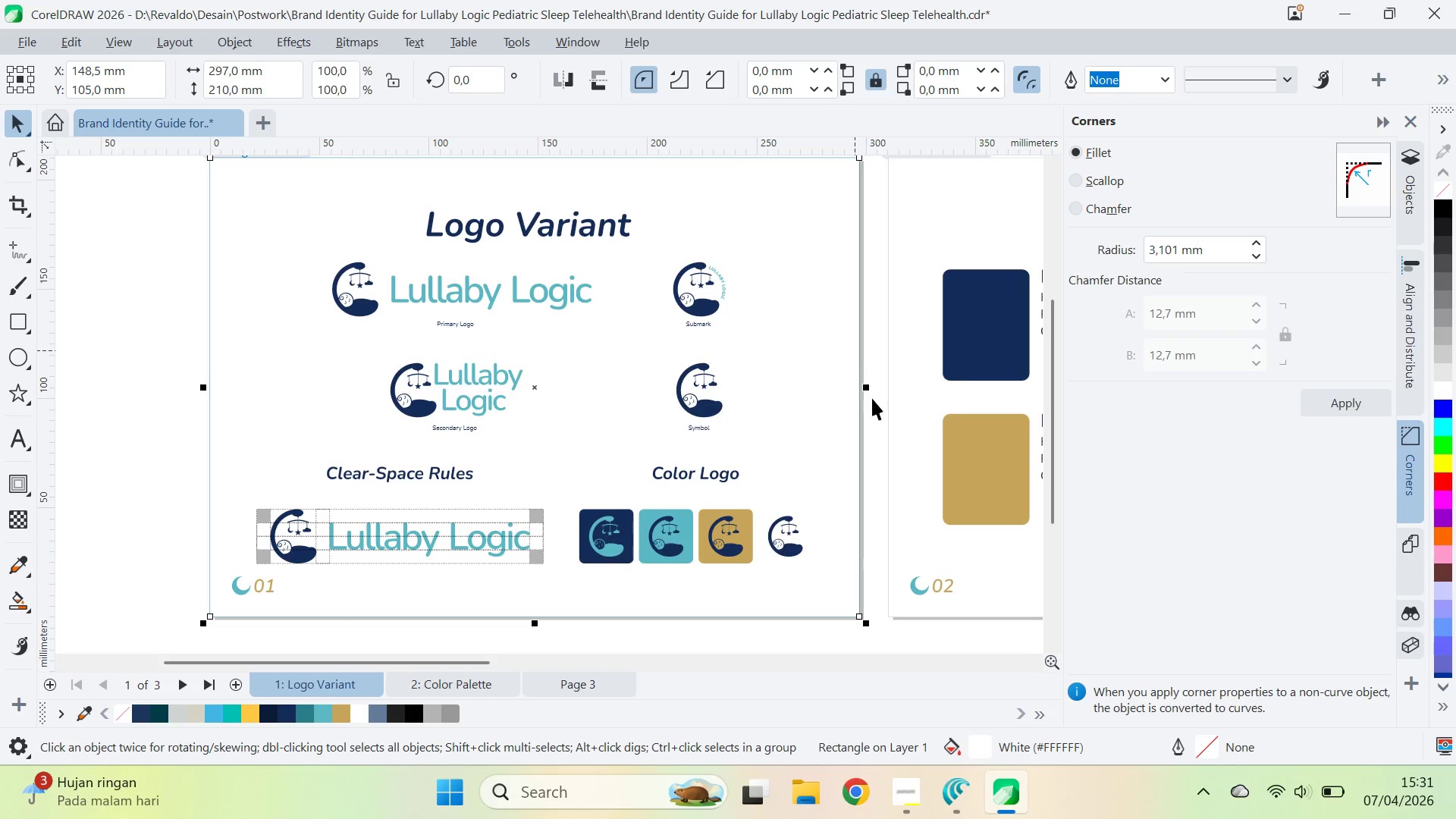 
key(Q)
 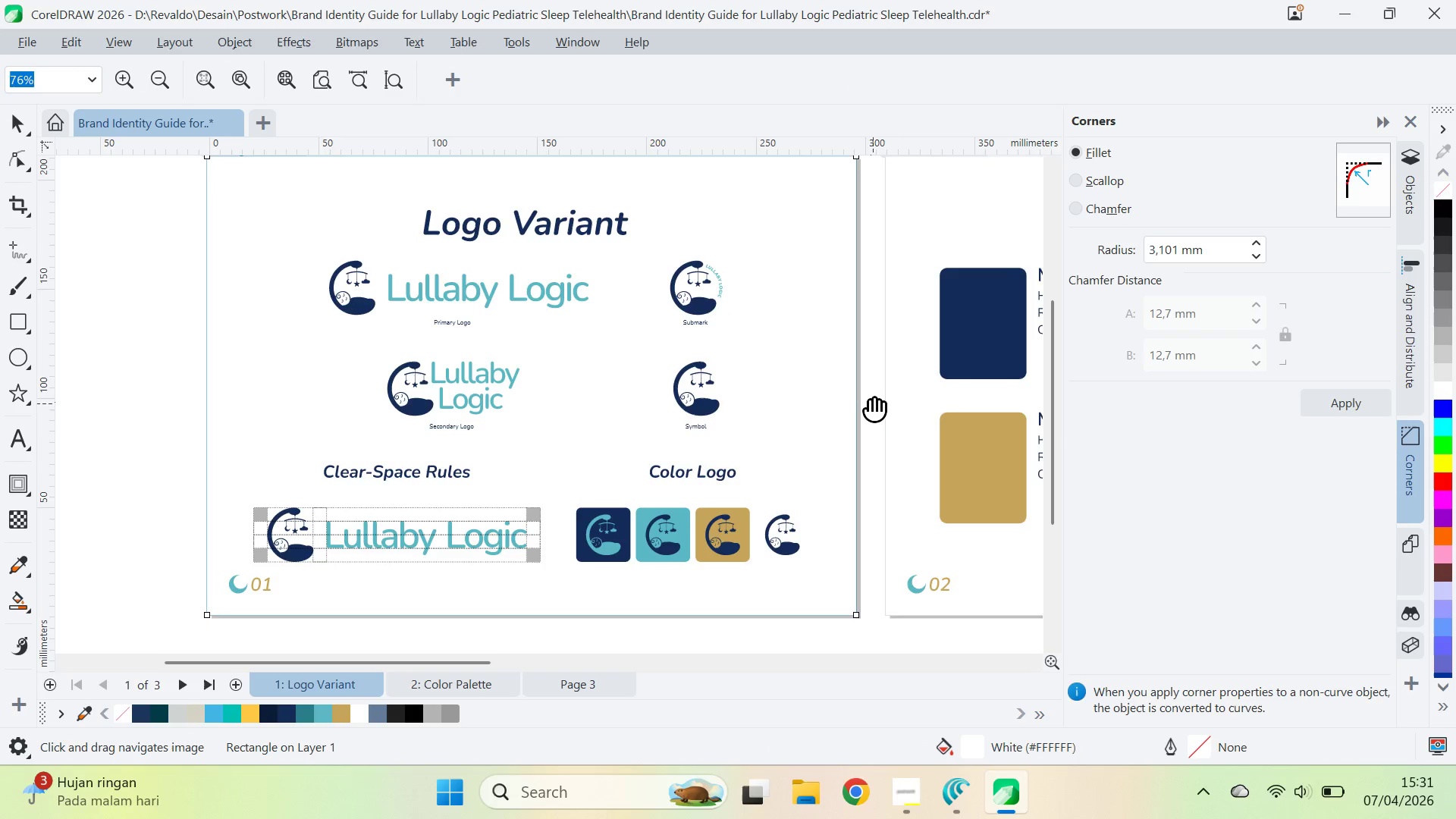 
left_click_drag(start_coordinate=[874, 403], to_coordinate=[558, 398])
 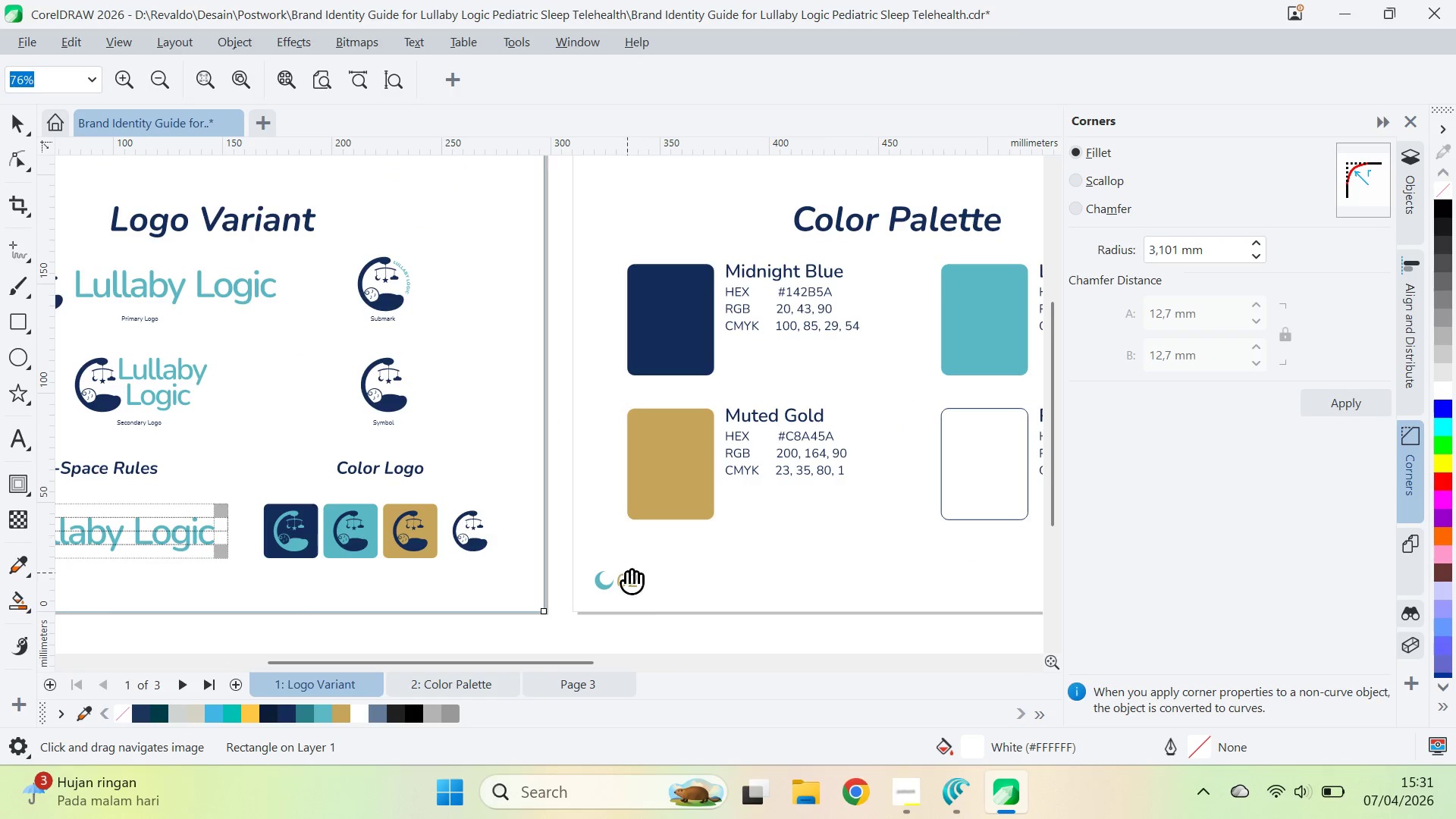 
hold_key(key=ControlLeft, duration=0.45)
left_click([632, 572])
 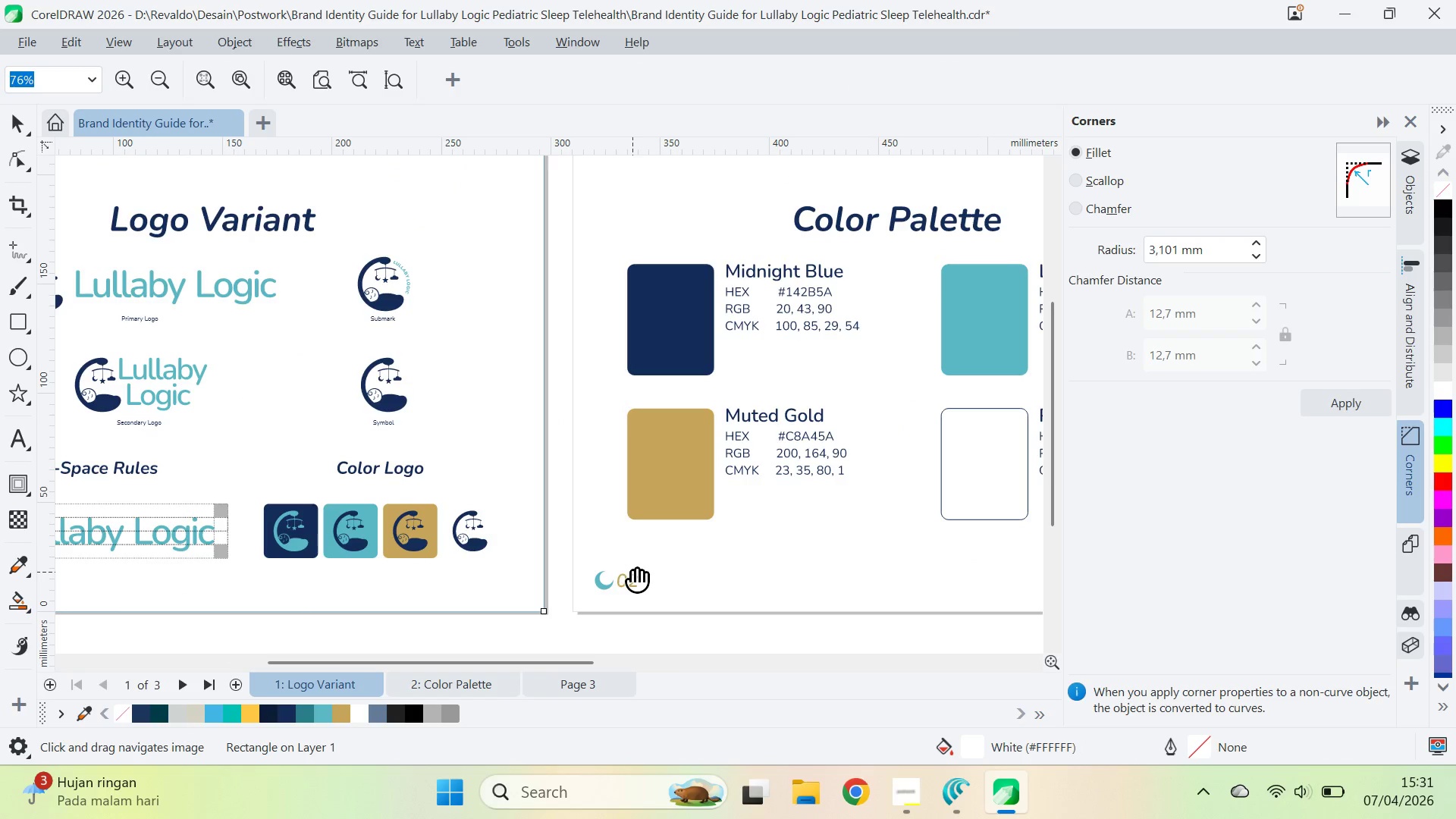 
key(V)
 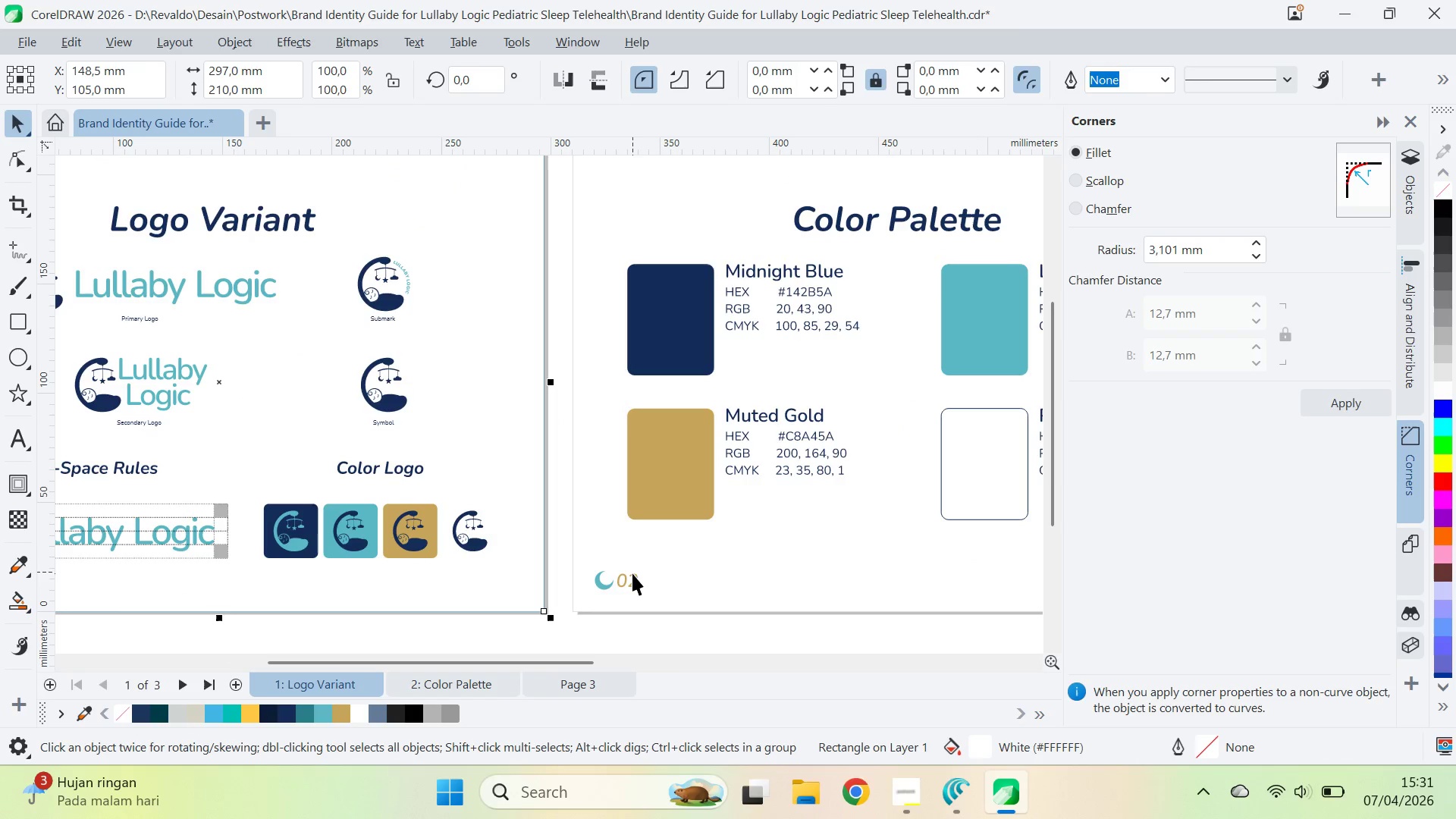 
hold_key(key=ControlLeft, duration=1.03)
left_click([632, 573])
 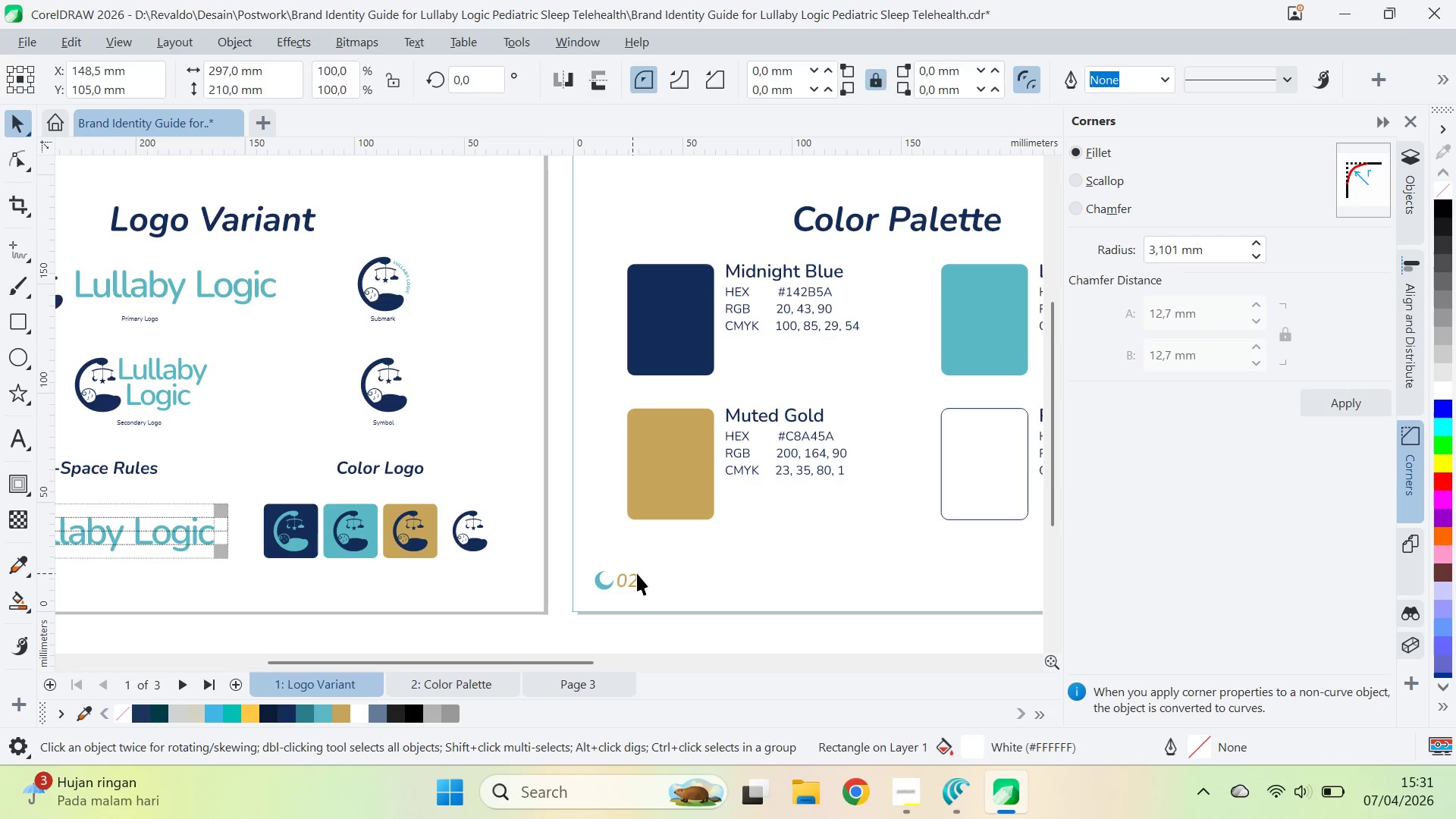 
double_click([638, 573])
 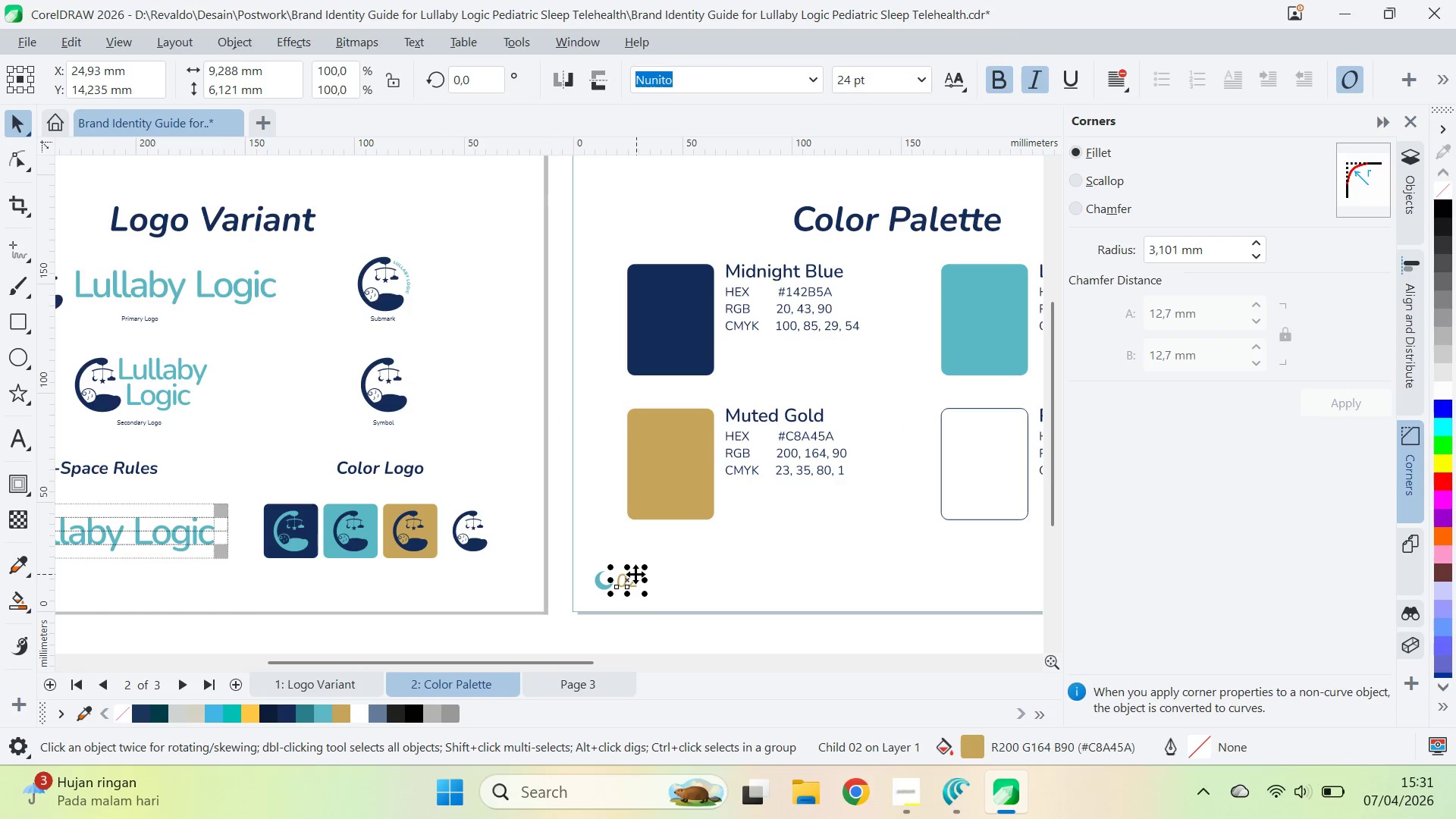 
type(qv)
 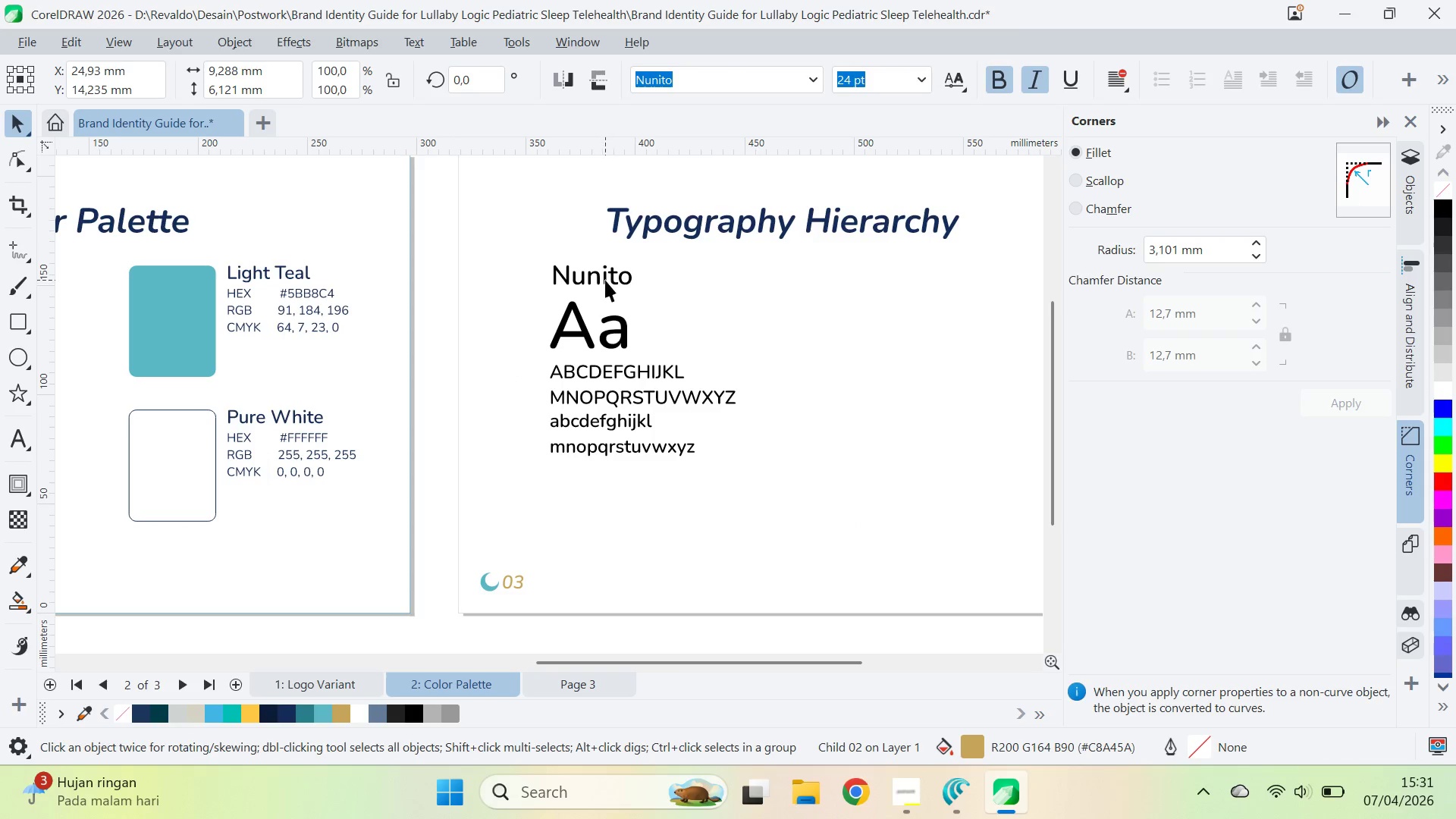 
left_click_drag(start_coordinate=[928, 384], to_coordinate=[562, 397])
 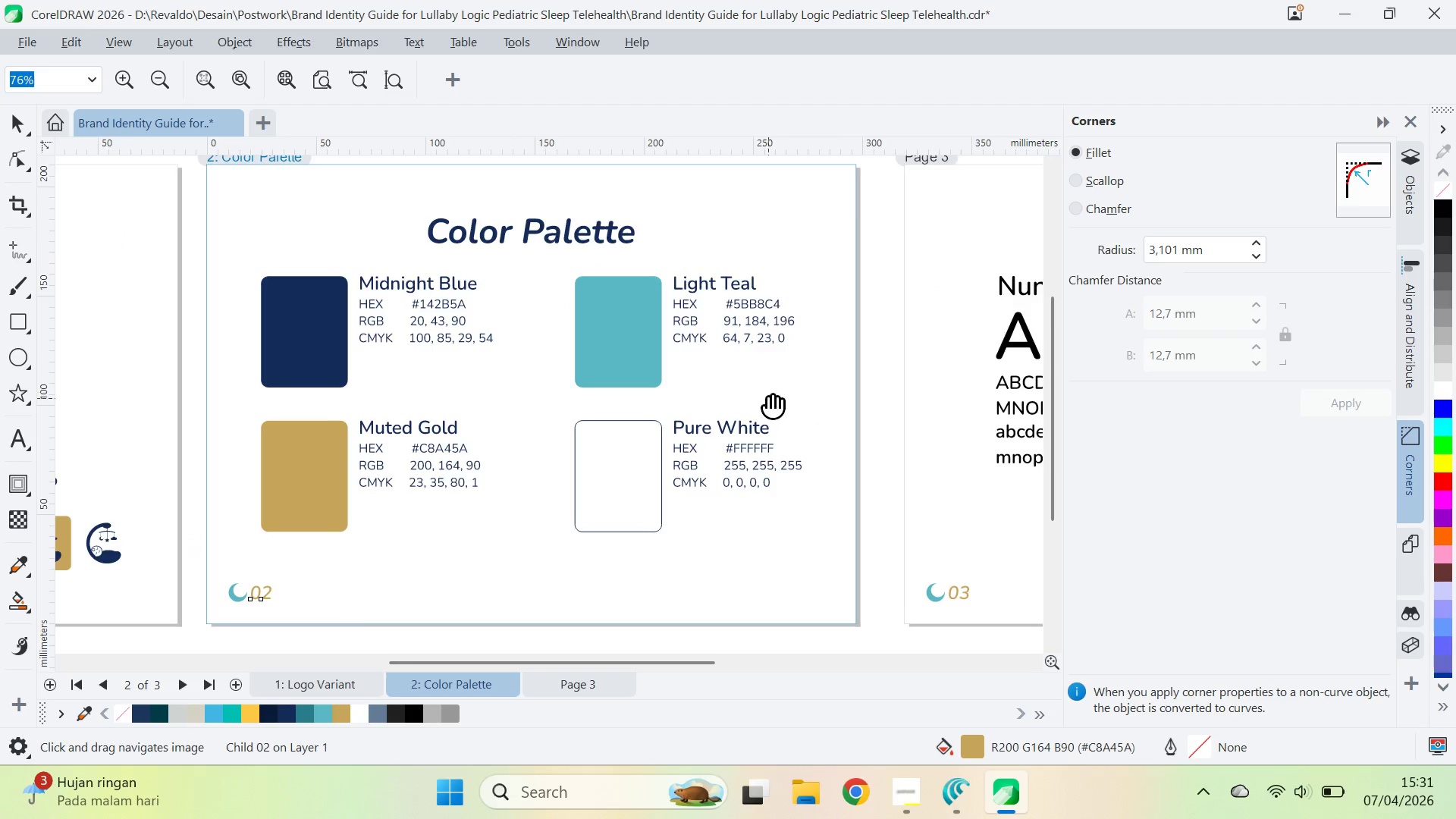 
left_click_drag(start_coordinate=[768, 398], to_coordinate=[322, 388])
 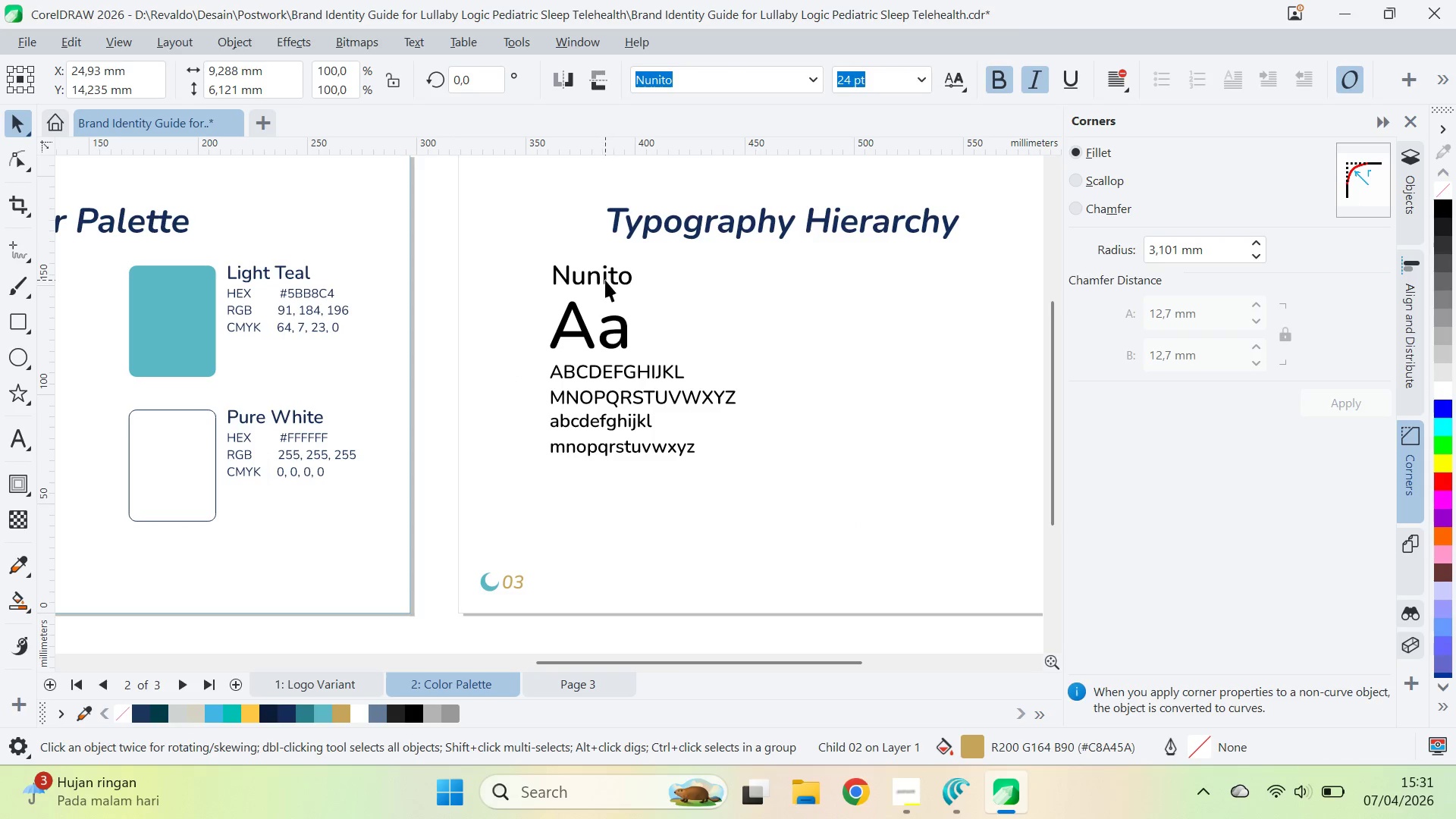 
left_click([617, 283])
 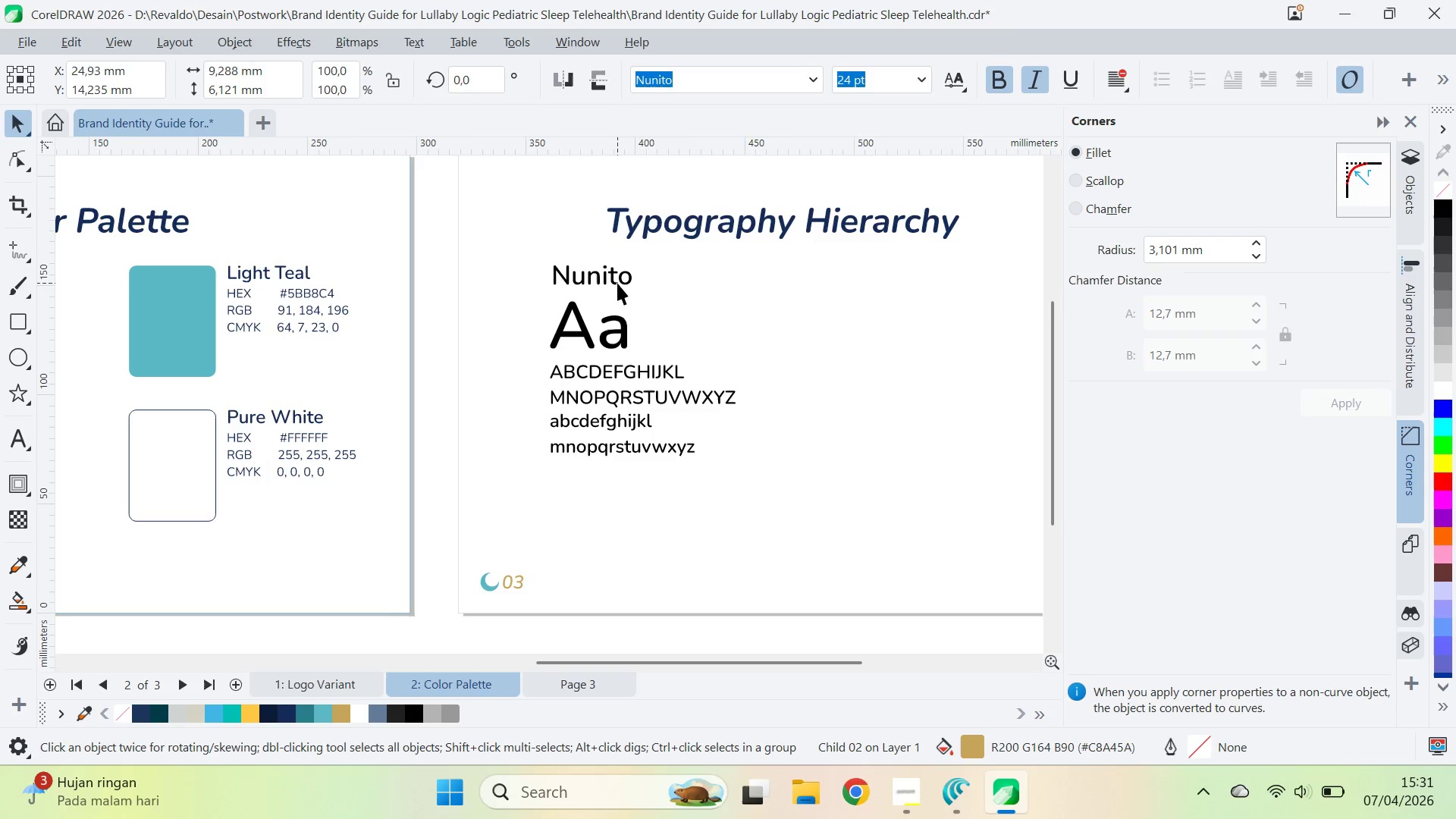 
hold_key(key=ControlLeft, duration=1.09)
left_click([627, 277])
 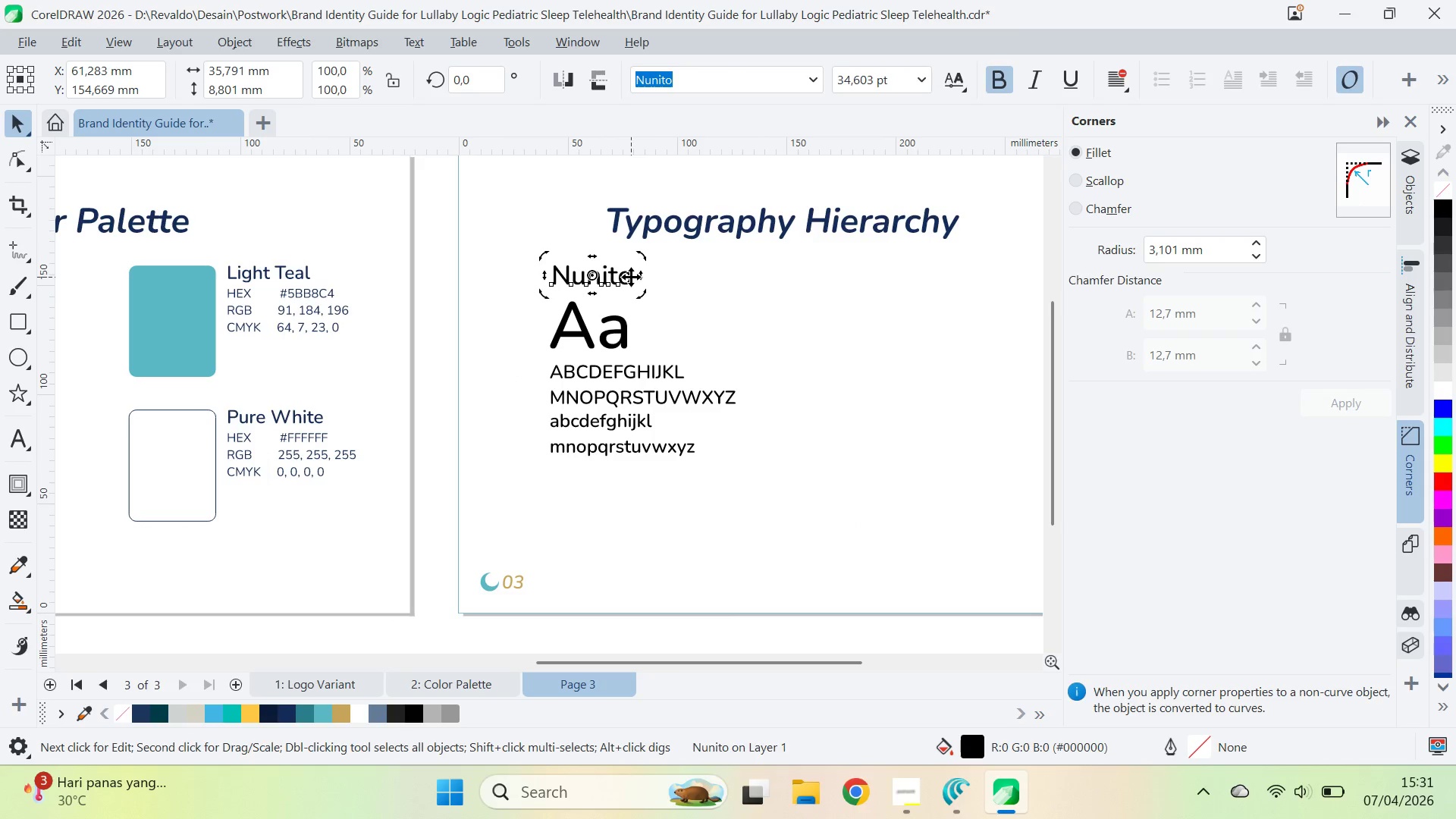 
double_click([631, 277])
 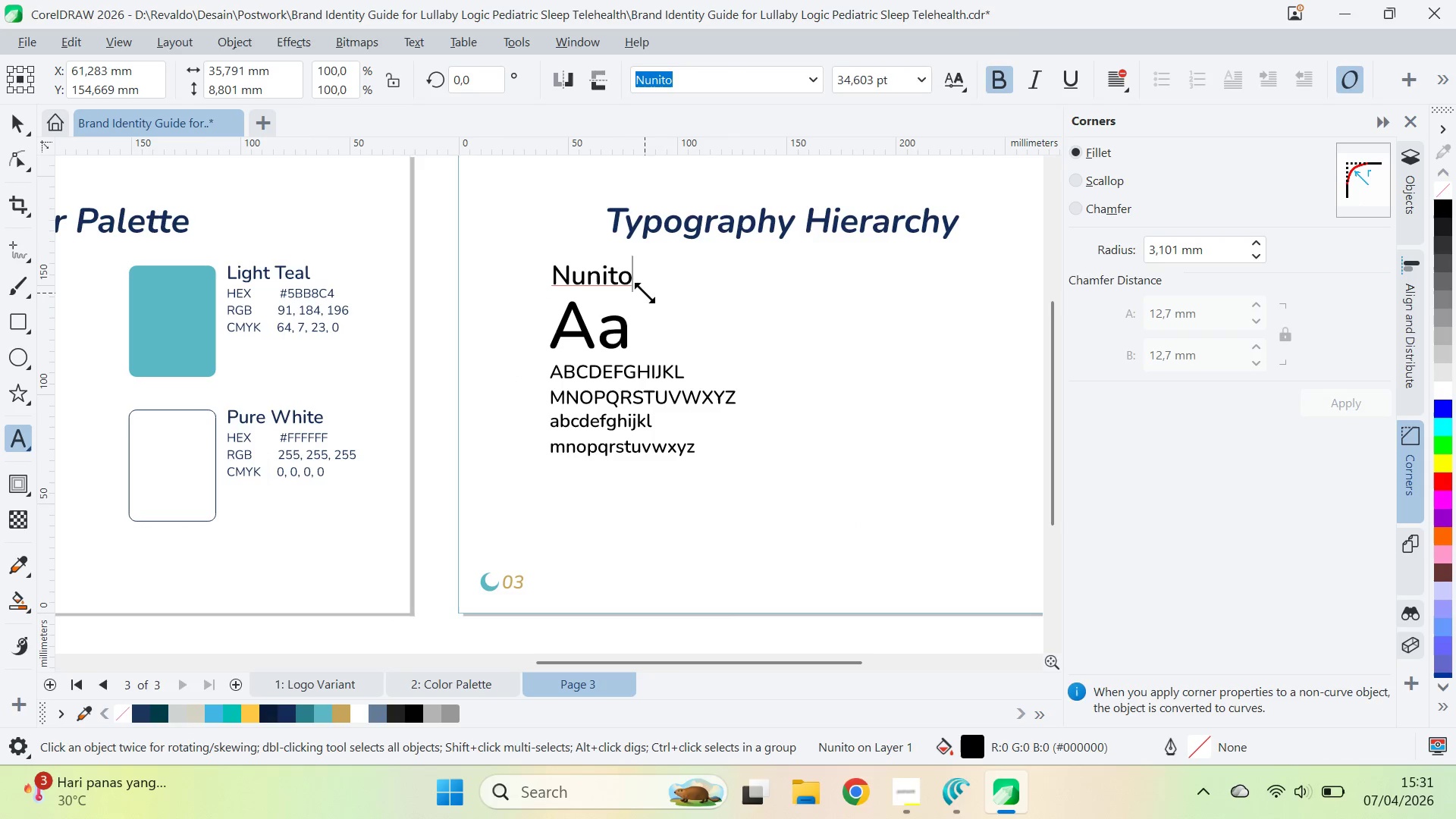 
type( Semi Bold )
key(Backspace)
 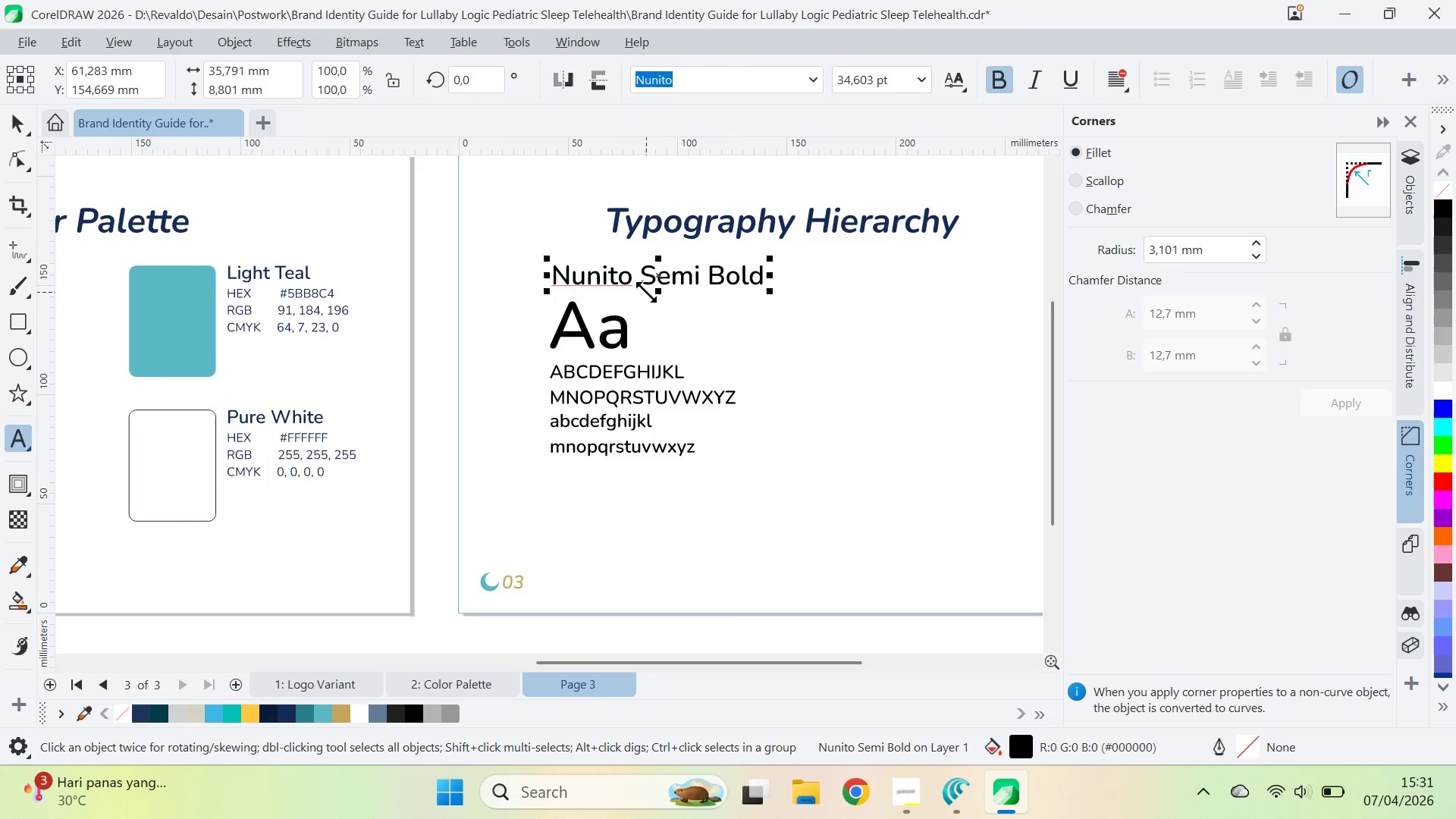 
left_click_drag(start_coordinate=[777, 255], to_coordinate=[801, 263])
 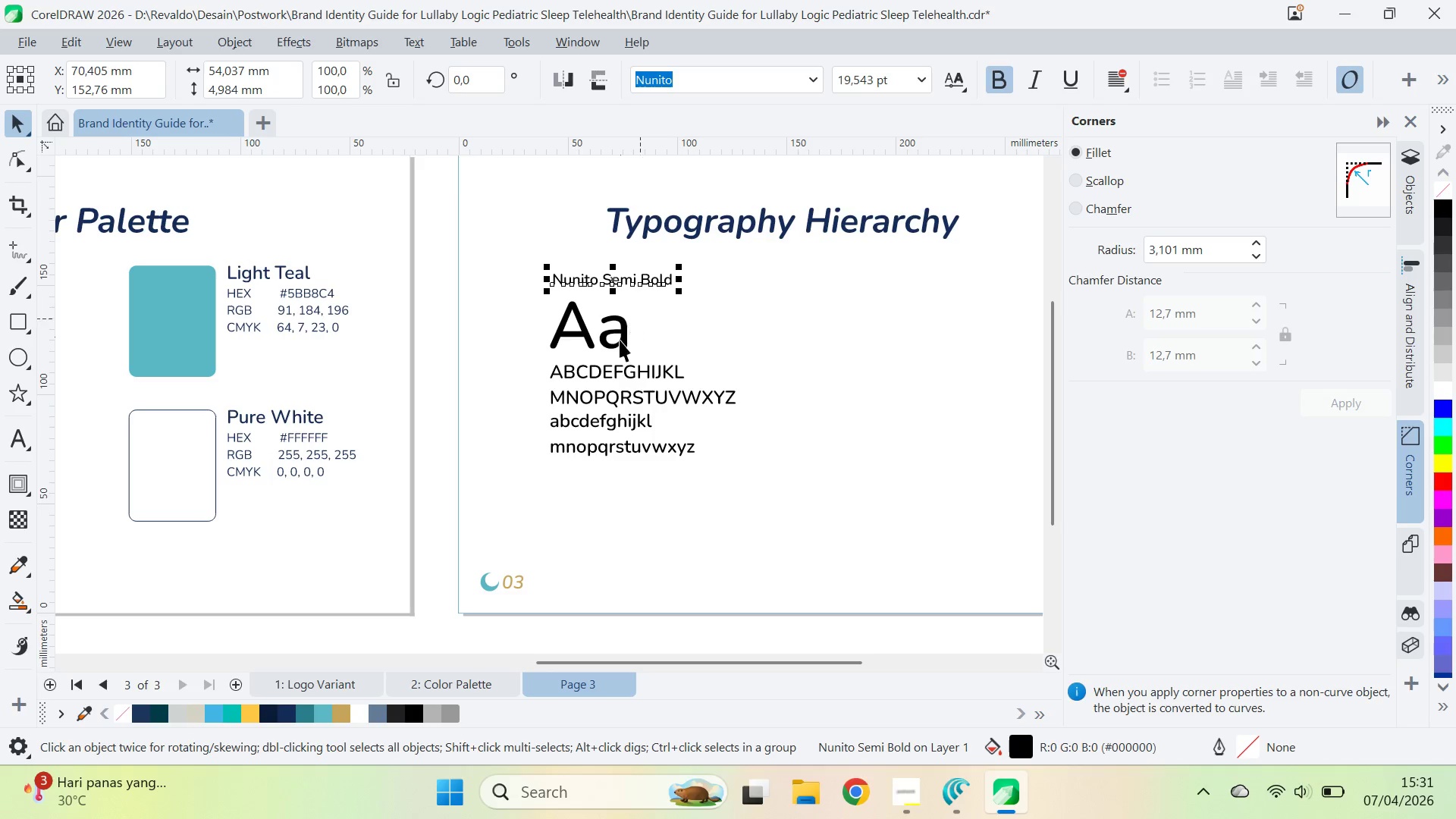 
left_click_drag(start_coordinate=[619, 343], to_coordinate=[620, 350])
 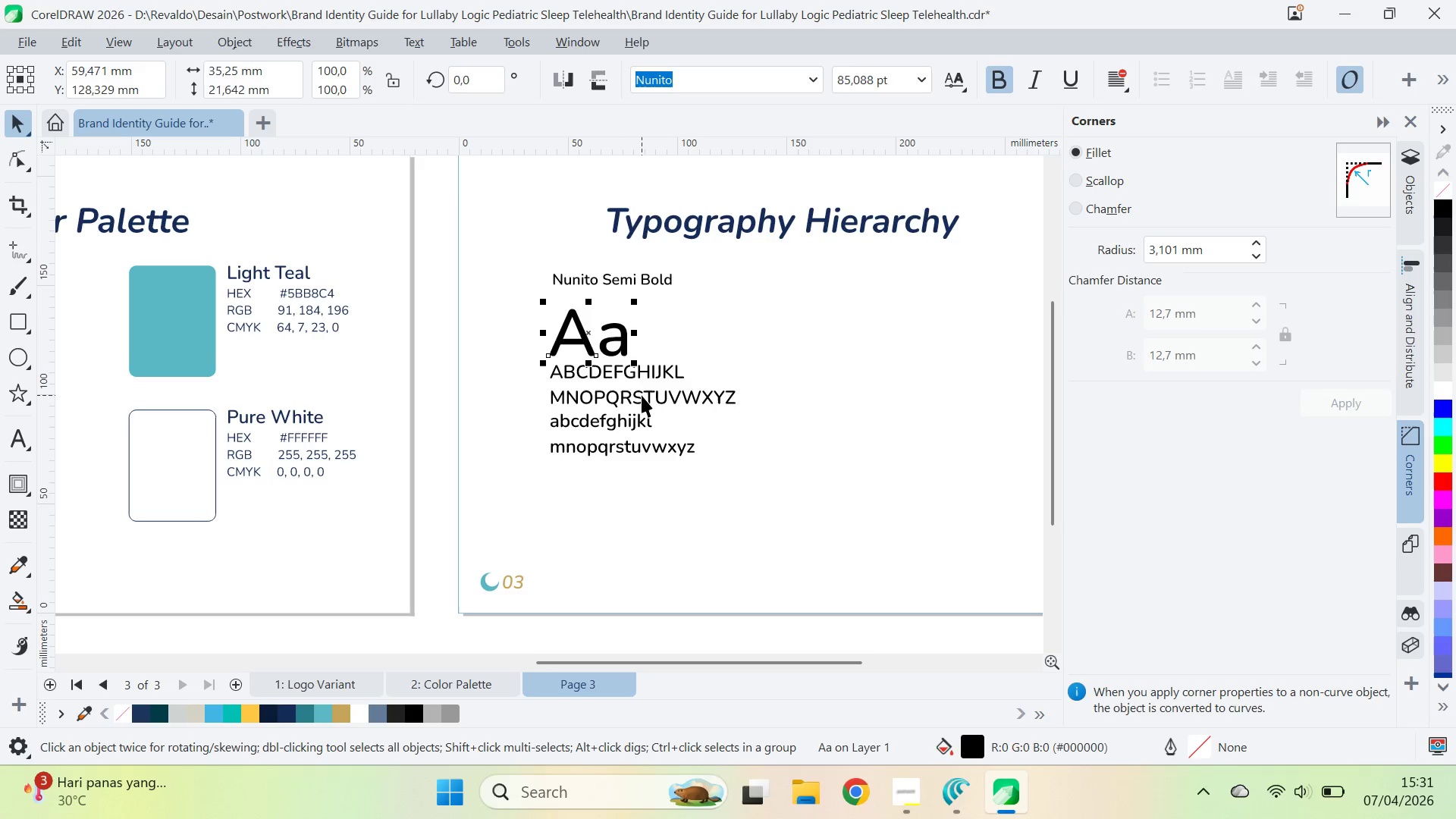 
hold_key(key=ShiftLeft, duration=1.51)
 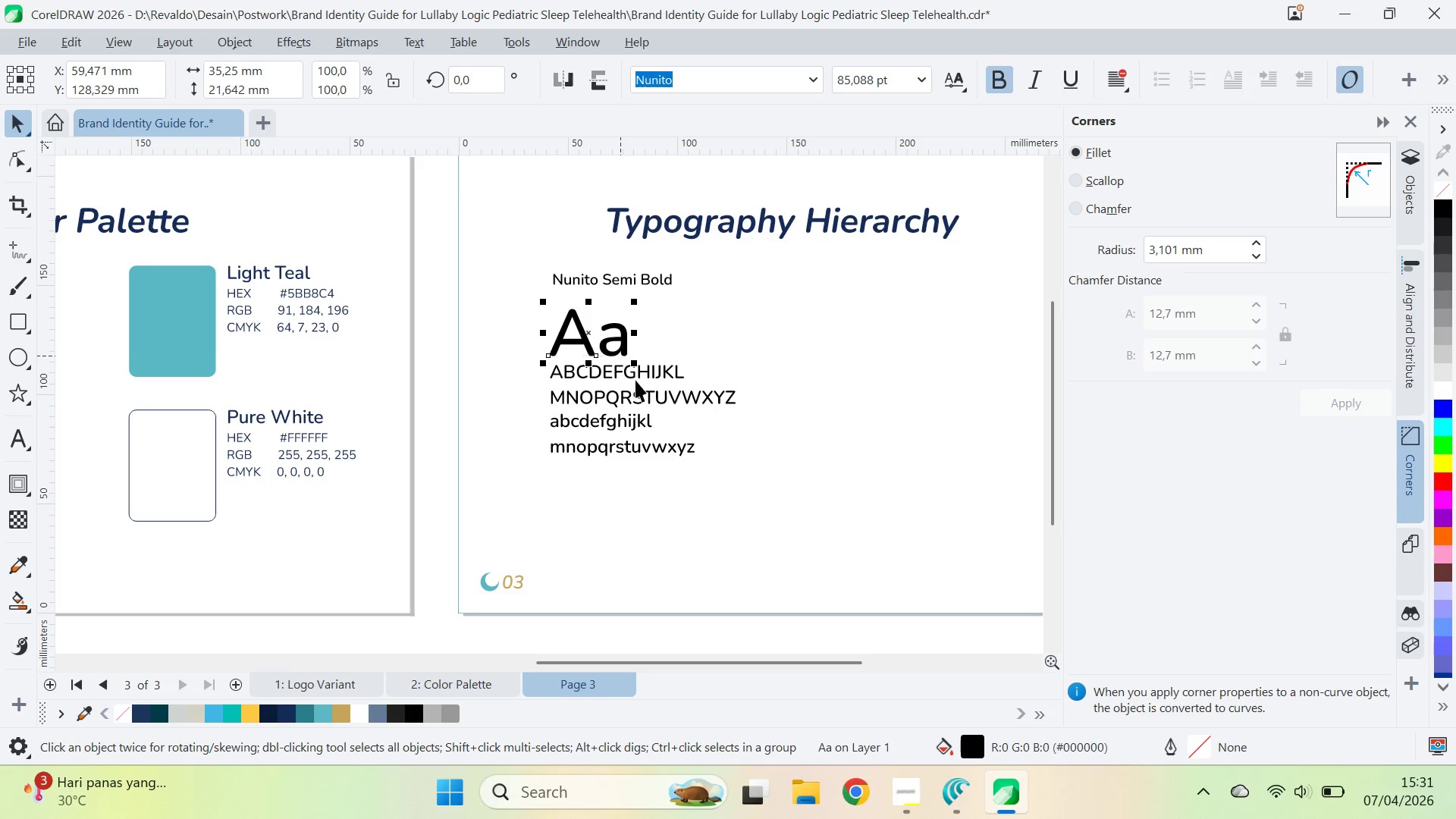 
hold_key(key=ShiftLeft, duration=0.52)
 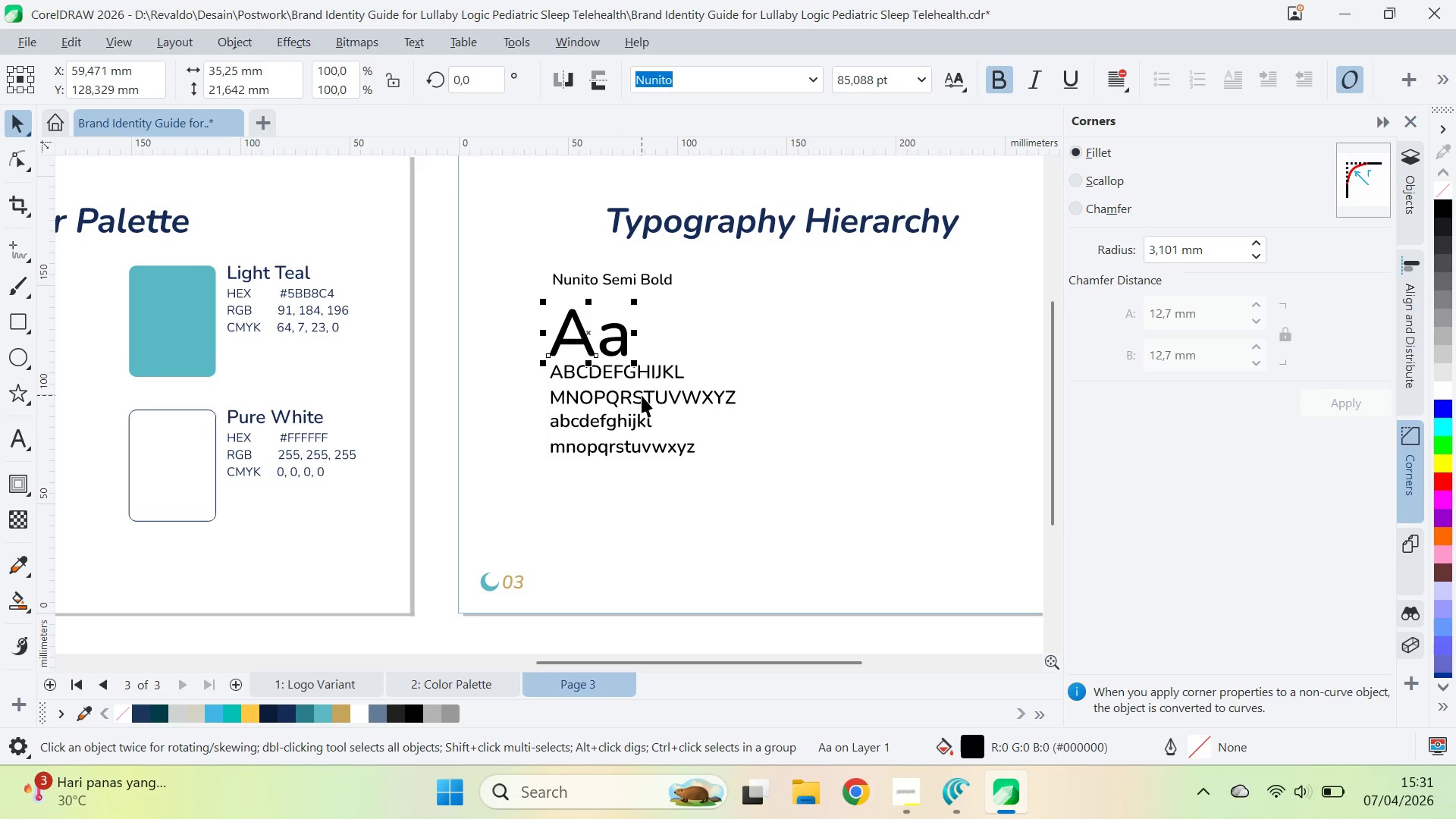 
left_click([642, 395])
 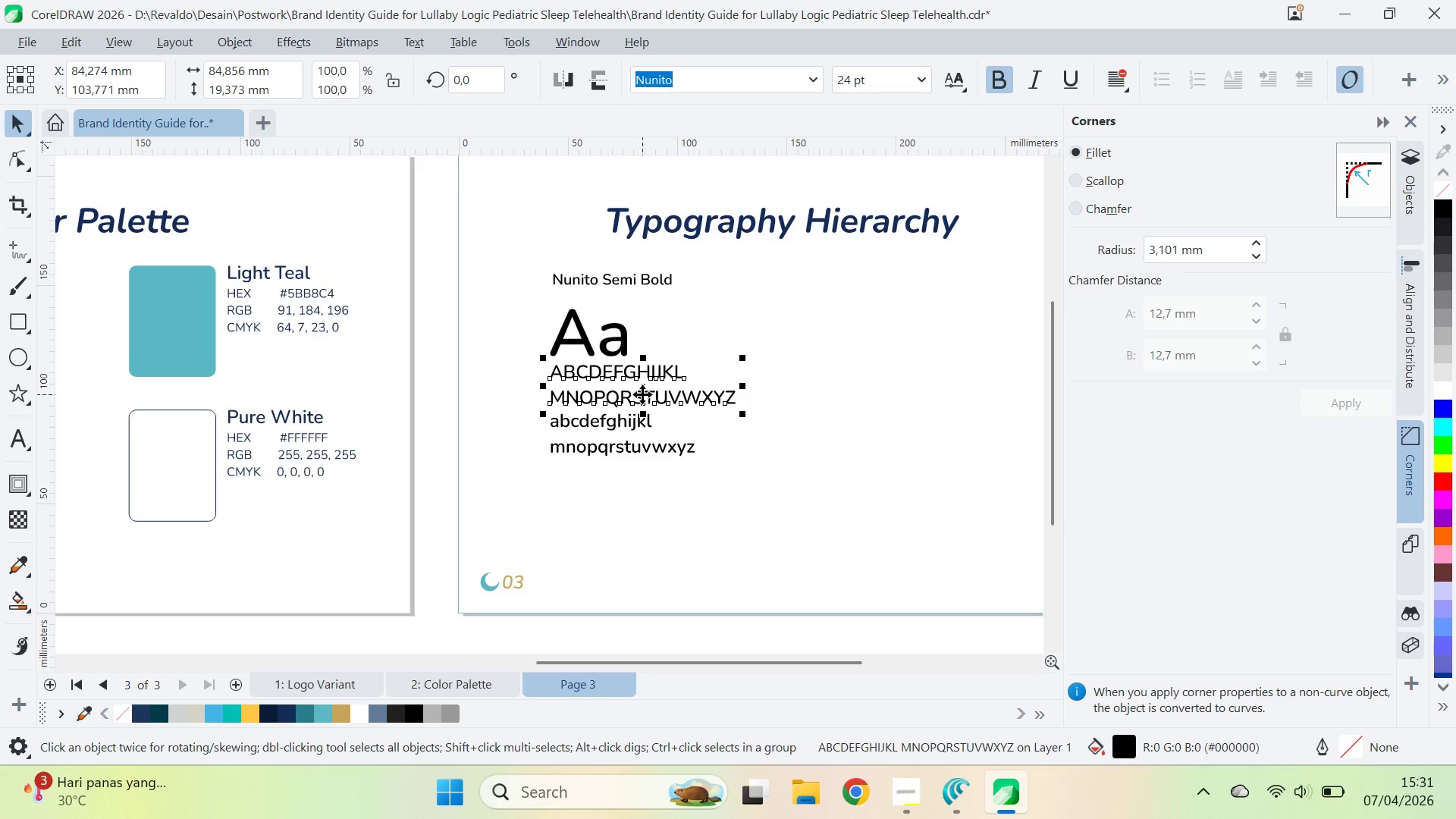 
key(A)
 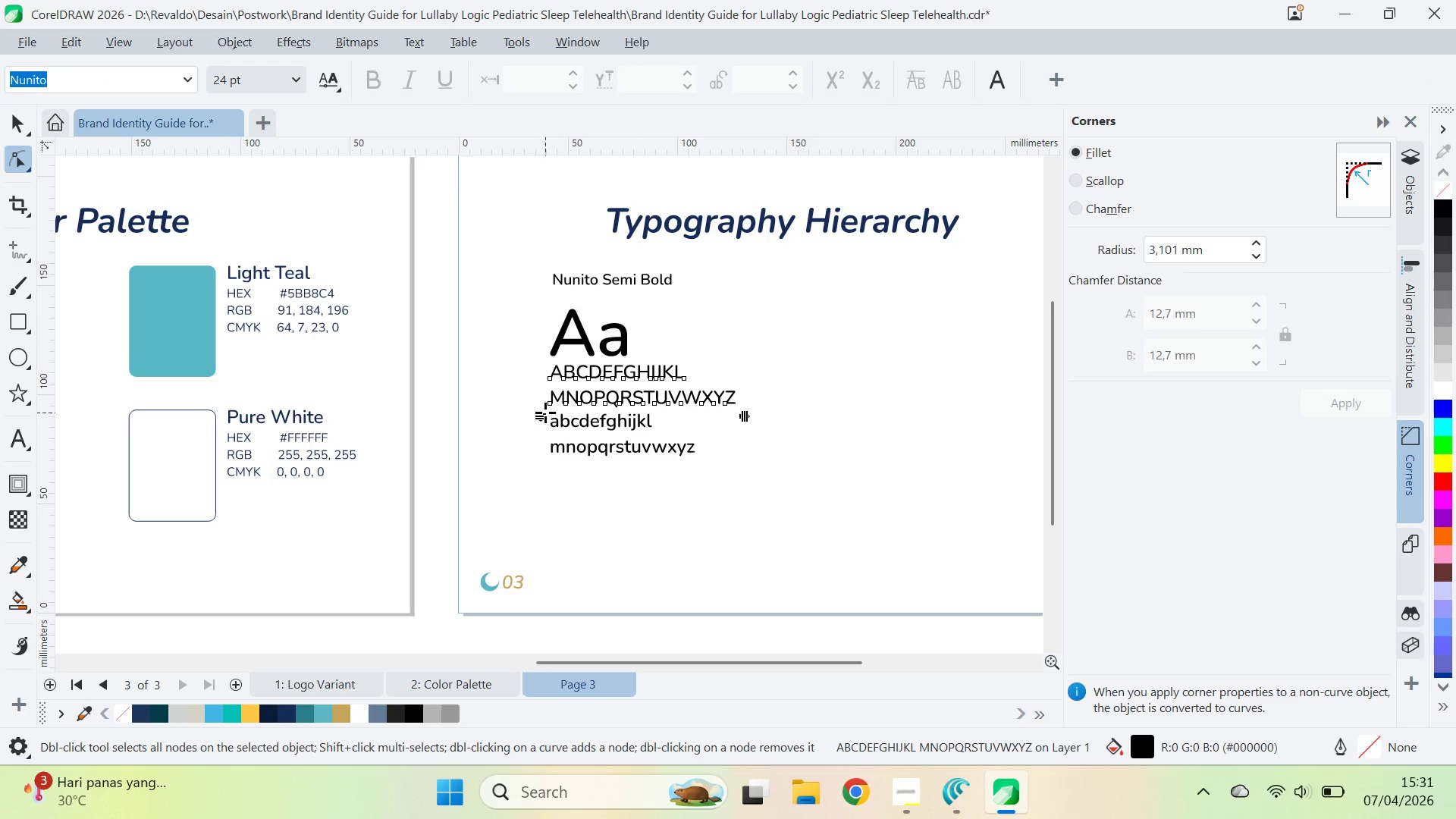 
left_click_drag(start_coordinate=[545, 412], to_coordinate=[526, 399])
 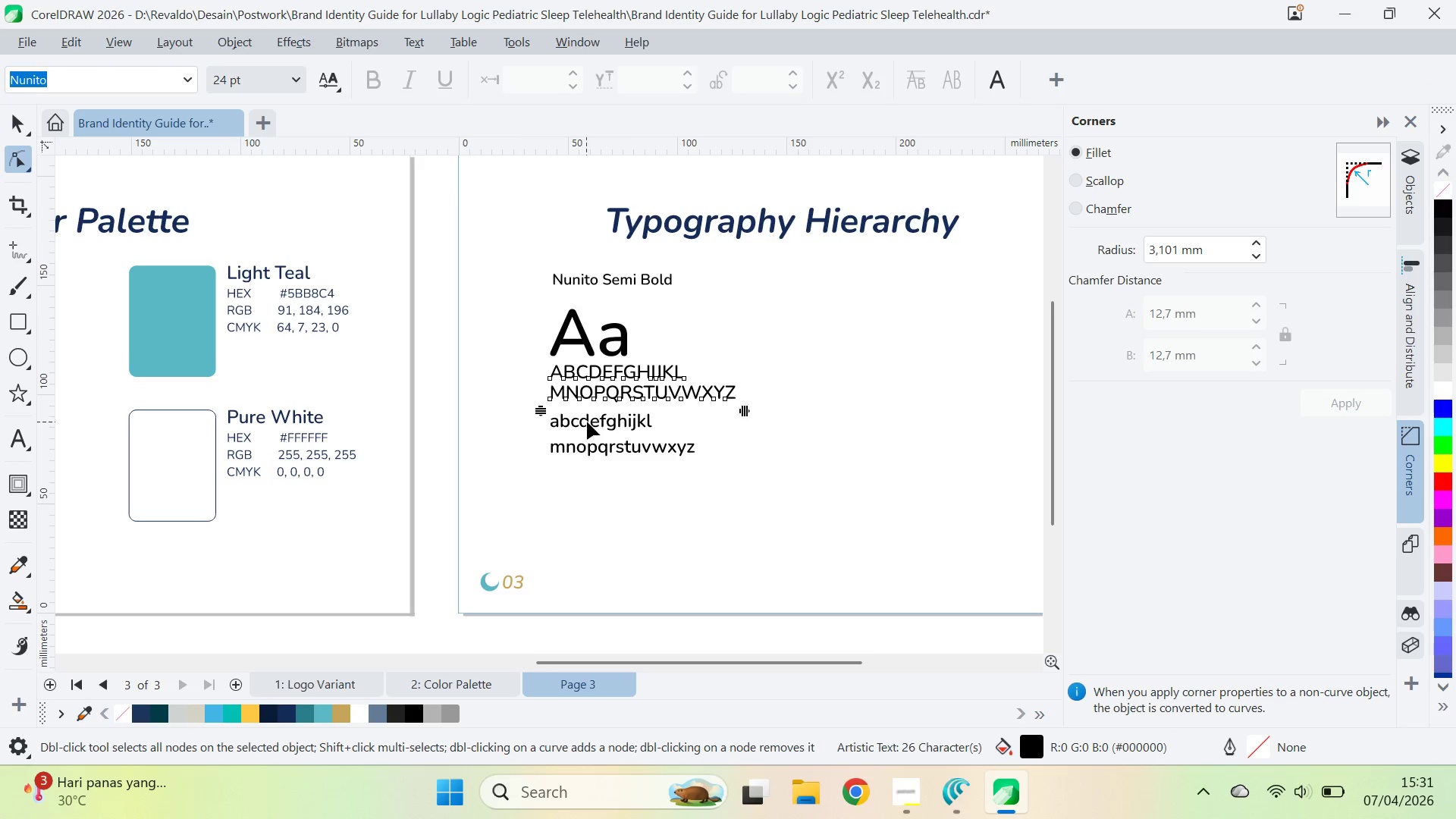 
left_click([587, 422])
 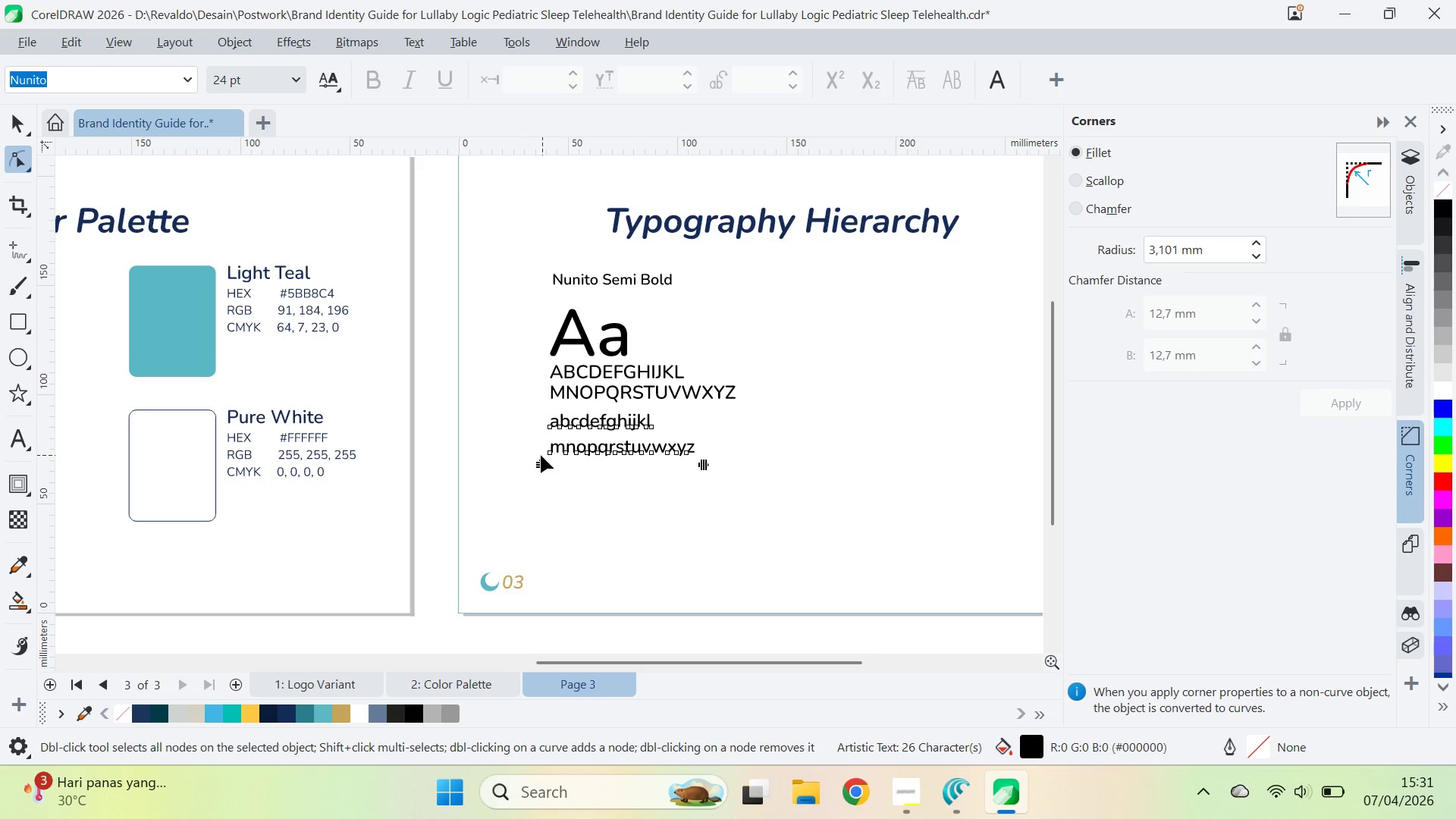 
key(Control+ControlLeft)
 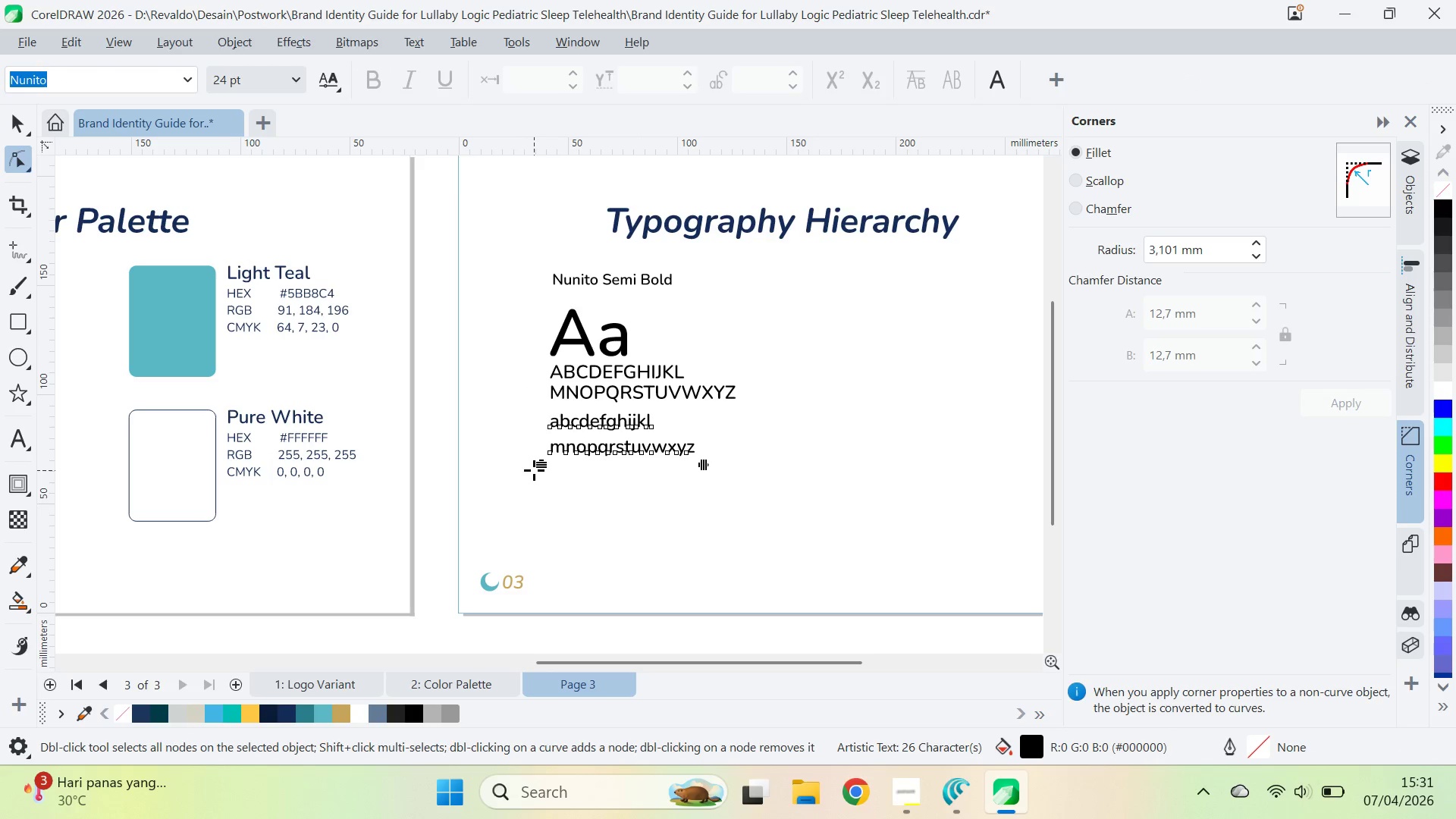 
key(Delete)
 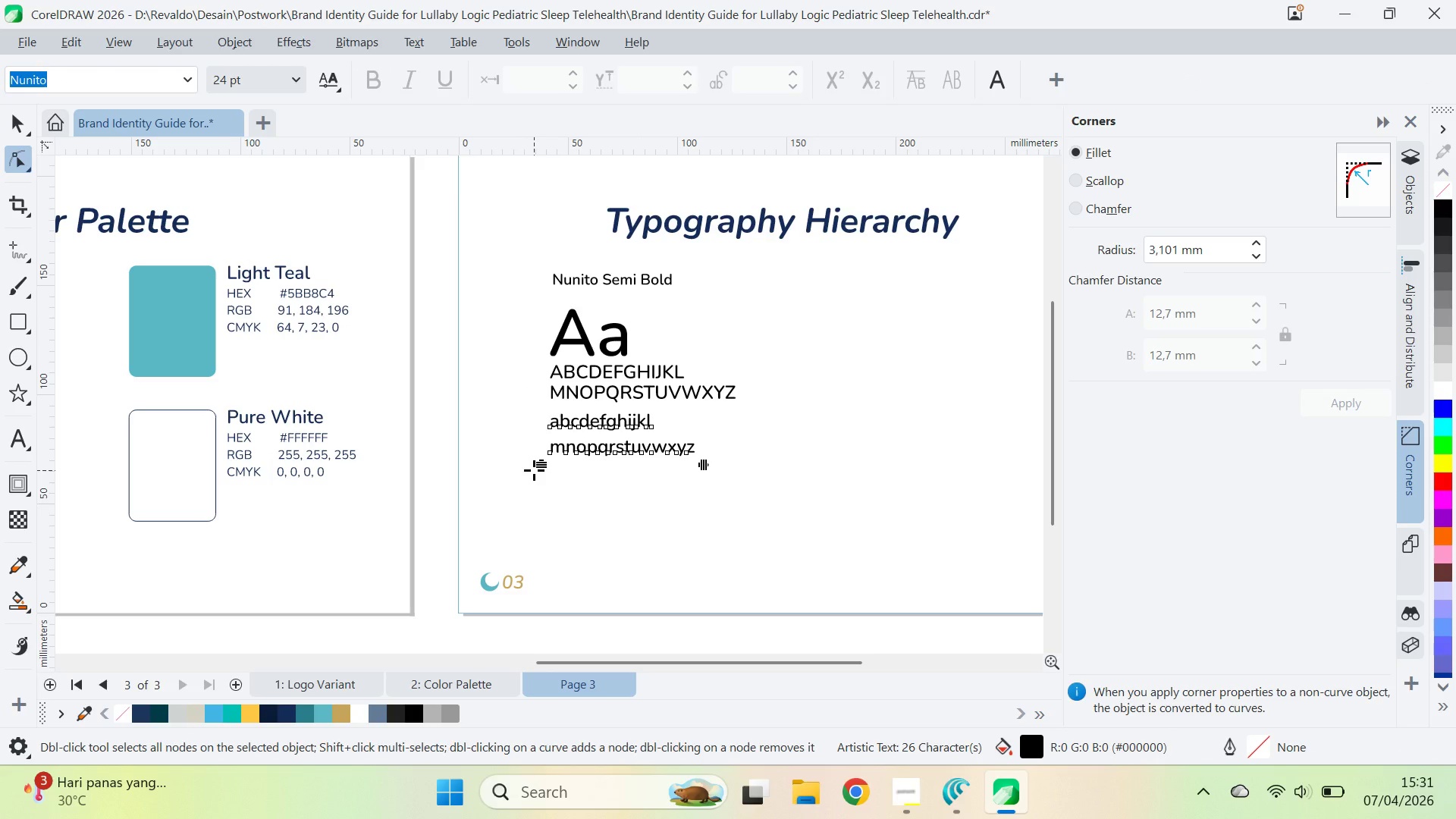 
key(V)
 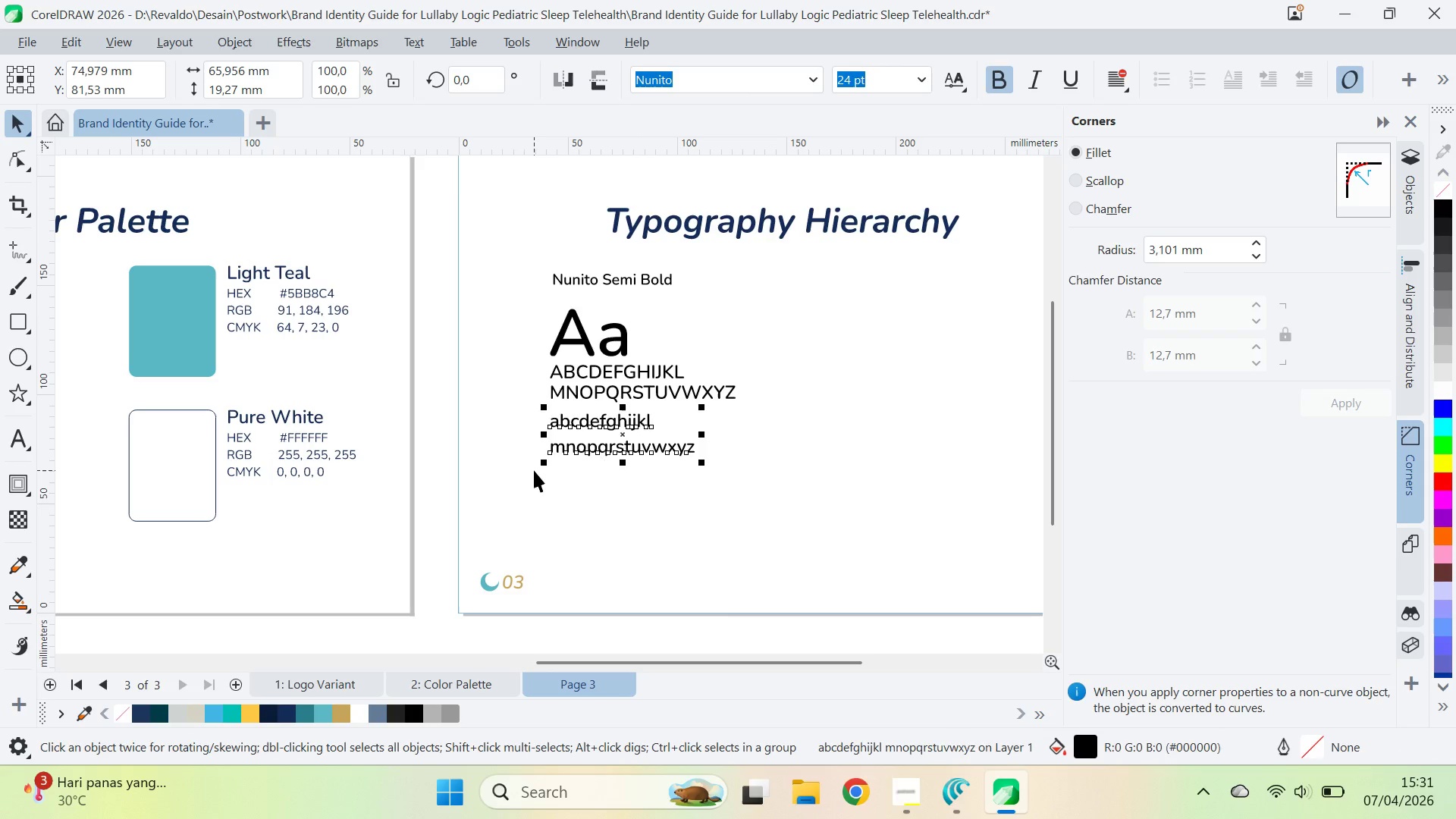 
key(Delete)
 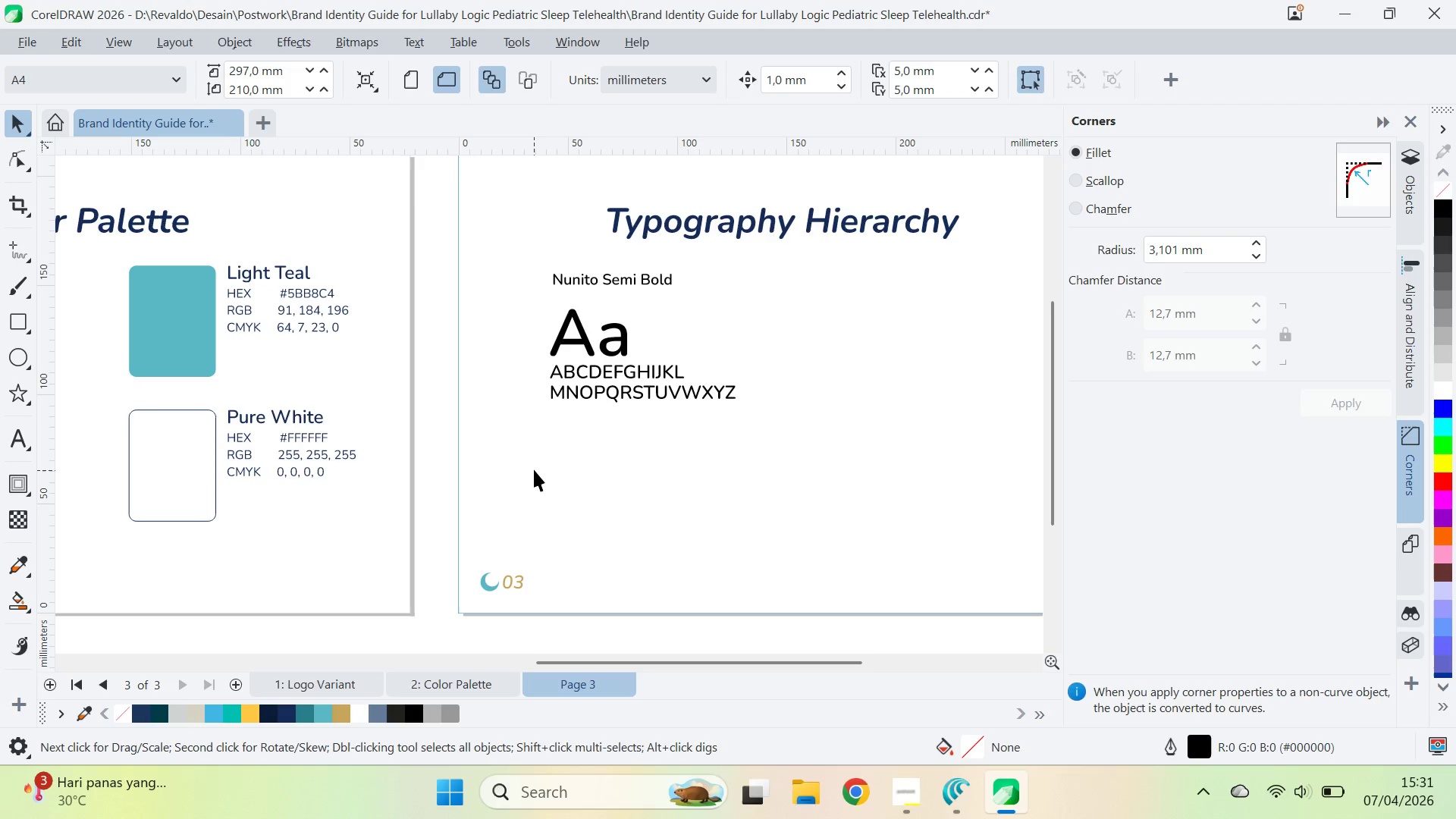 
left_click_drag(start_coordinate=[639, 394], to_coordinate=[632, 435])
 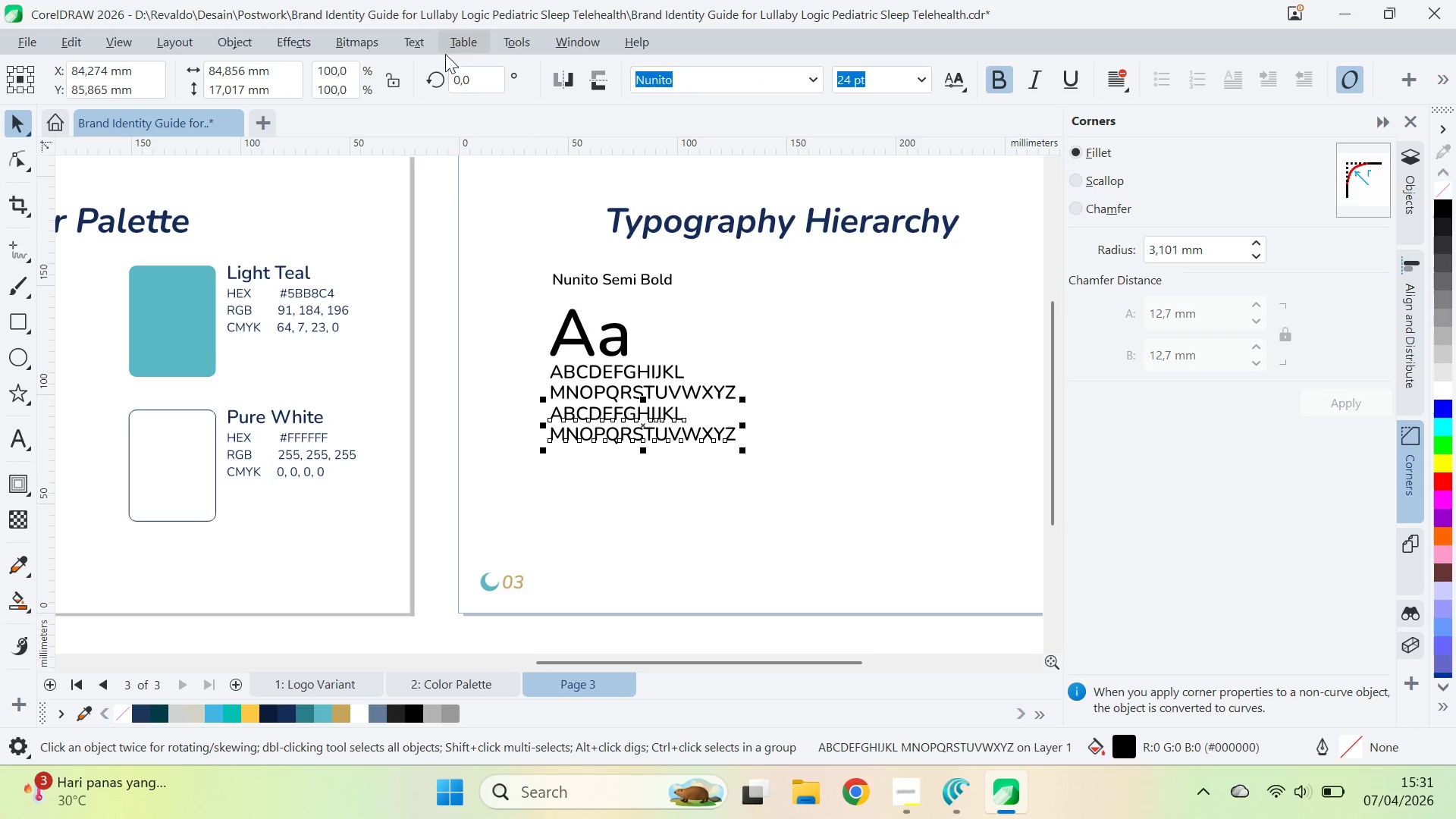 
hold_key(key=ShiftLeft, duration=1.51)
 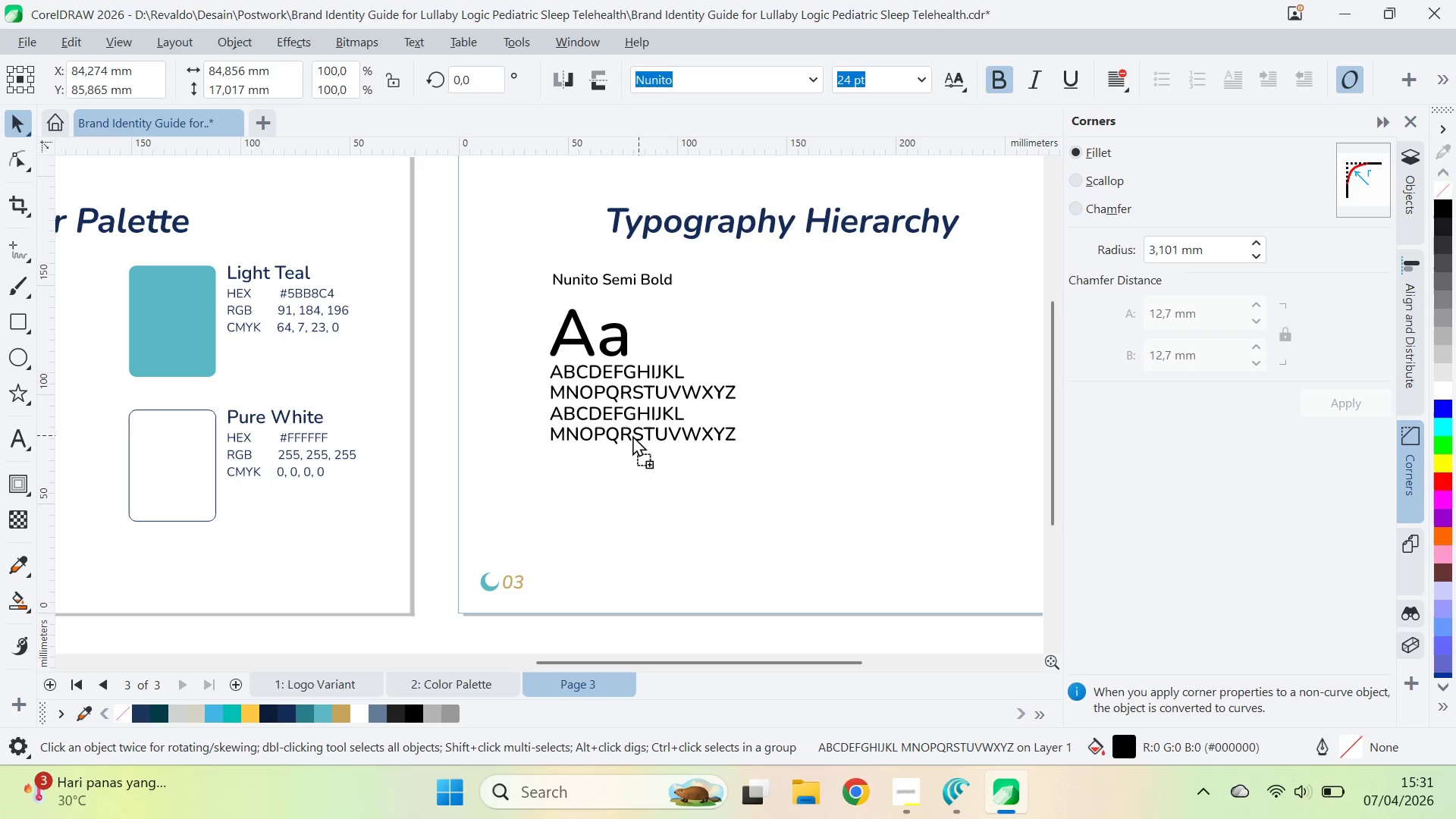 
key(Shift+ShiftLeft)
 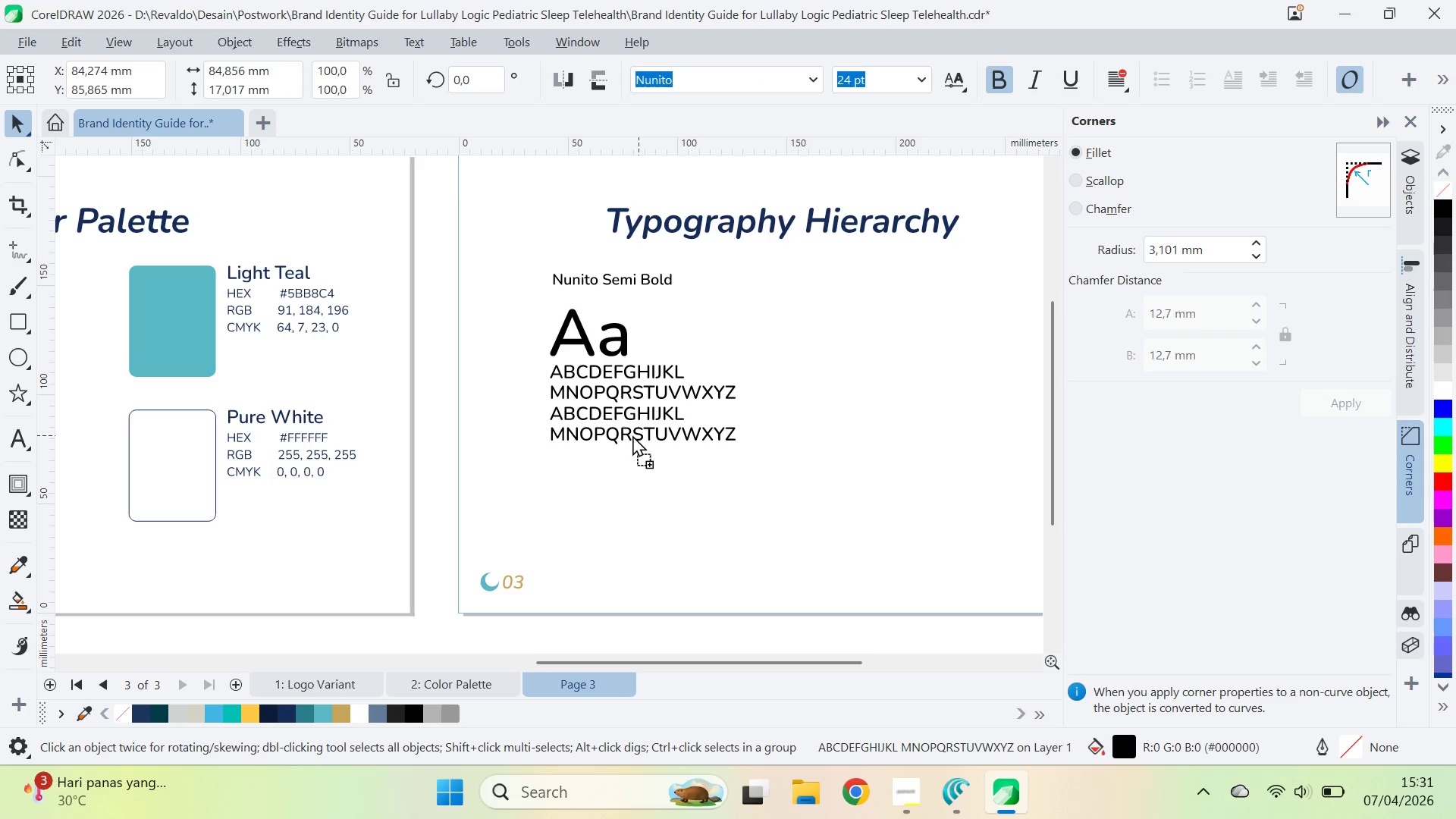 
key(Shift+ShiftLeft)
 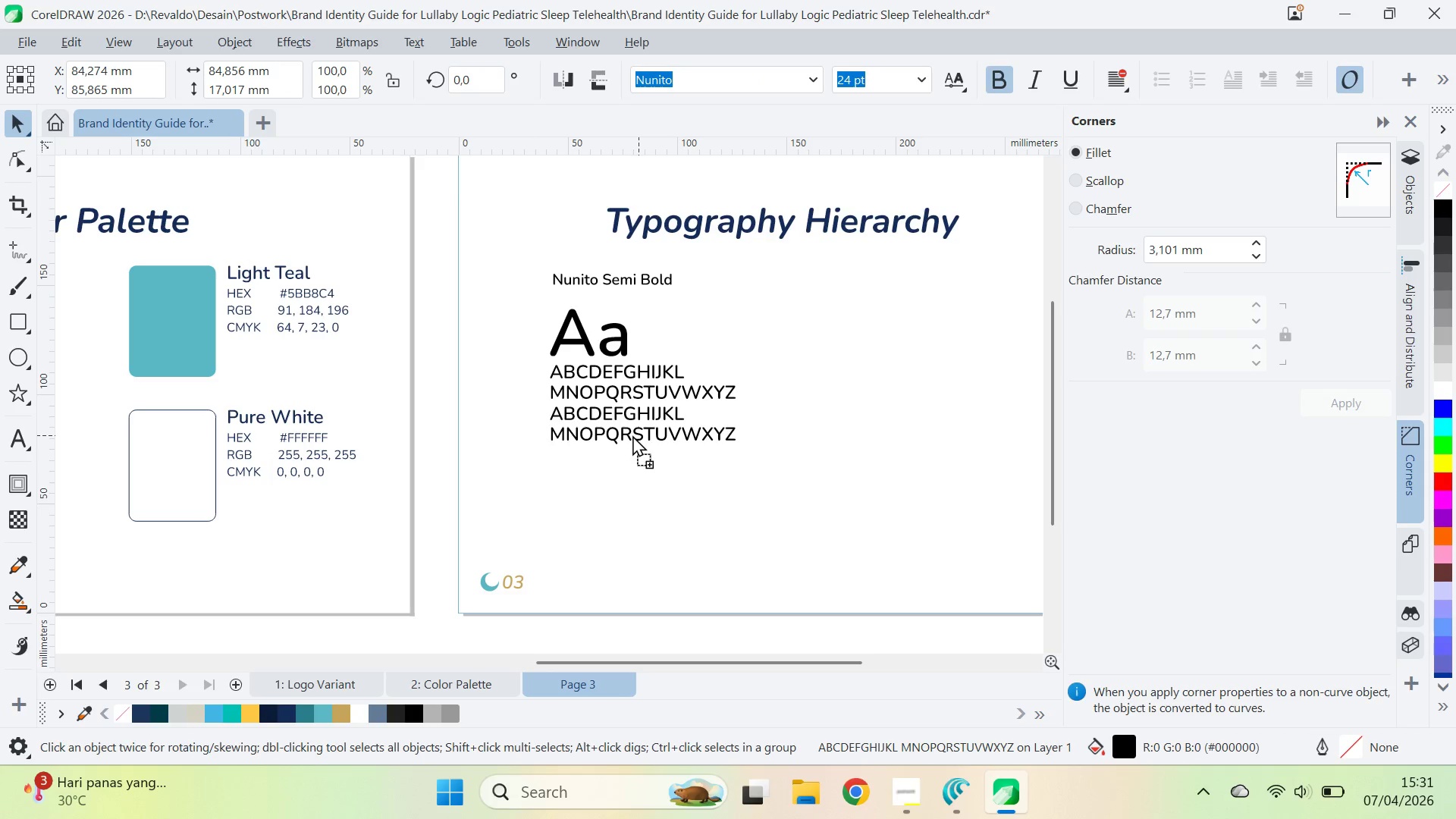 
key(Shift+ShiftLeft)
 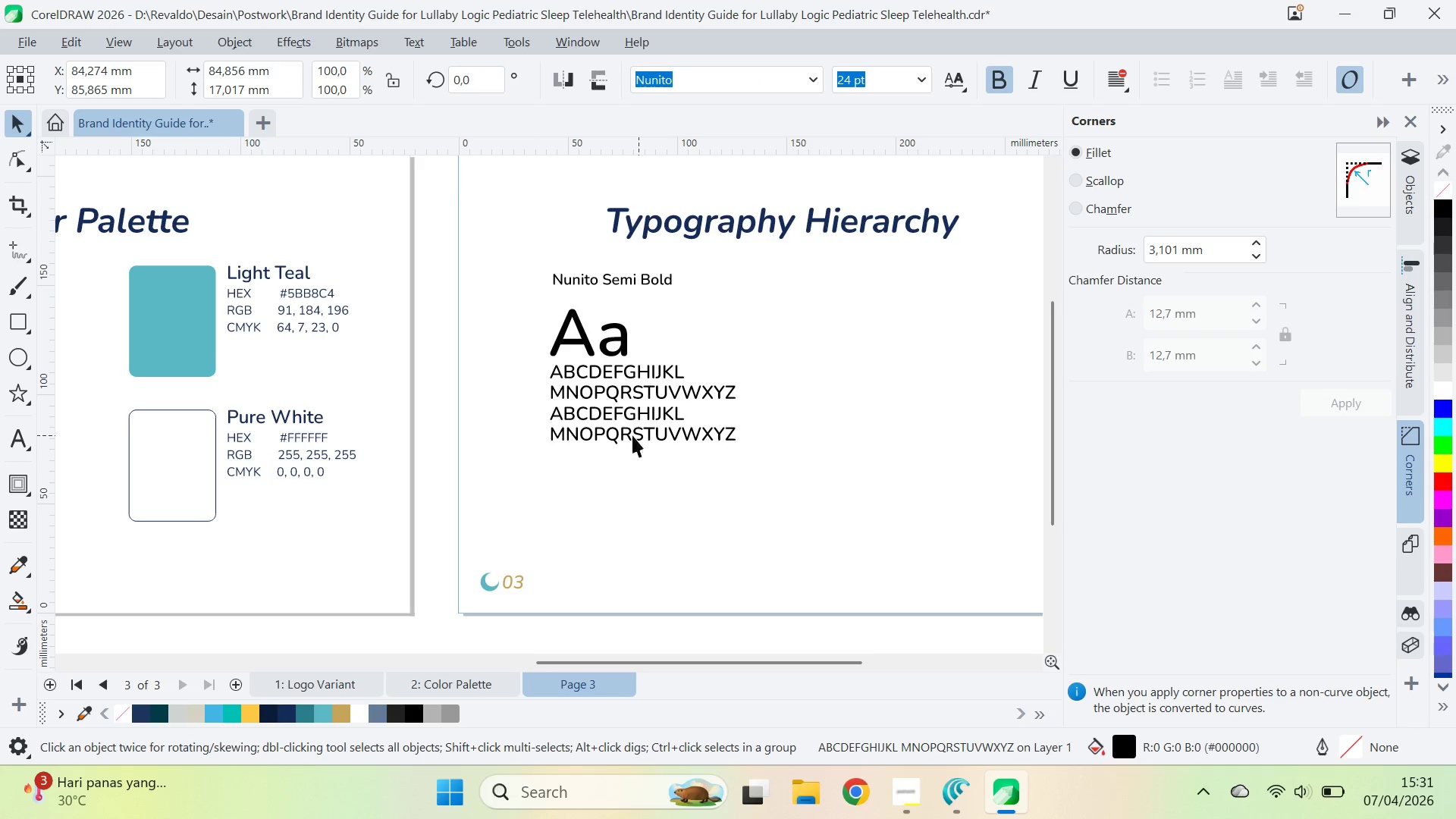 
key(Shift+ShiftLeft)
 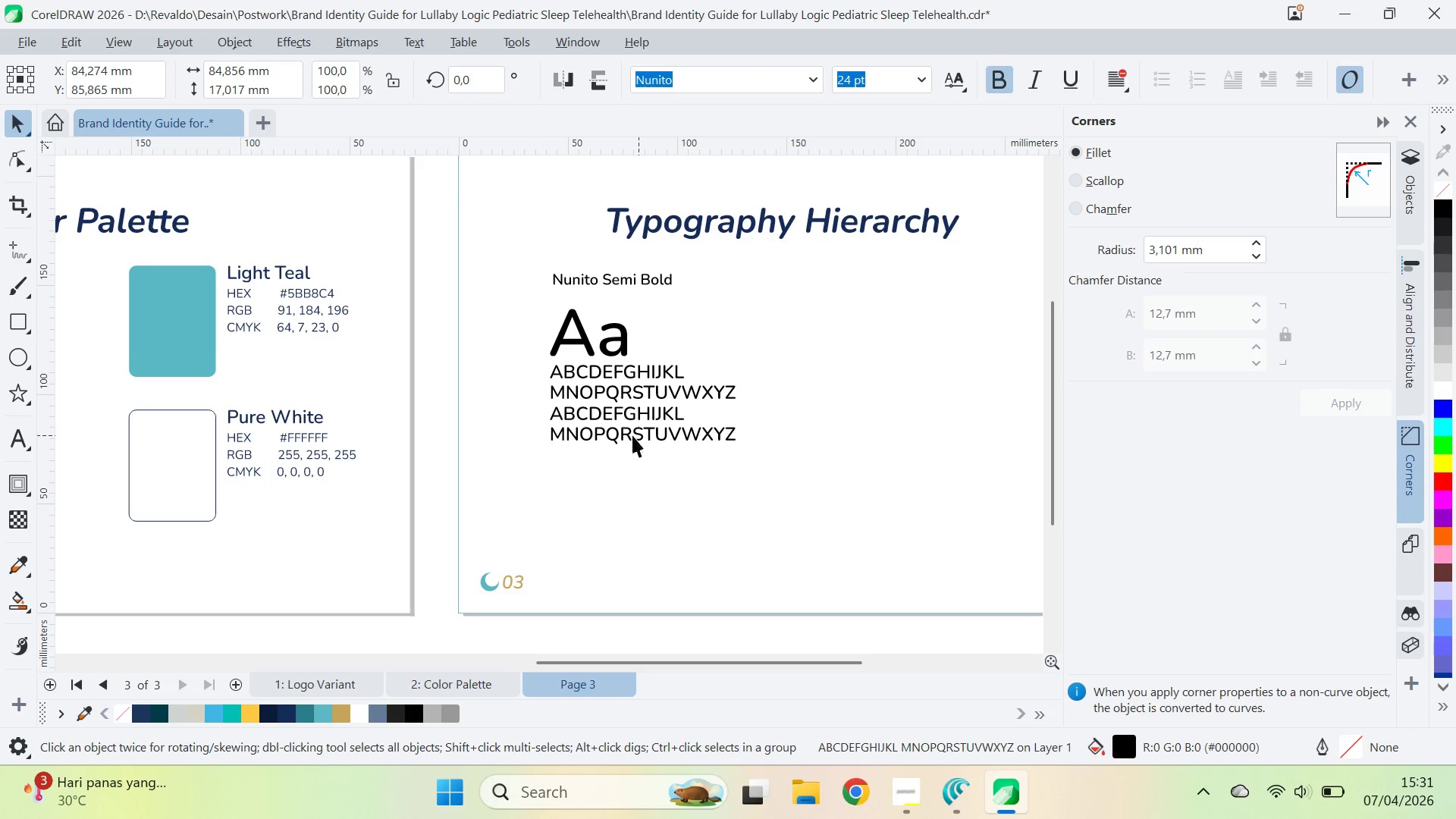 
key(Shift+ShiftLeft)
 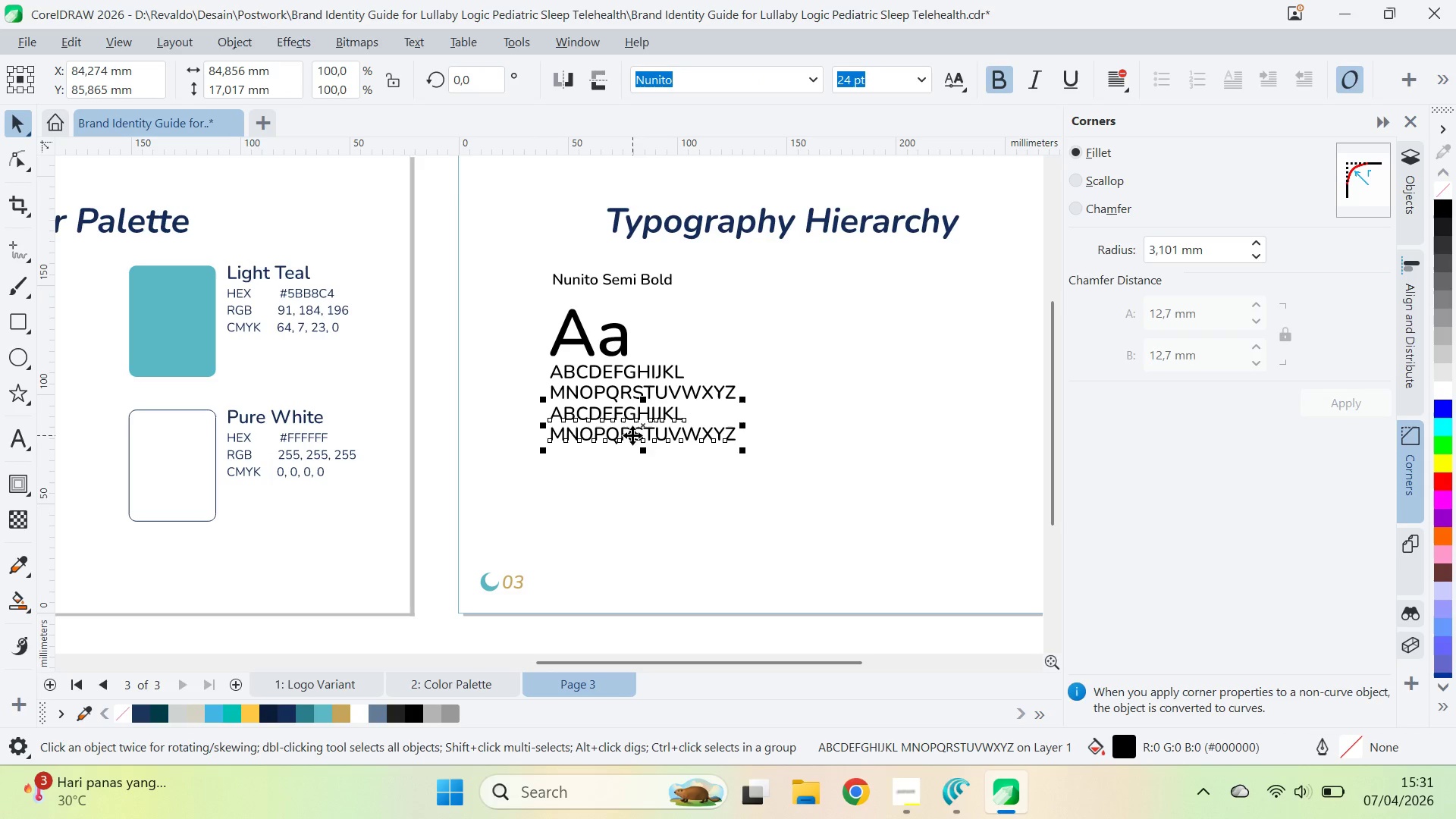 
key(Shift+ShiftLeft)
 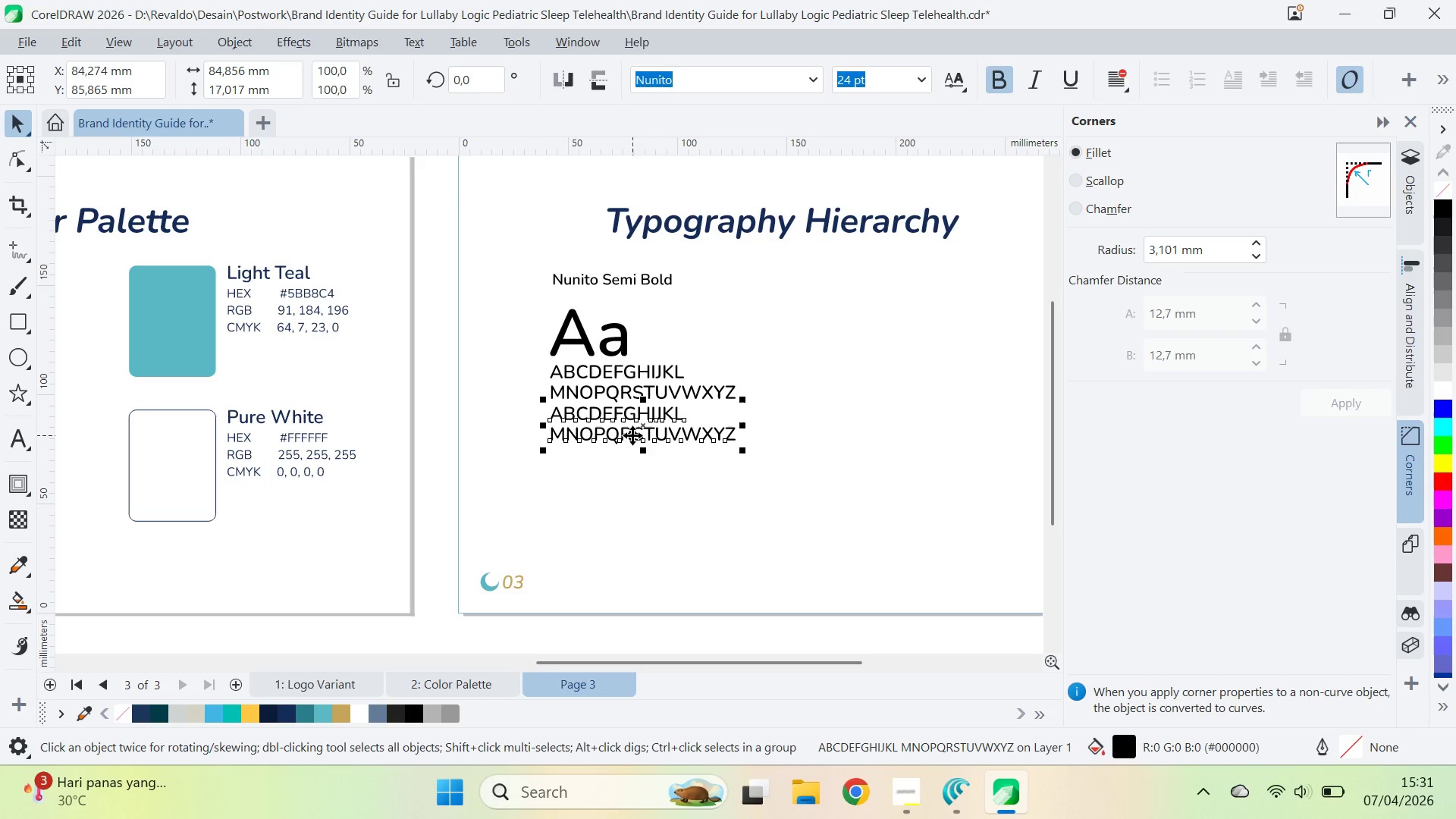 
key(Shift+ShiftLeft)
 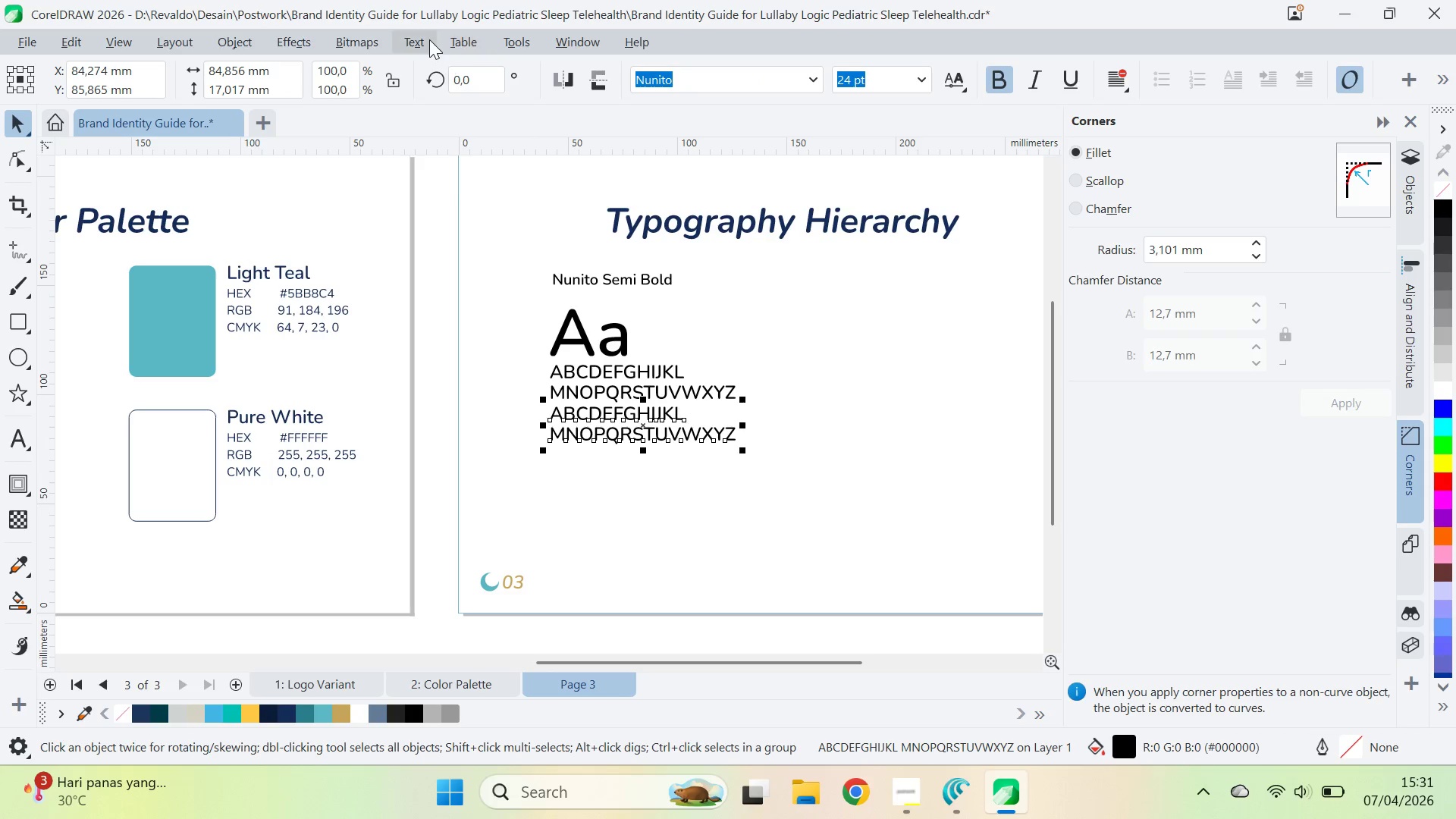 
left_click([429, 39])
 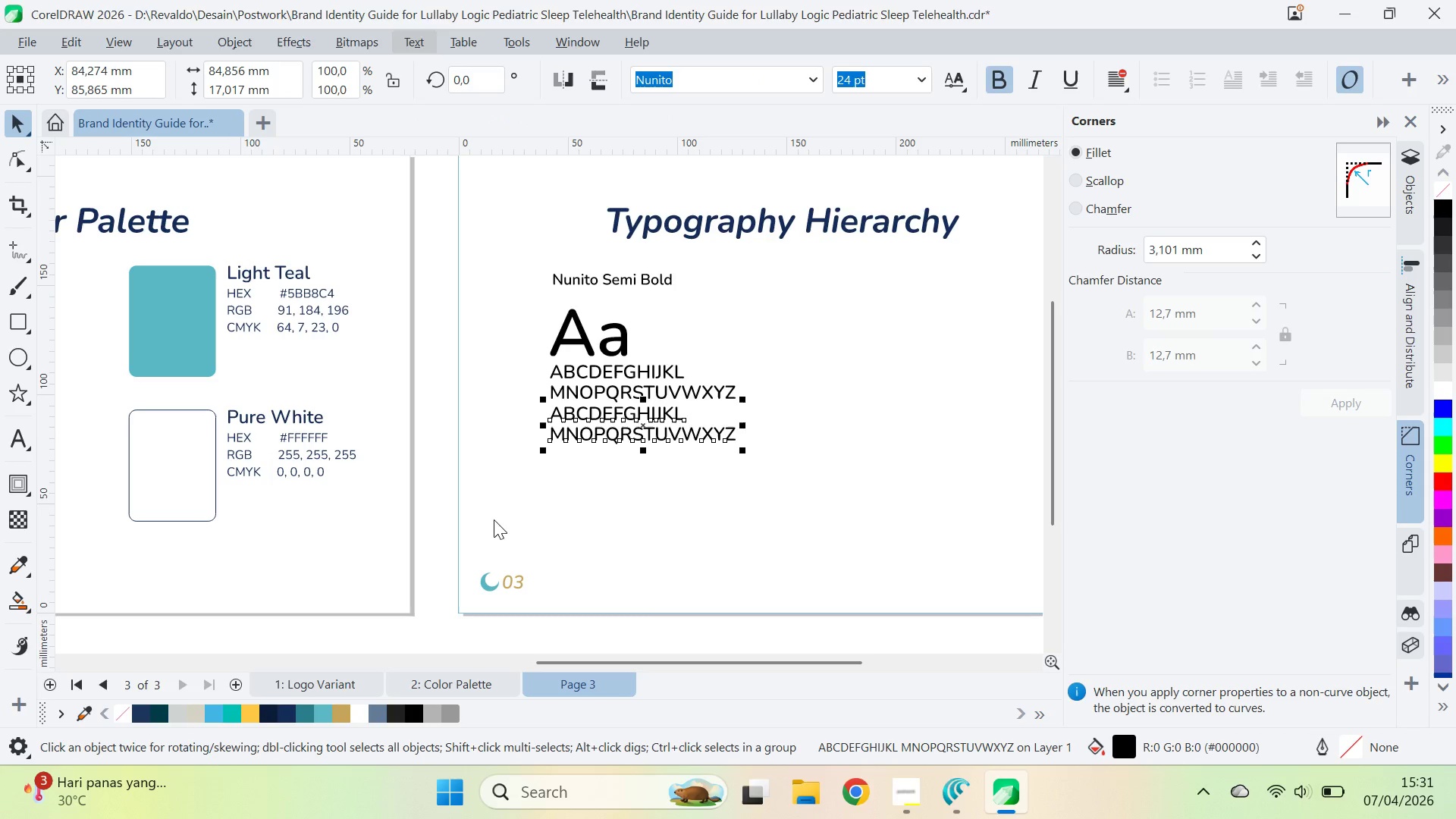 
left_click([698, 395])
 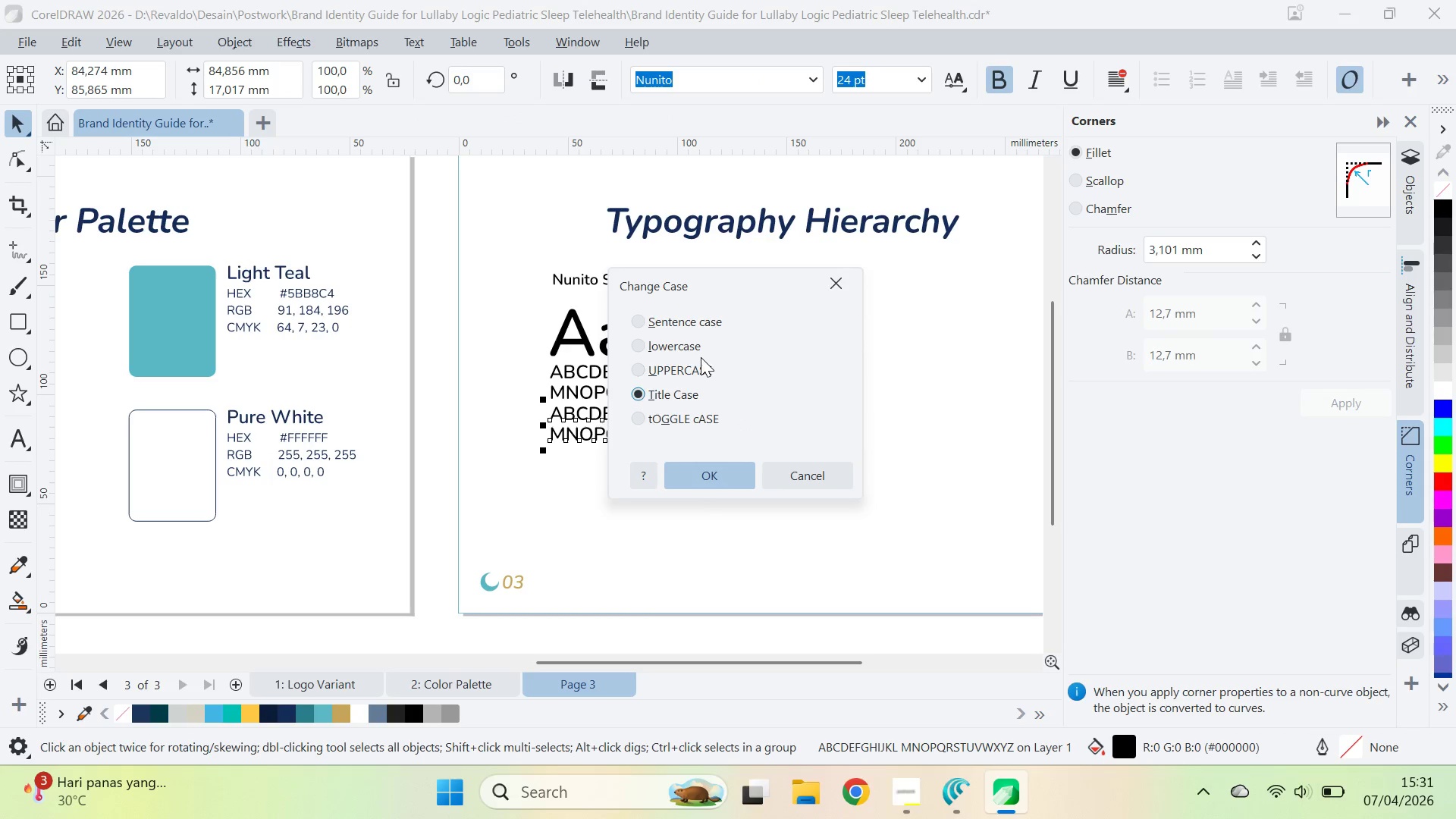 
double_click([698, 347])
 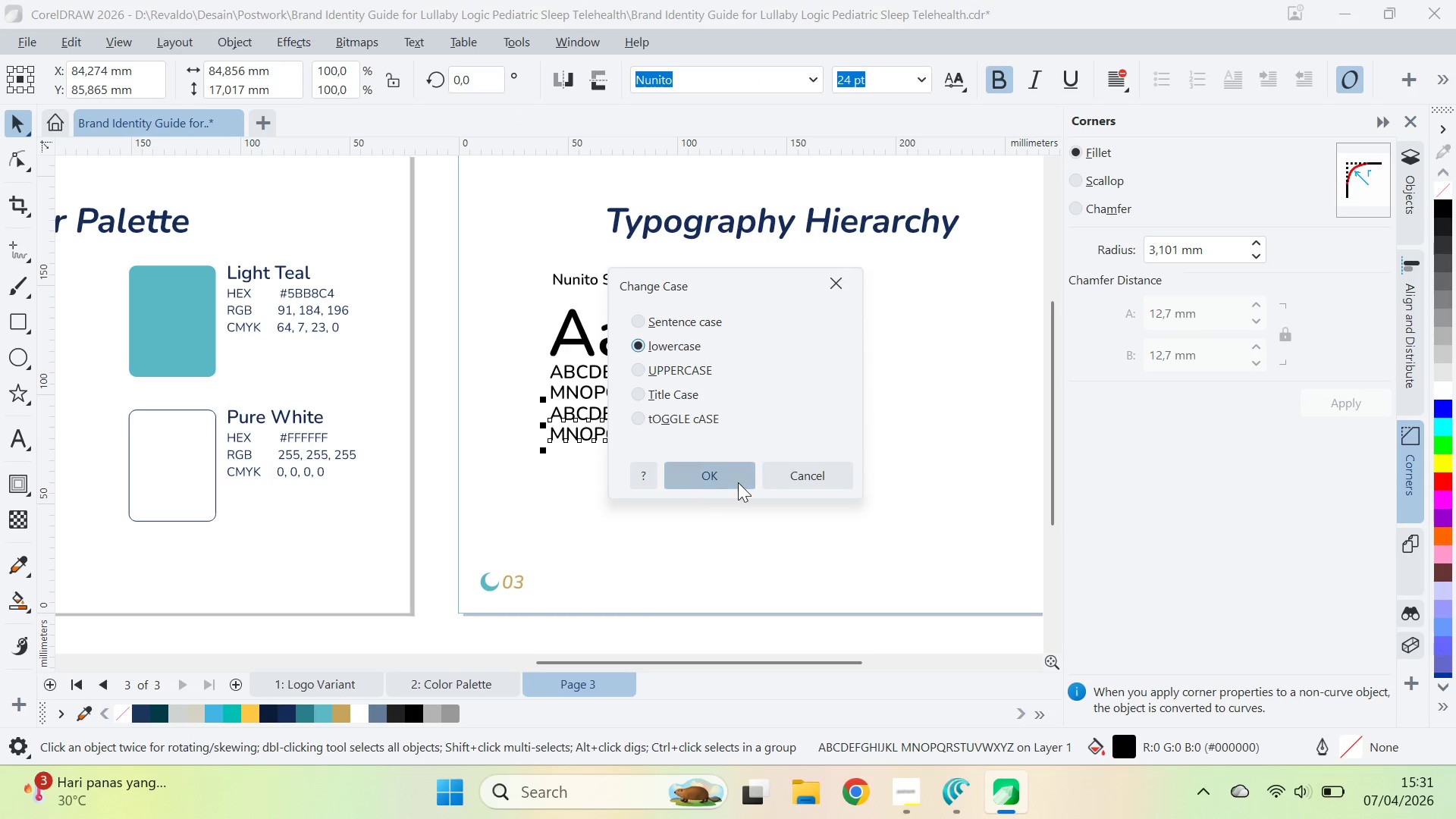 
triple_click([739, 482])
 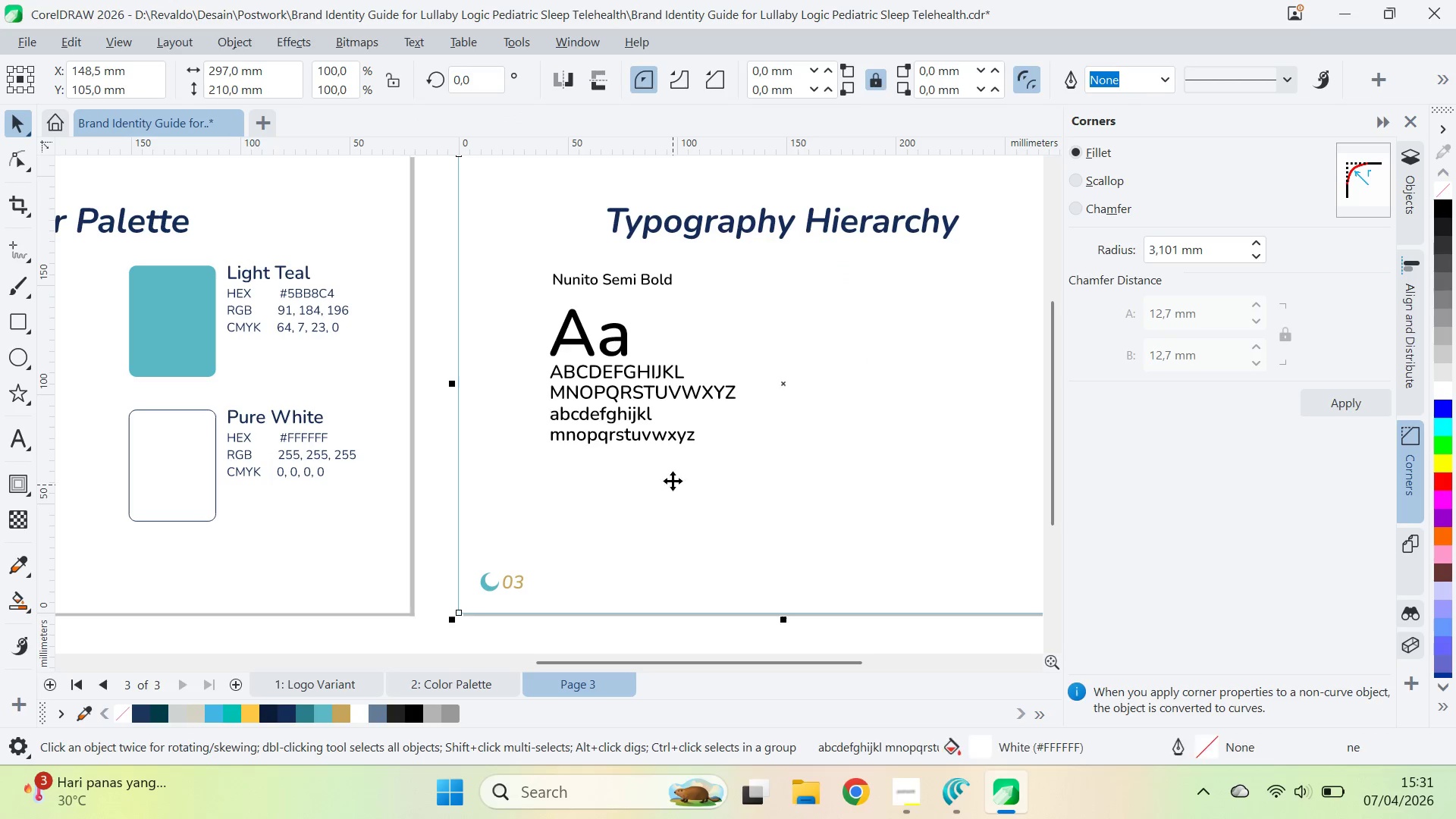 
double_click([648, 435])
 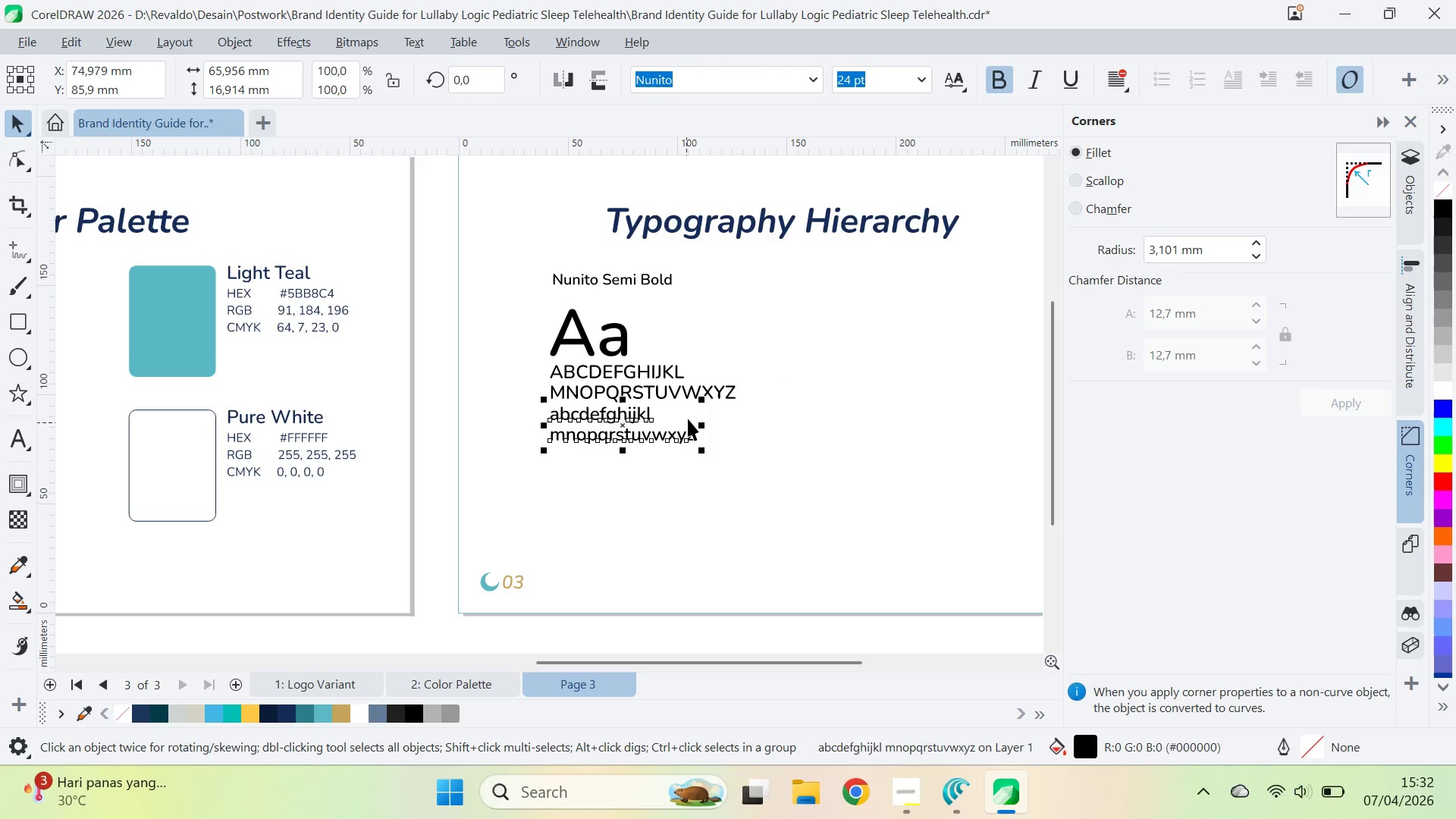 
type(qv)
 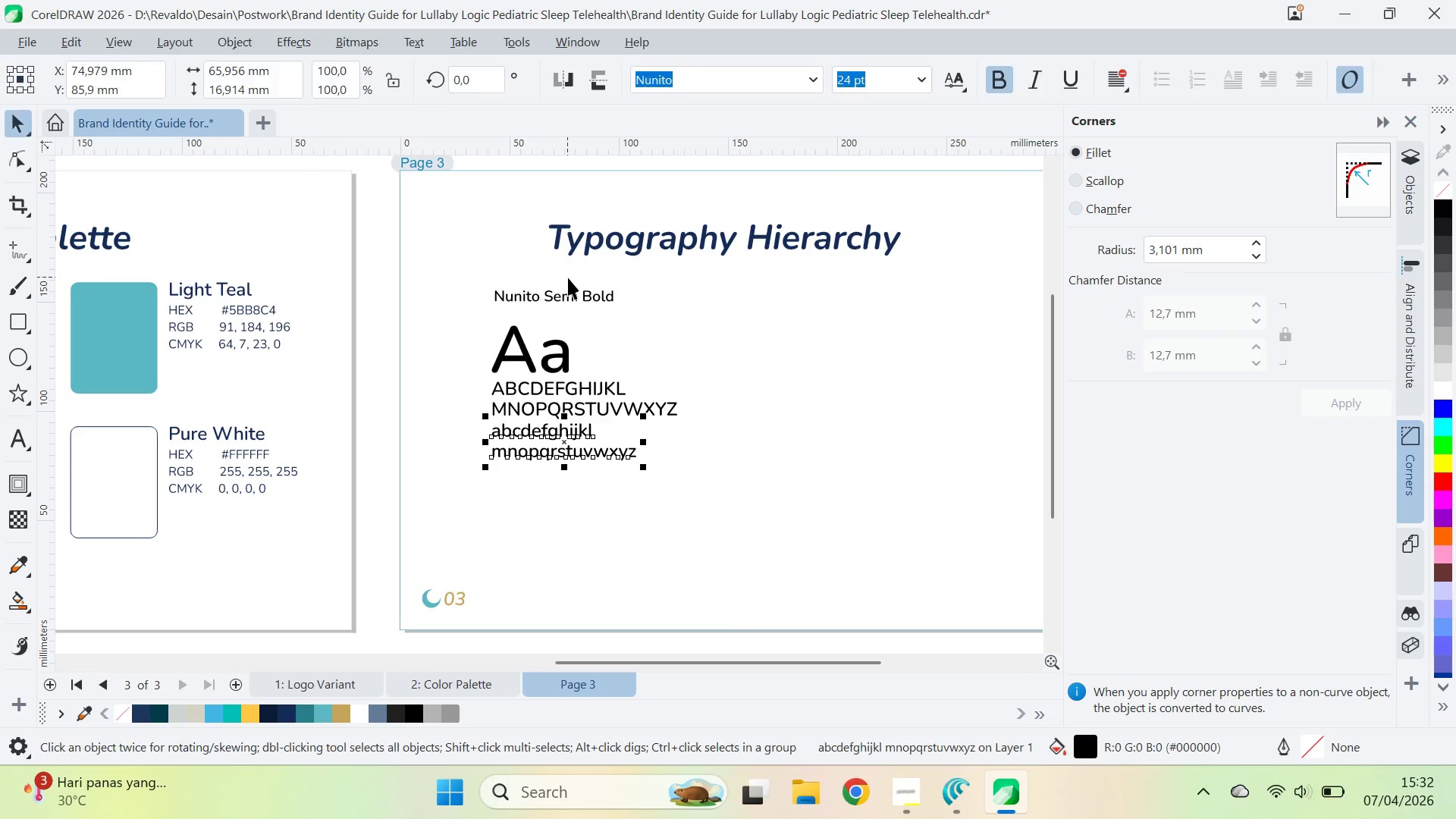 
left_click_drag(start_coordinate=[777, 359], to_coordinate=[719, 375])
 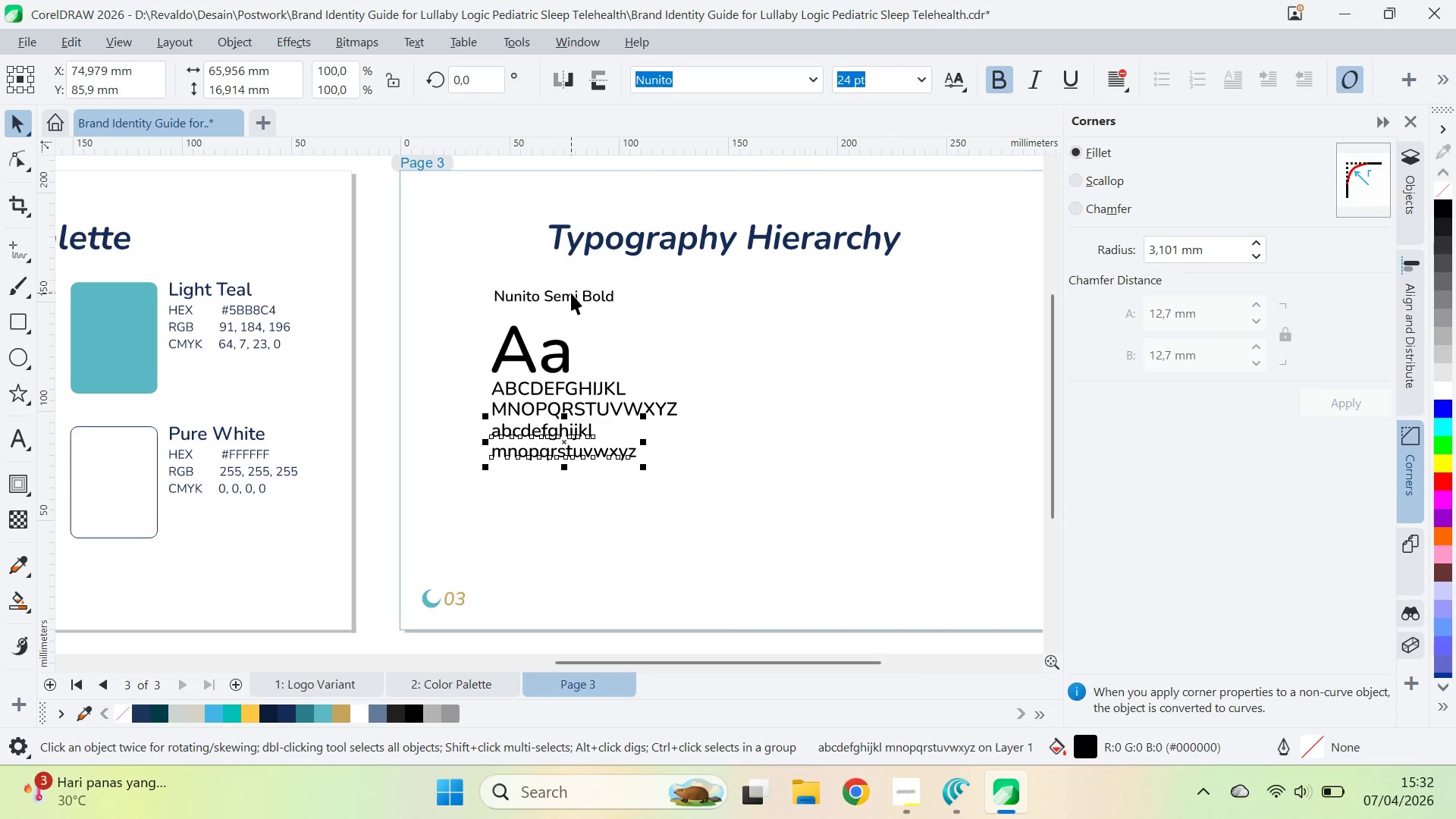 
left_click_drag(start_coordinate=[571, 297], to_coordinate=[570, 306])
 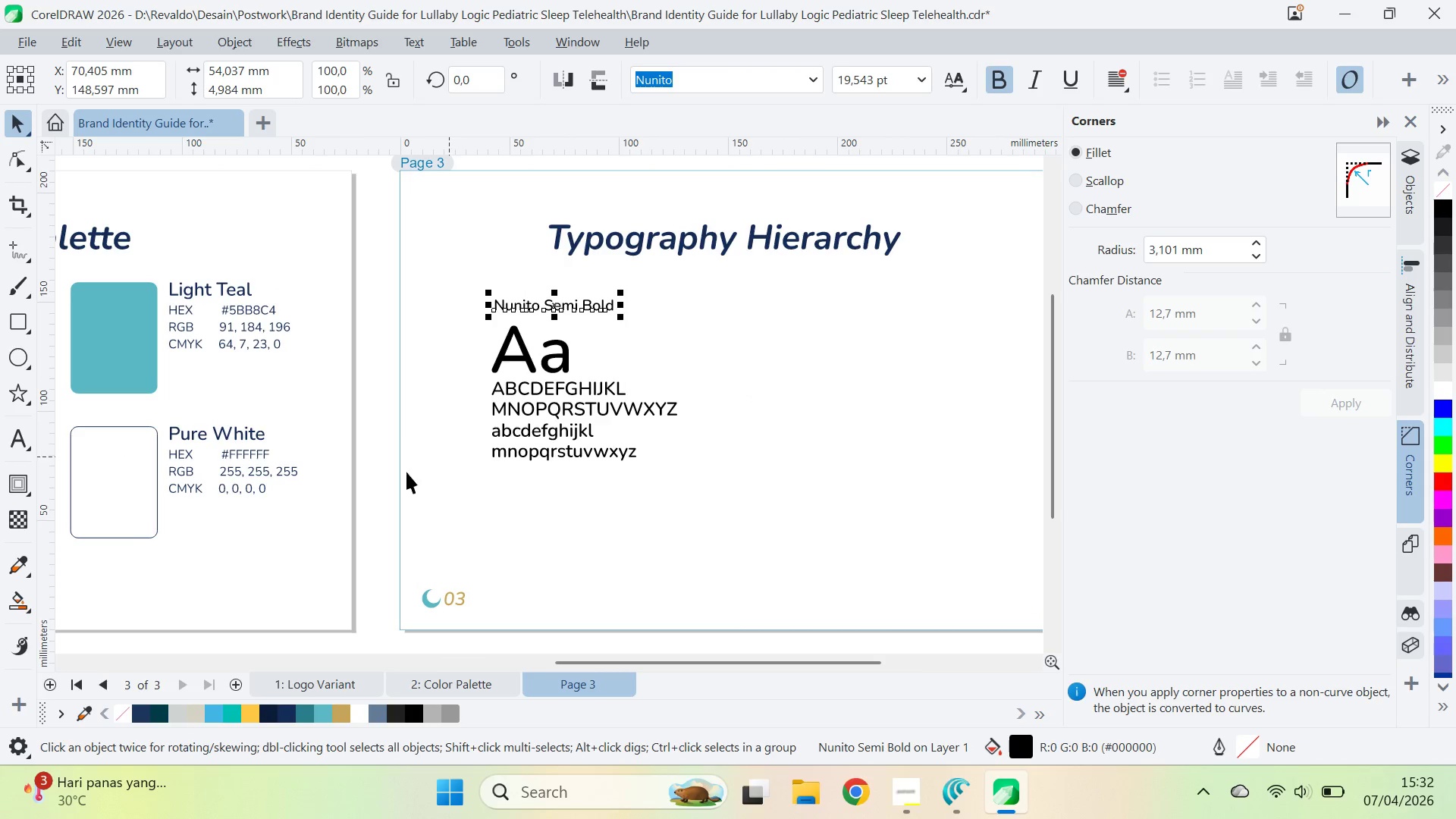 
hold_key(key=ShiftLeft, duration=1.5)
 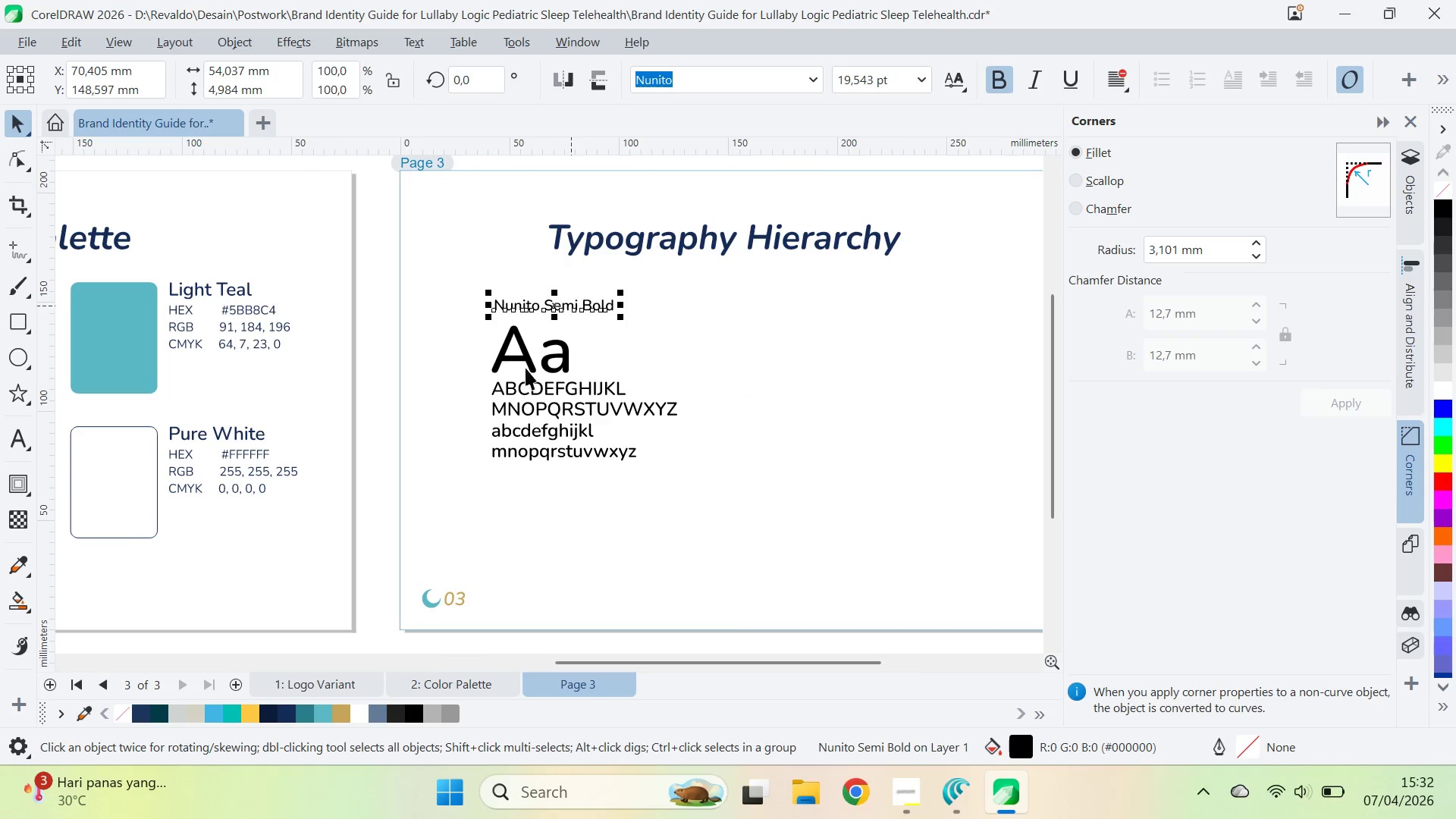 
hold_key(key=ShiftLeft, duration=0.41)
 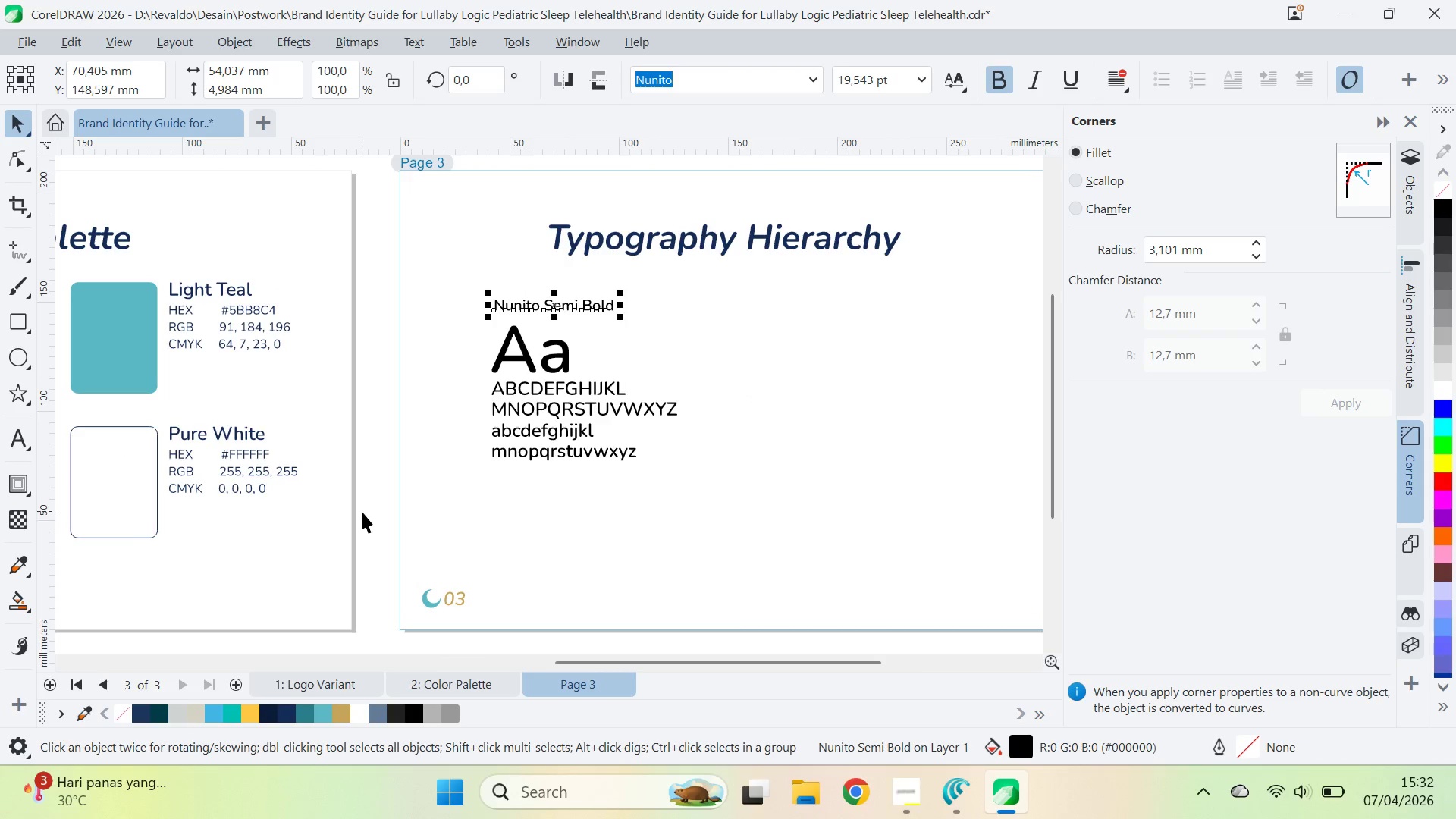 
left_click_drag(start_coordinate=[383, 502], to_coordinate=[753, 316])
 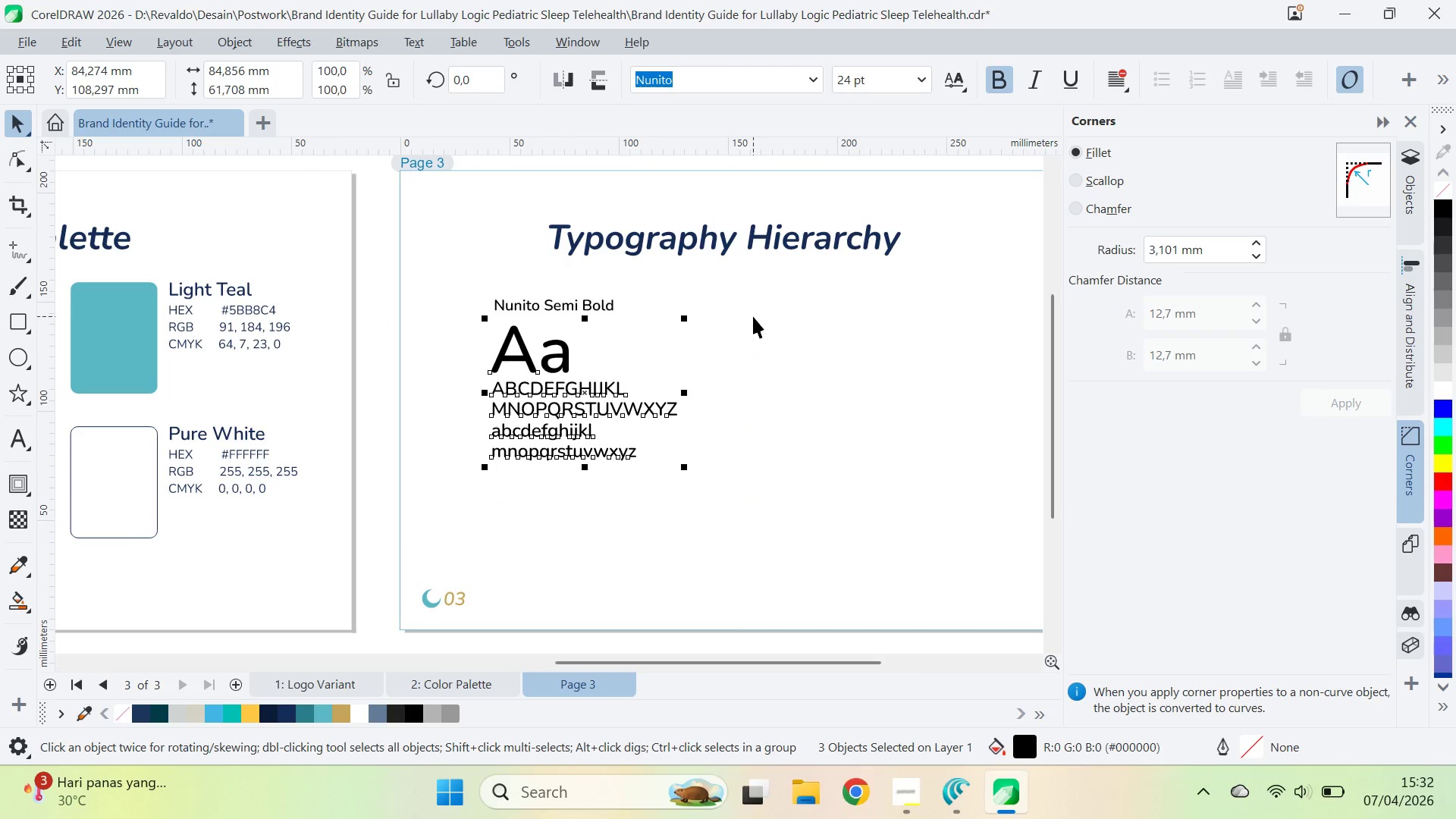 
hold_key(key=ControlLeft, duration=1.5)
 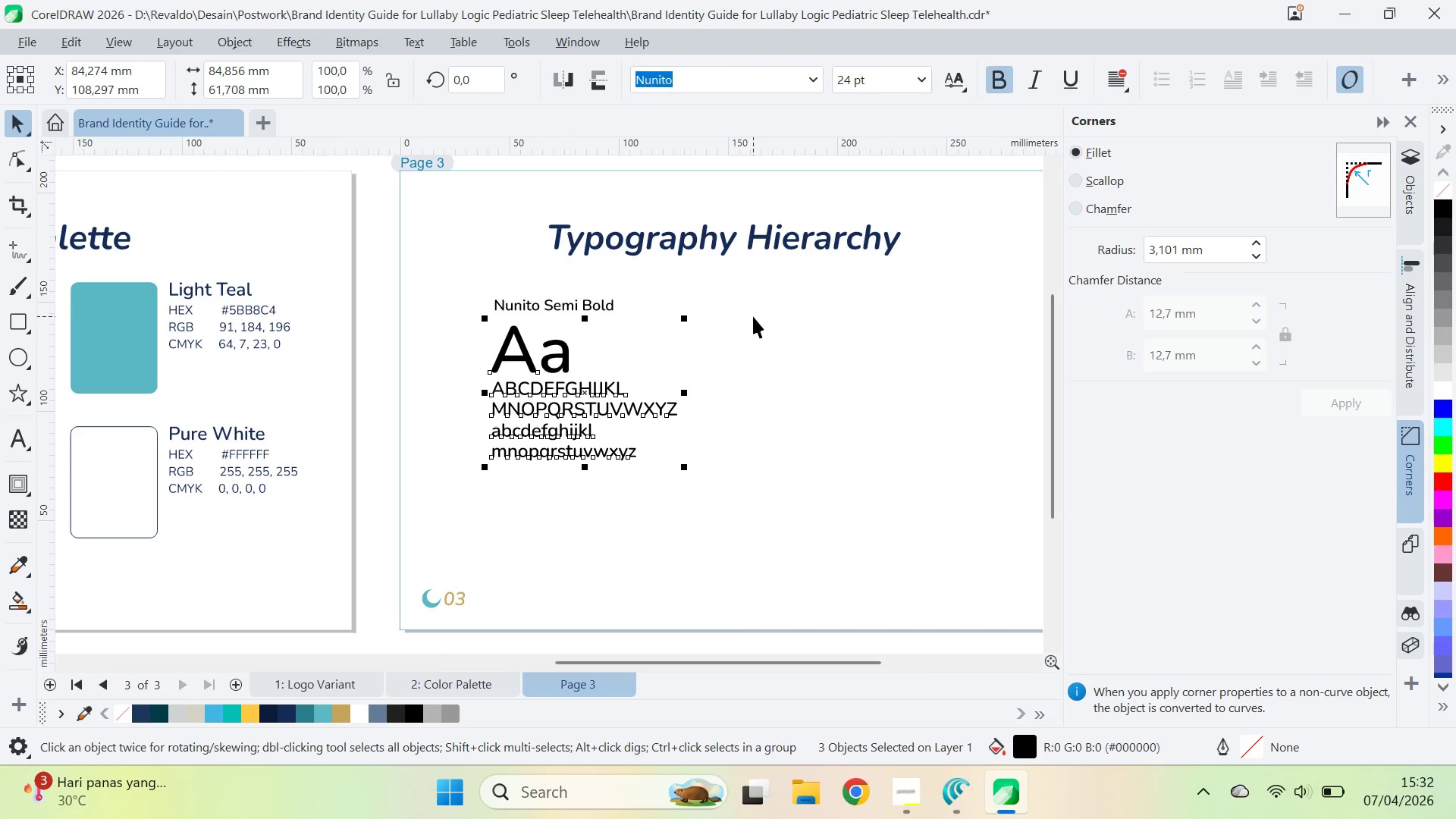 
key(Control+G)
 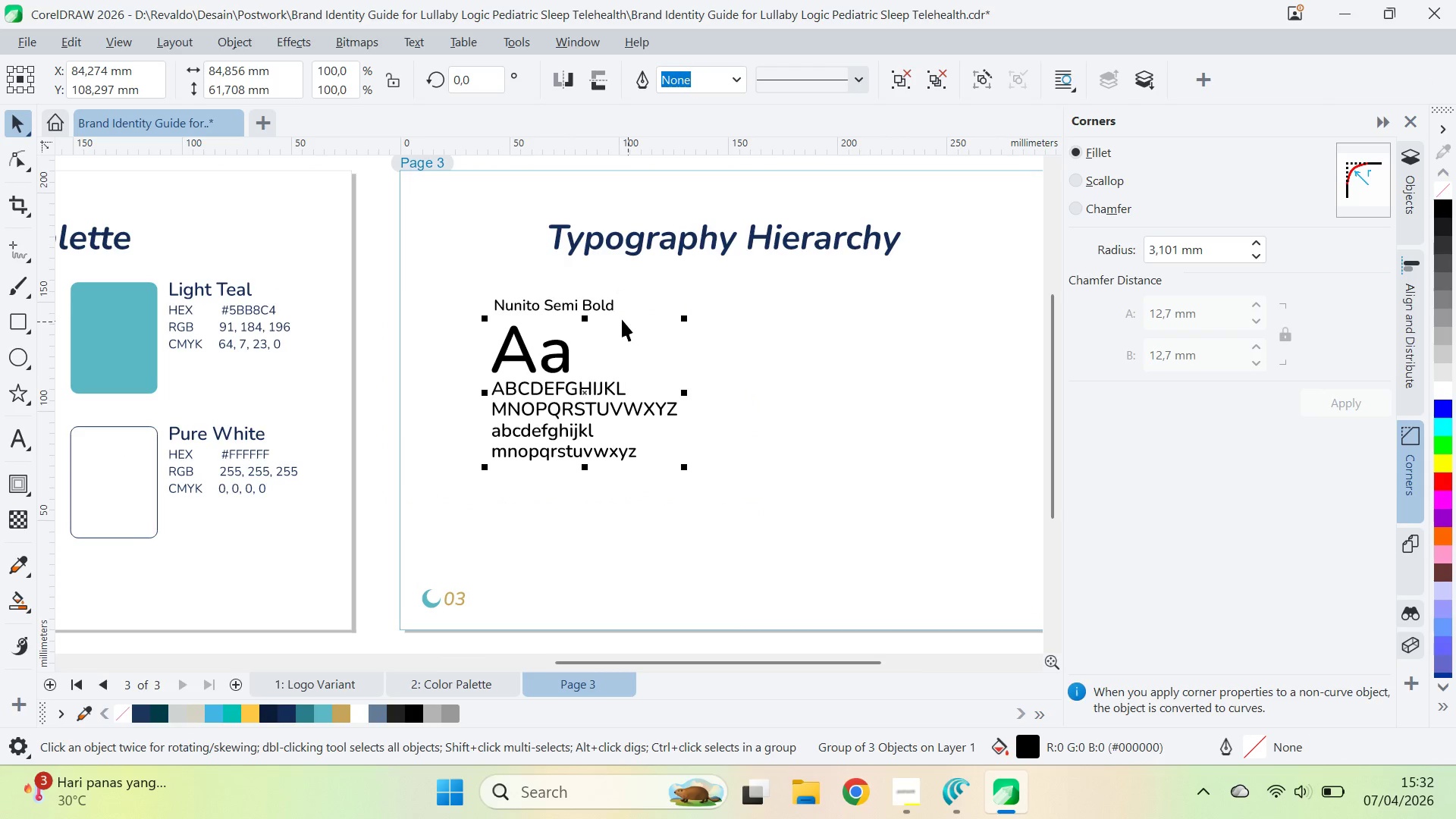 
hold_key(key=ShiftLeft, duration=0.67)
 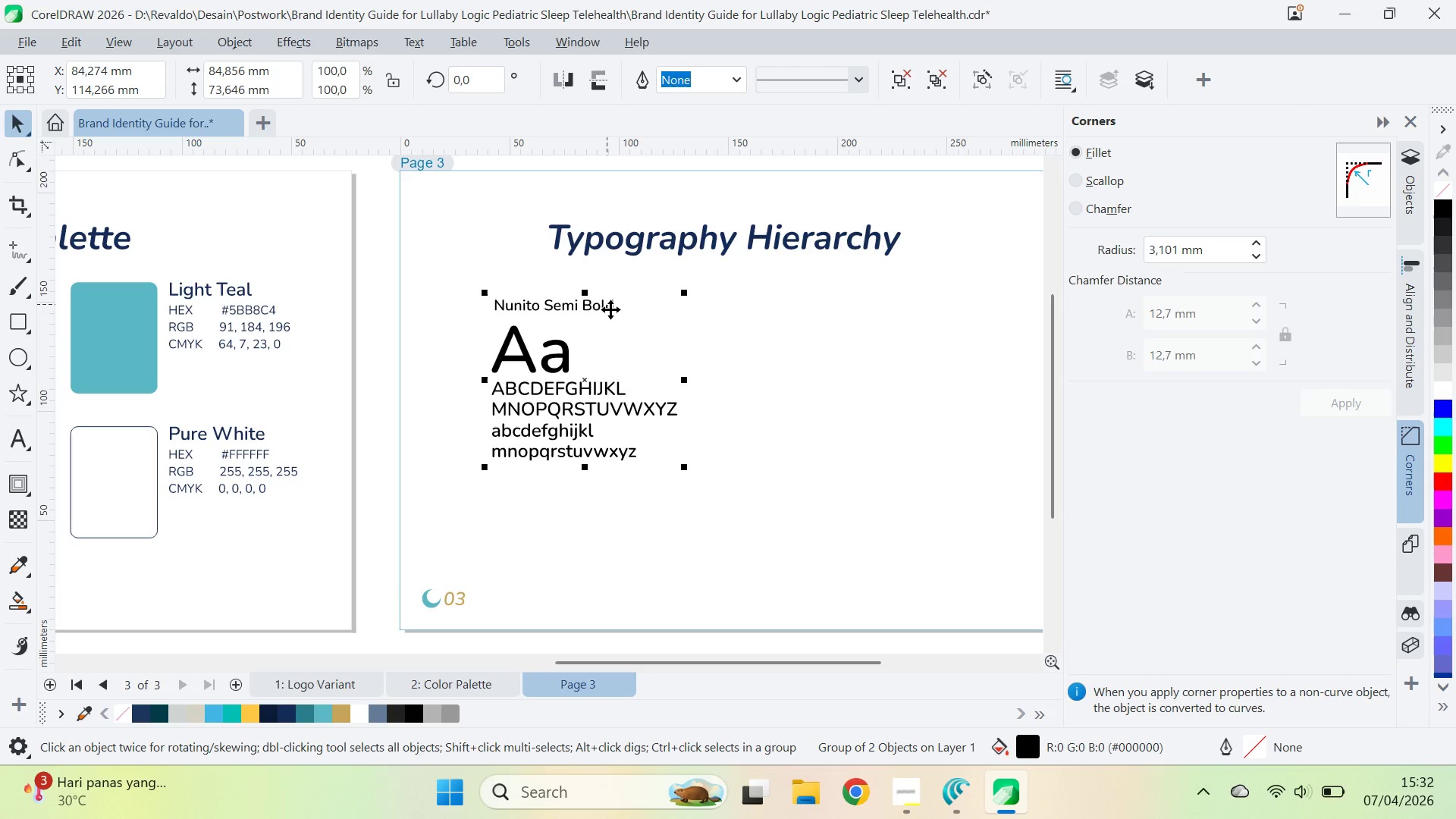 
hold_key(key=ShiftLeft, duration=2.3)
 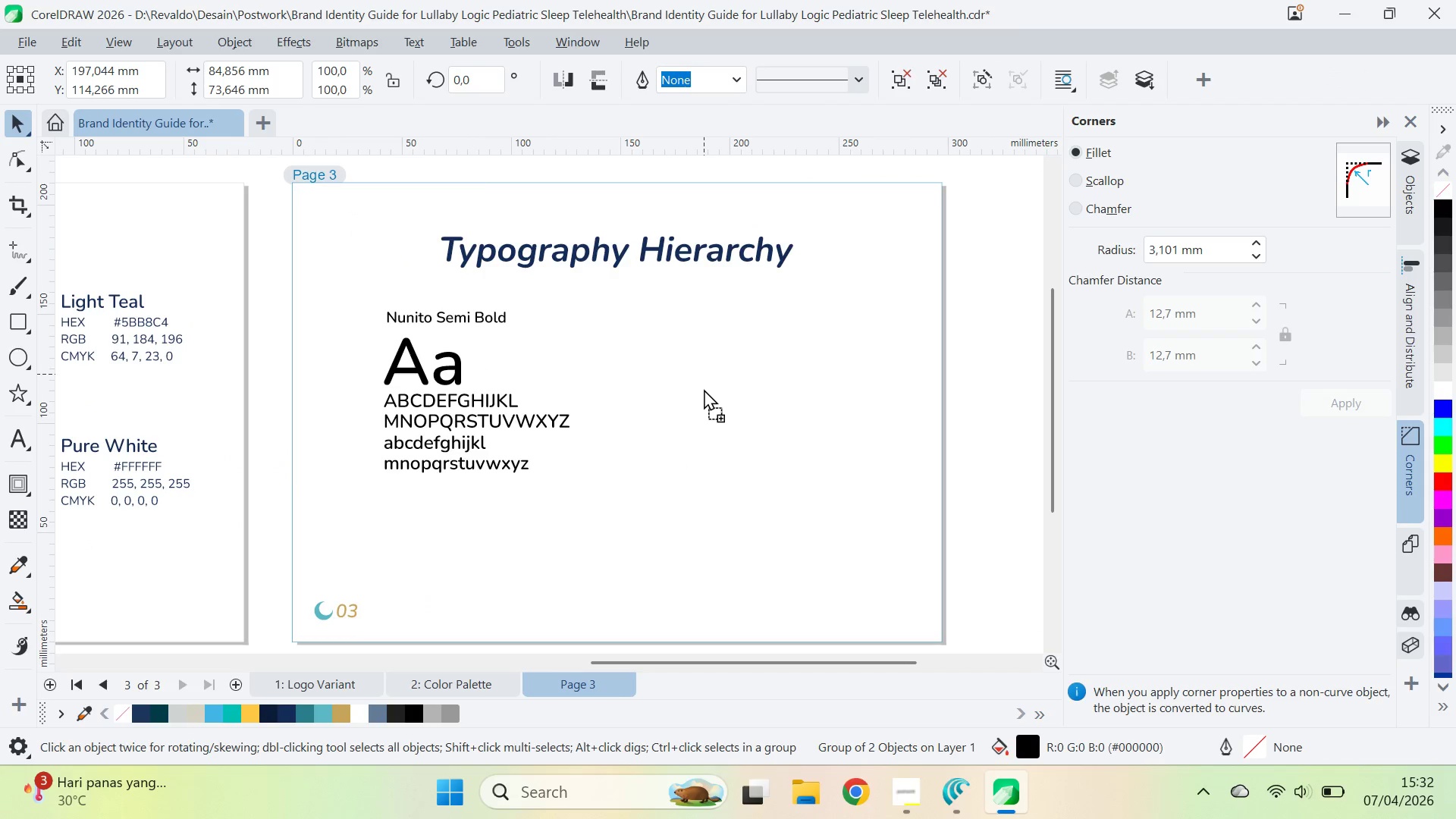 
key(Control+G)
 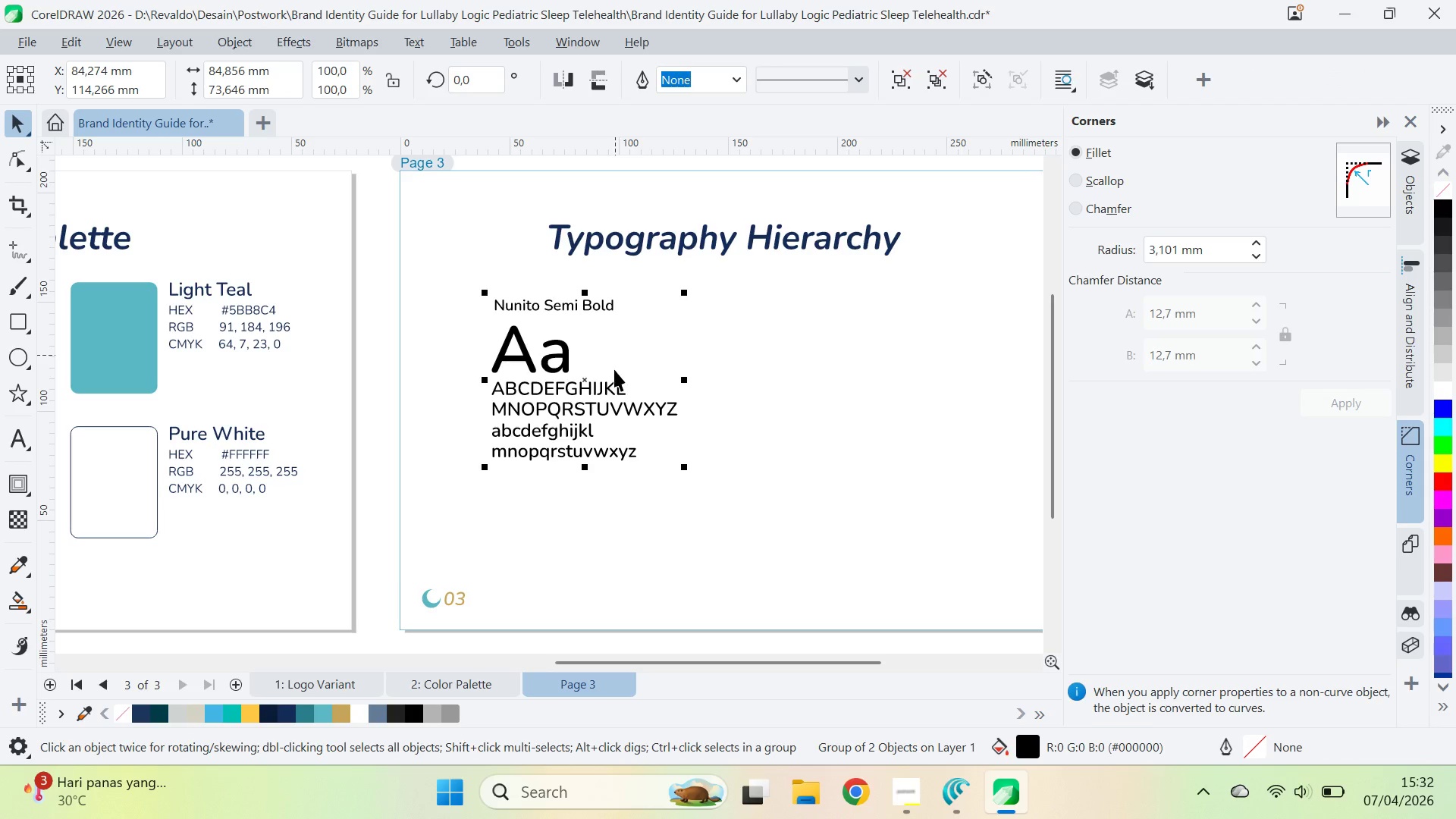 
type(qv)
 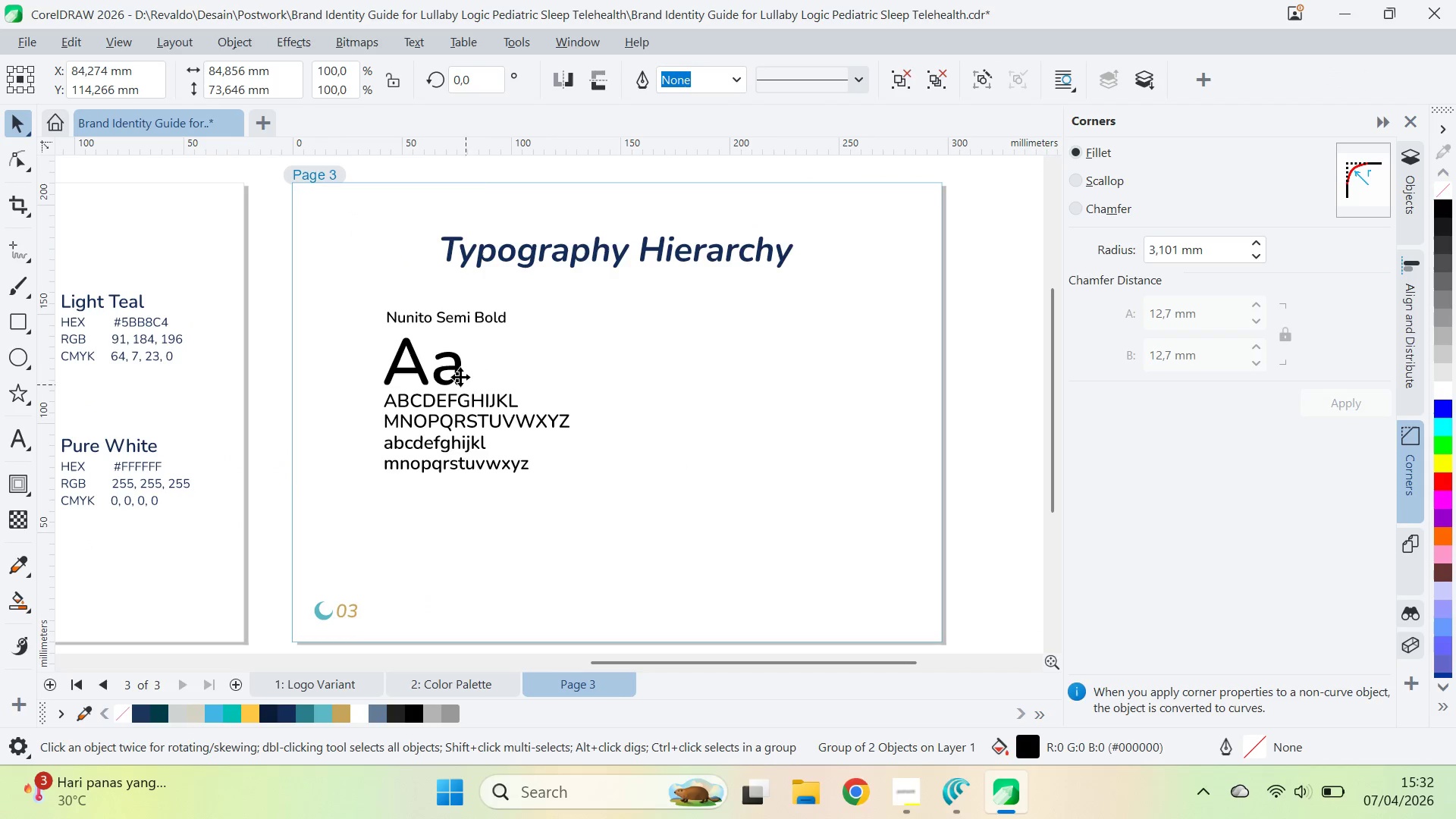 
left_click_drag(start_coordinate=[657, 361], to_coordinate=[549, 373])
 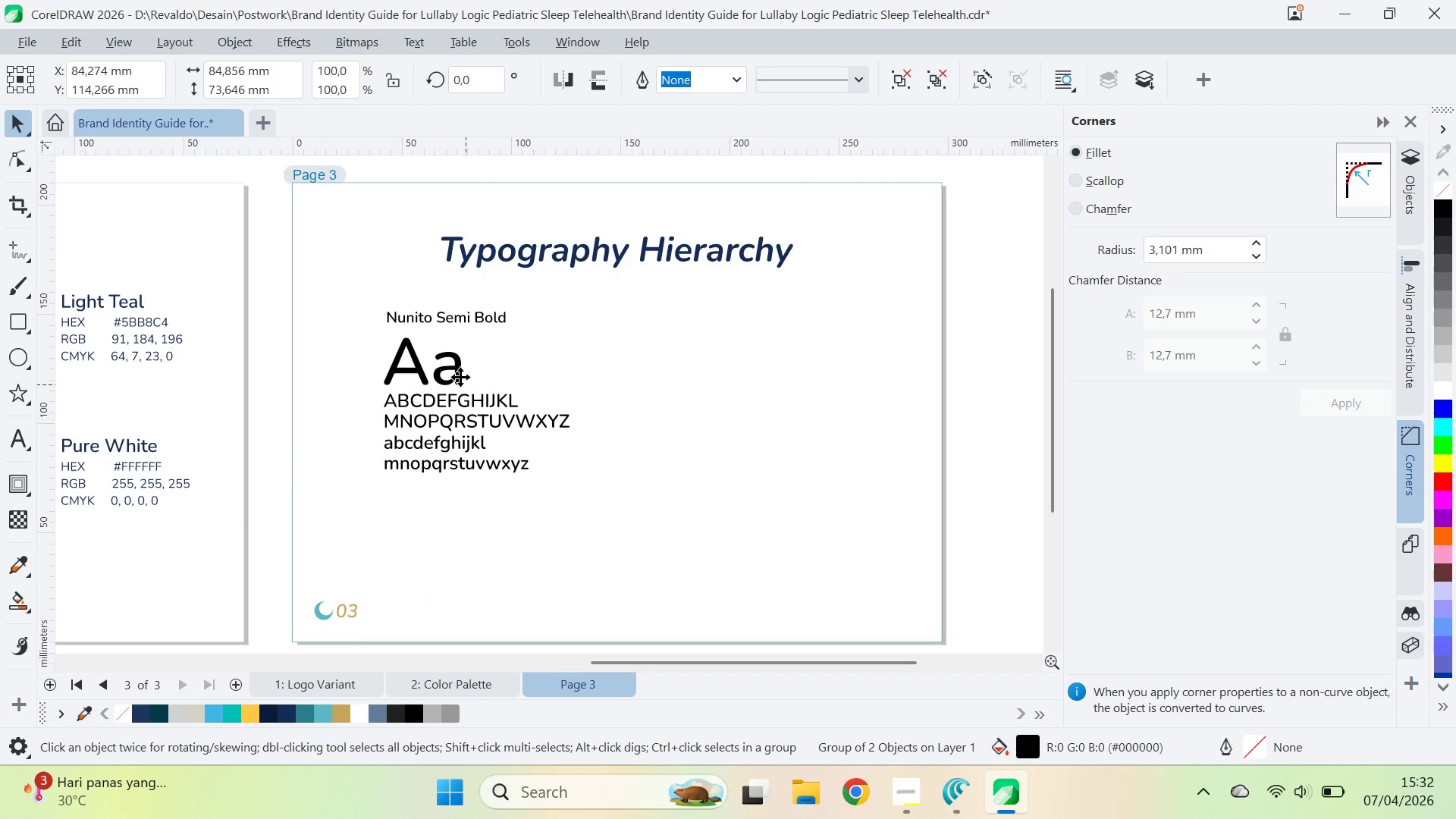 
left_click_drag(start_coordinate=[457, 374], to_coordinate=[704, 389])
 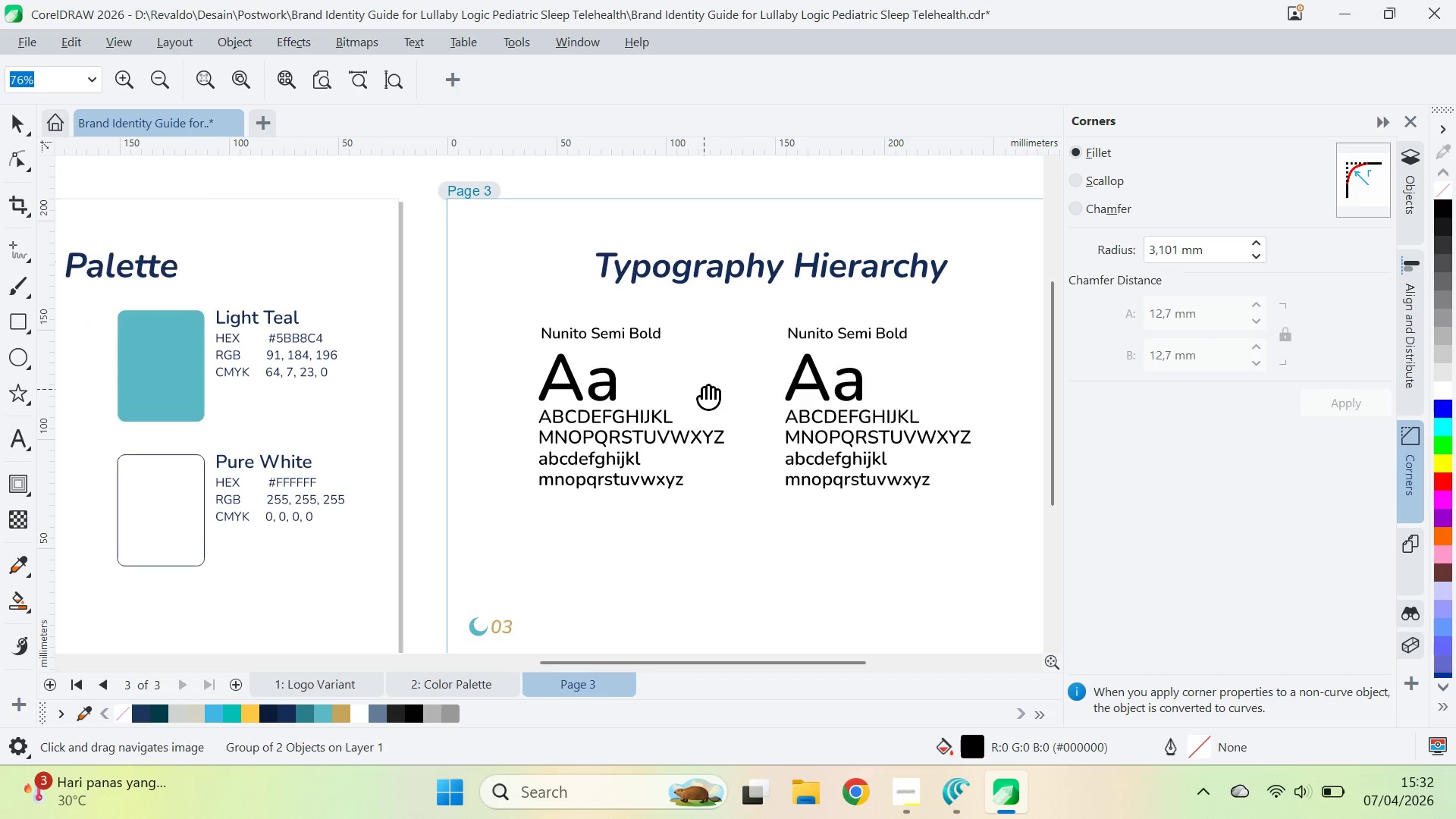 
hold_key(key=ShiftLeft, duration=0.72)
left_click([704, 389])
 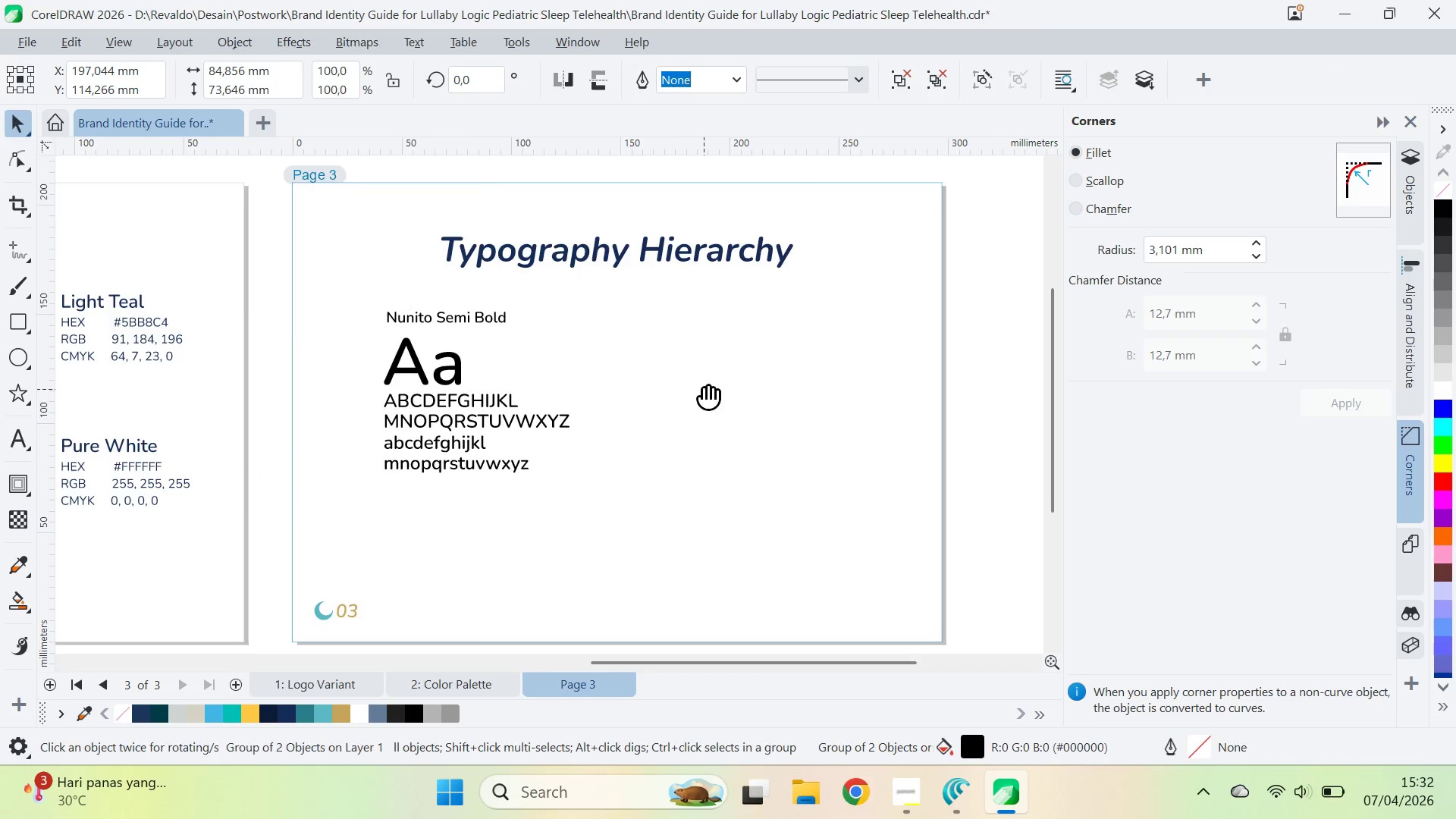 
right_click([704, 389])
 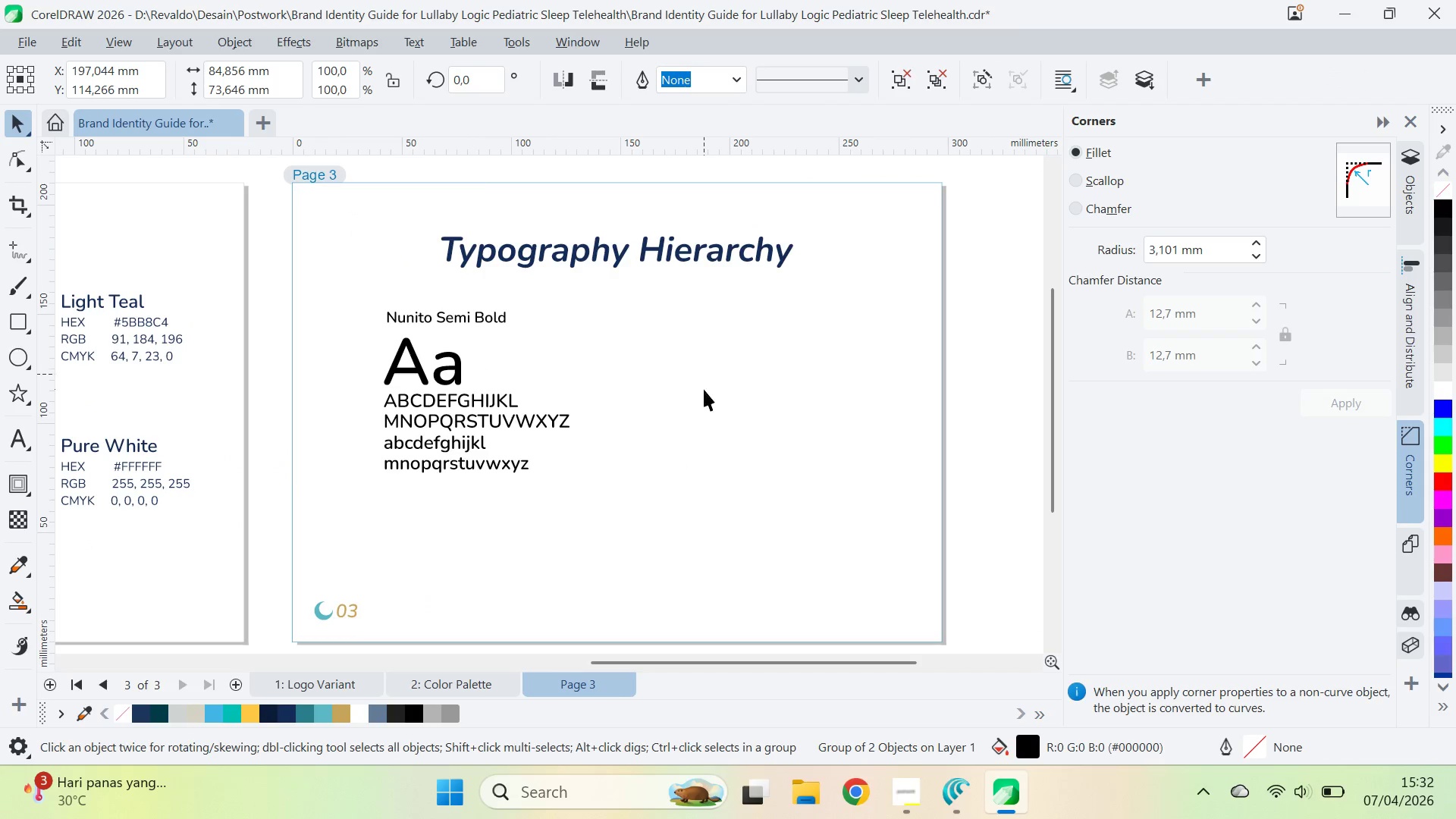 
key(Q)
 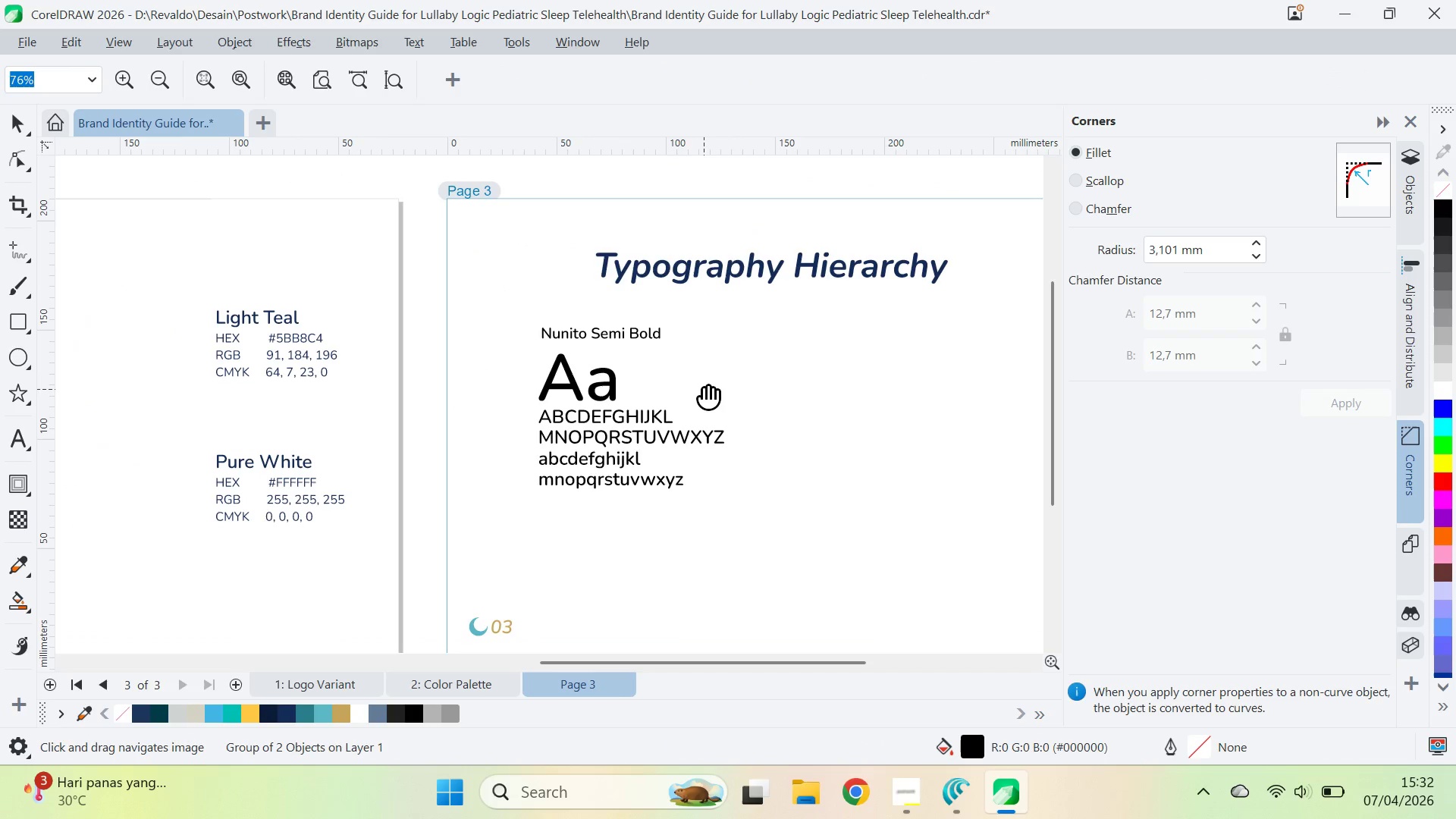 
left_click_drag(start_coordinate=[704, 389], to_coordinate=[548, 374])
 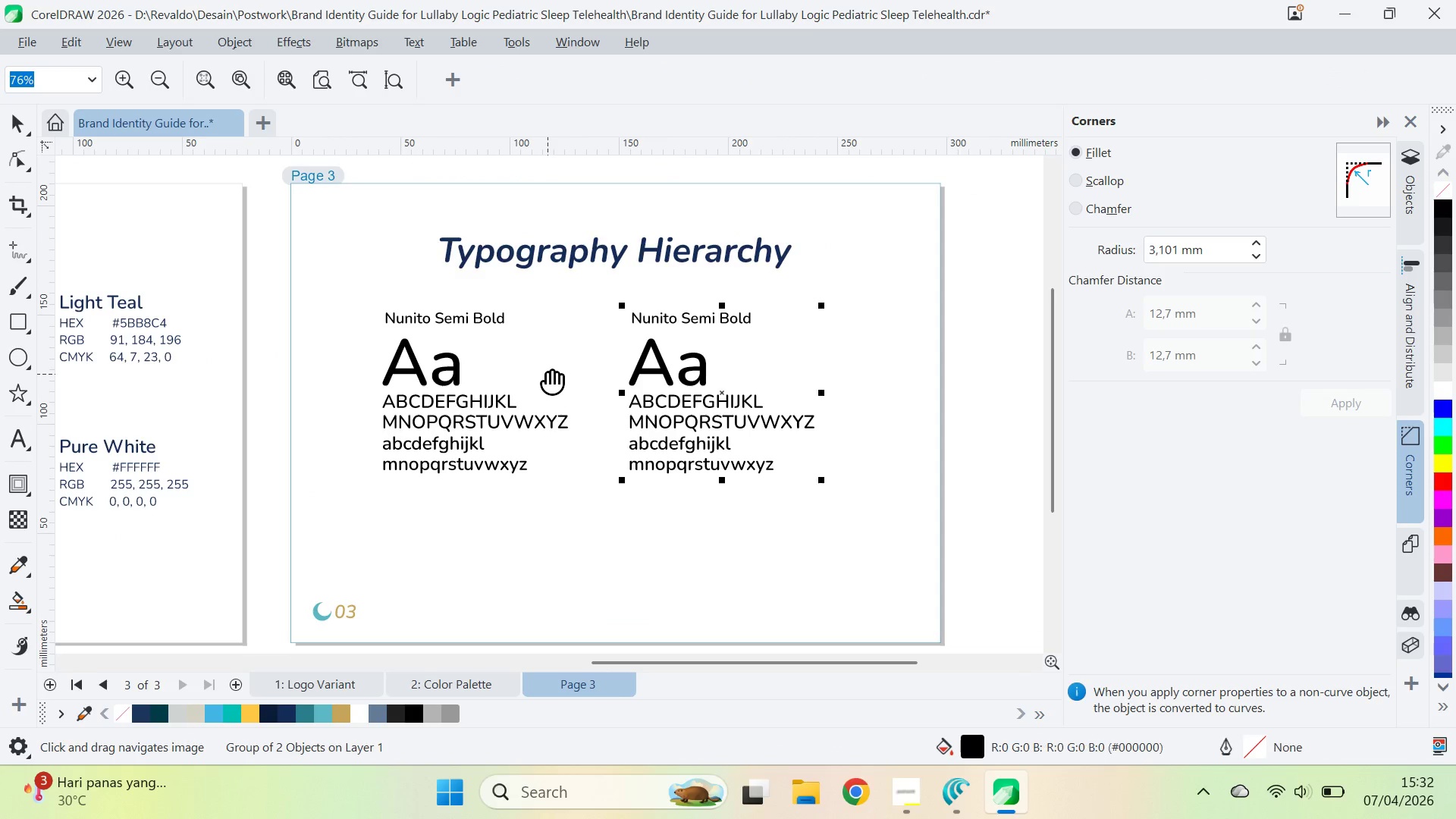 
key(V)
 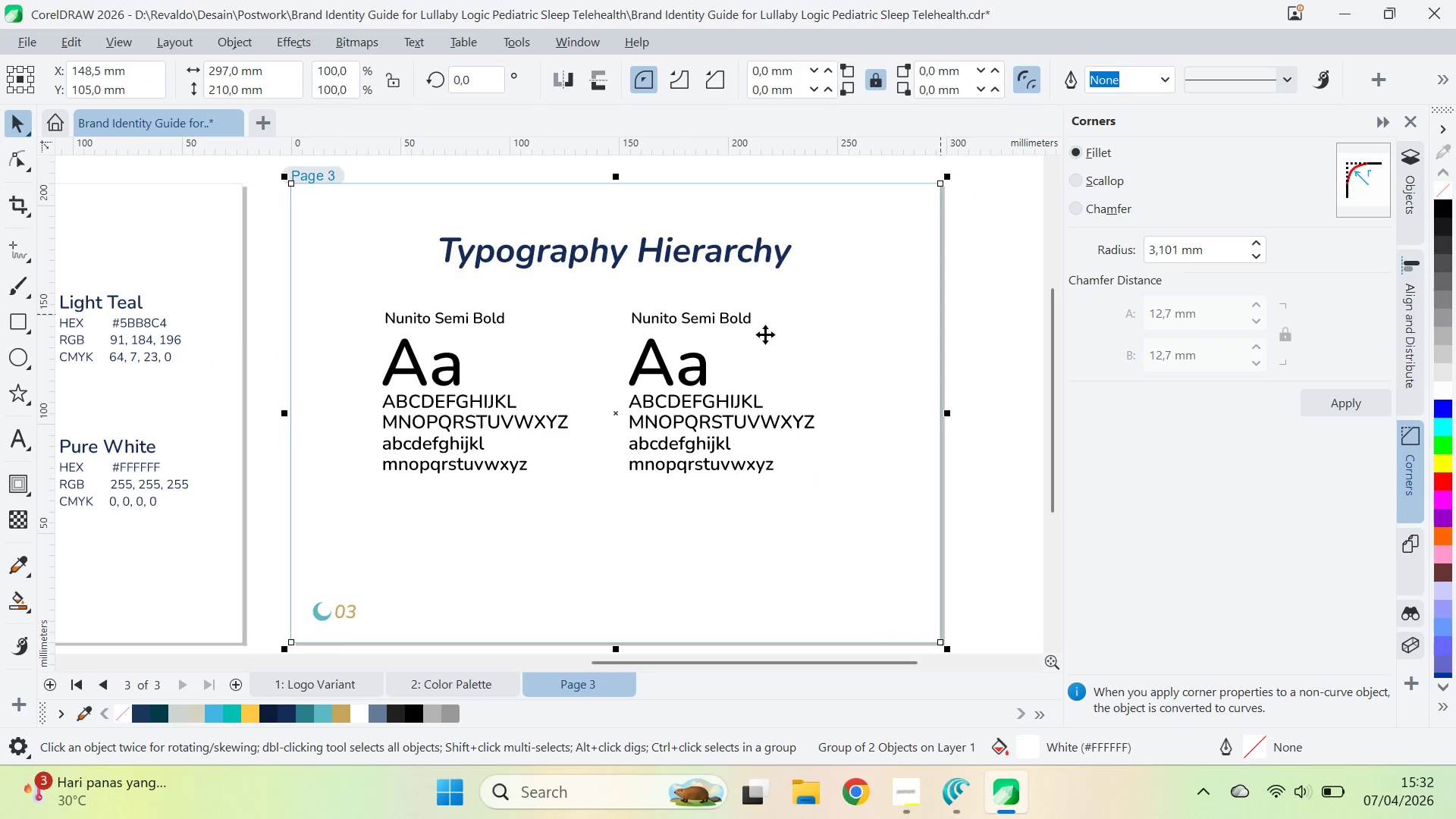 
hold_key(key=ControlLeft, duration=0.69)
 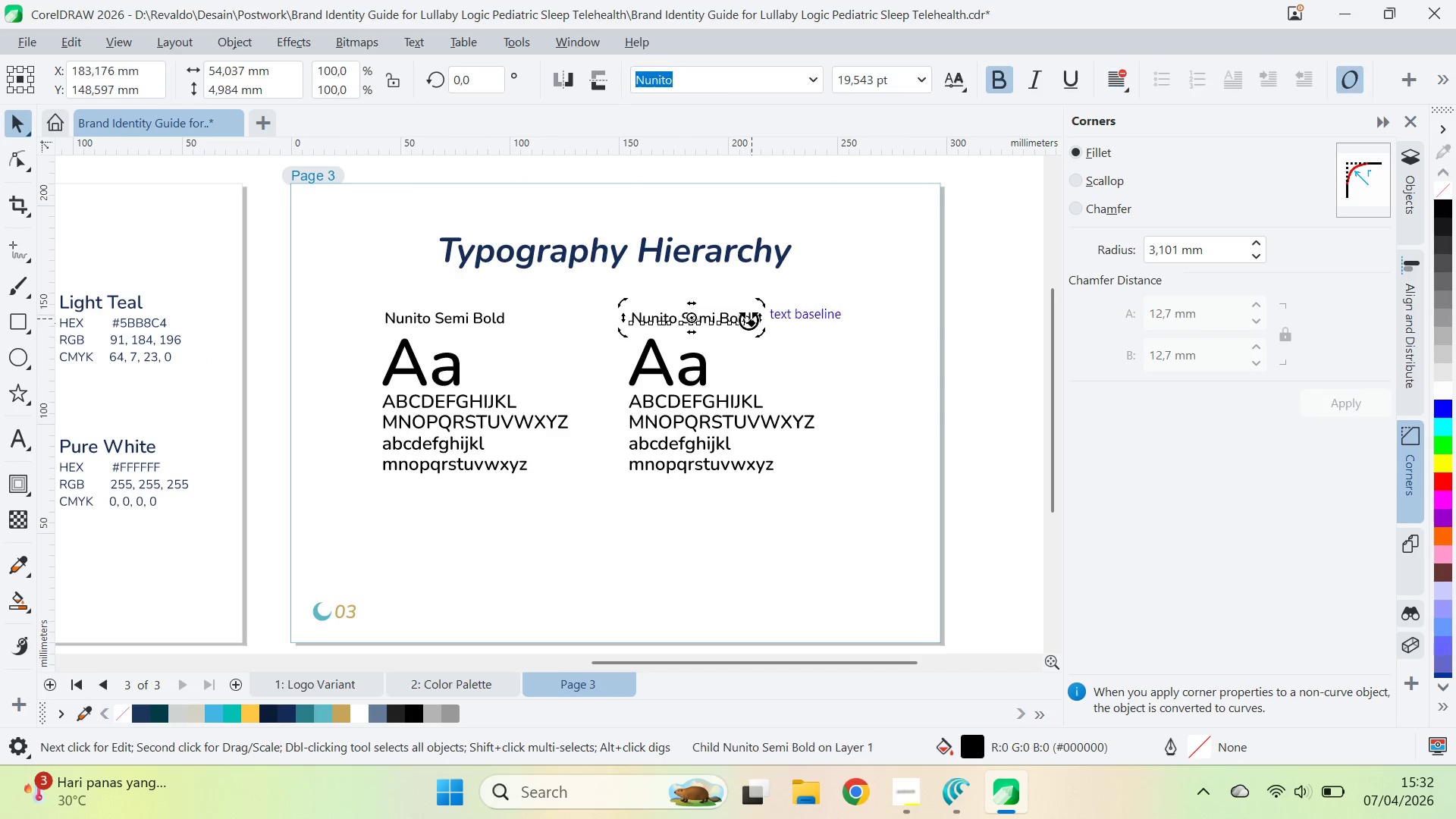 
hold_key(key=ControlLeft, duration=0.64)
triple_click([752, 321])
 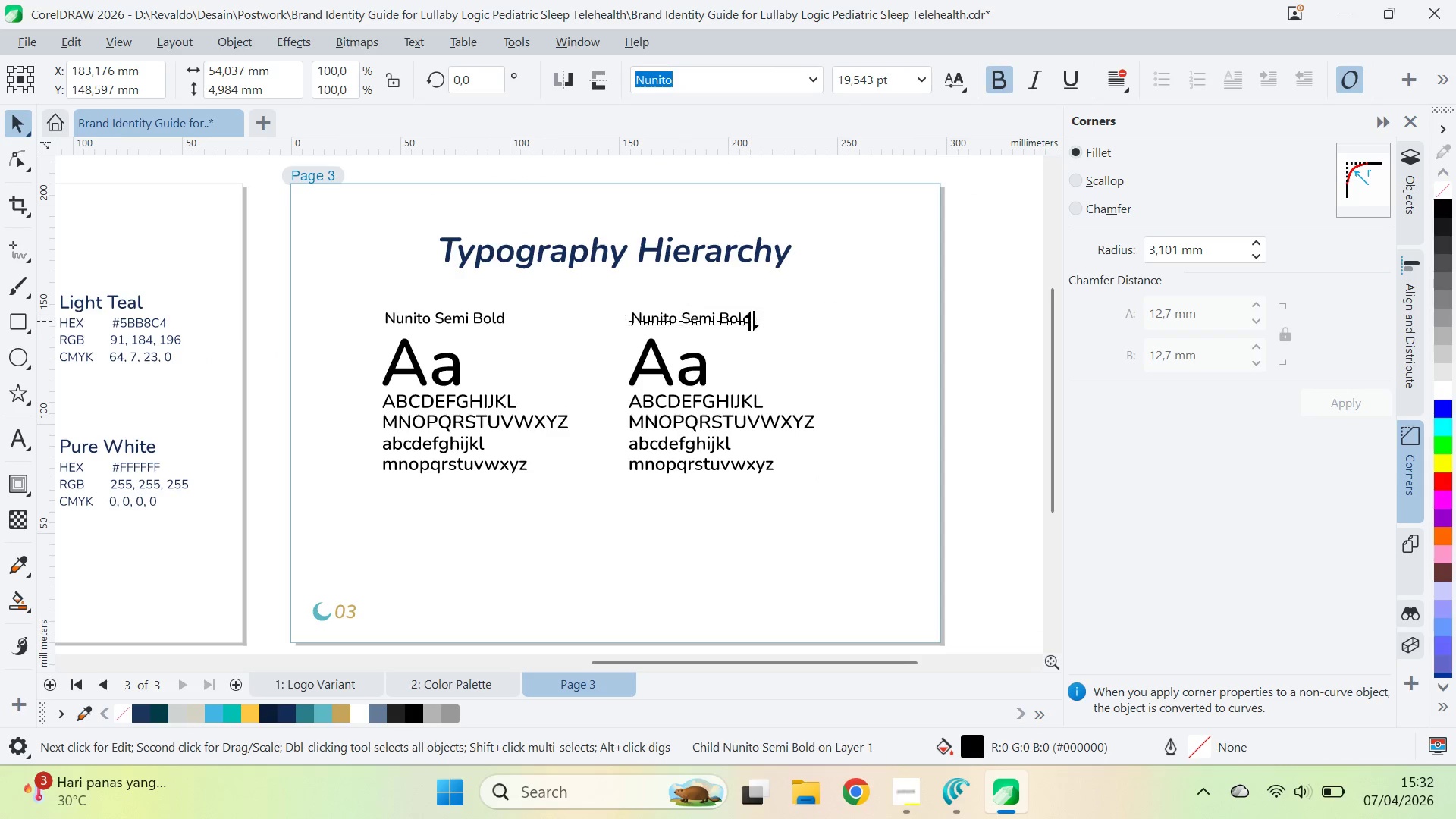 
triple_click([752, 321])
 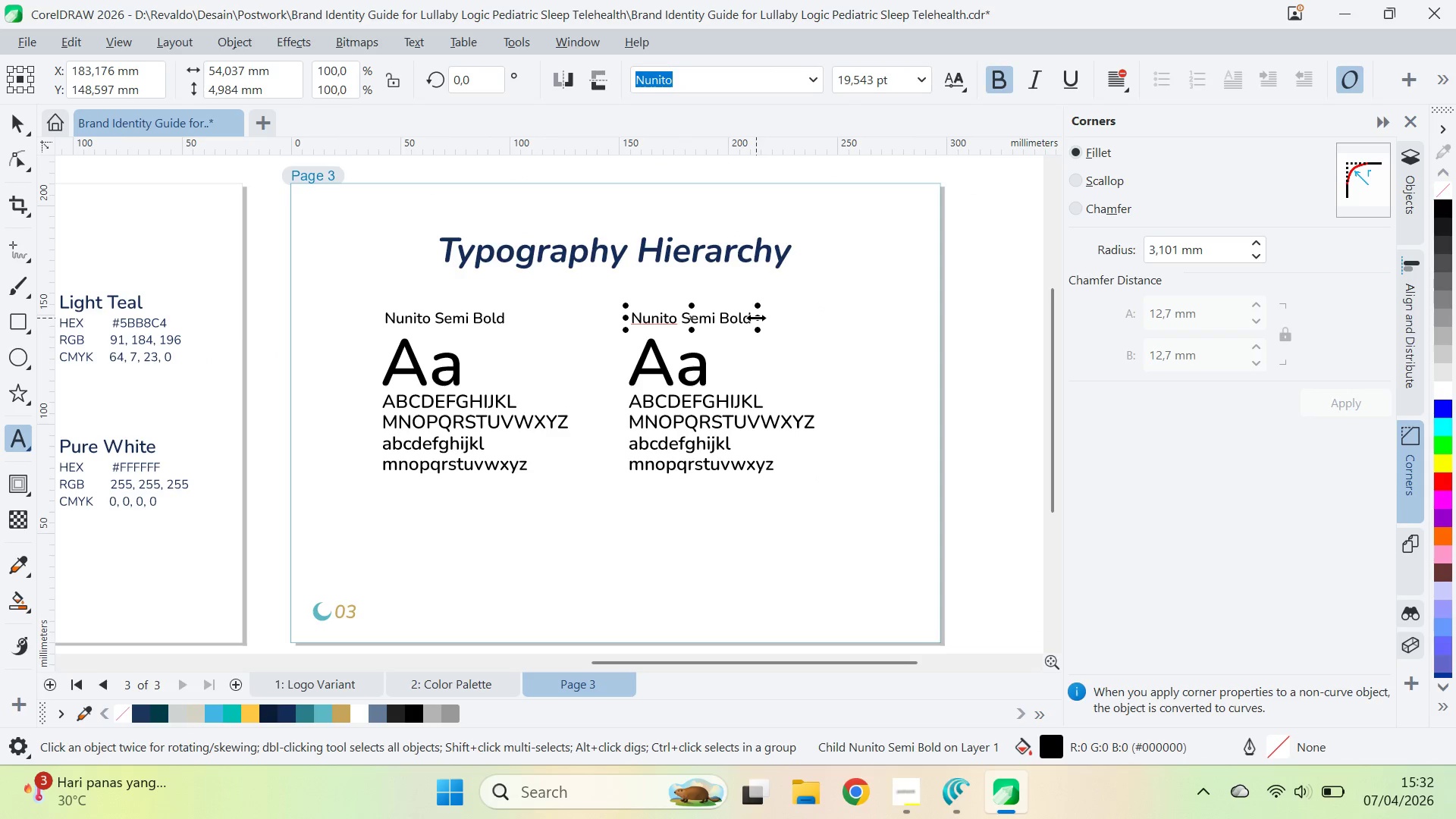 
key(Control+Backspace)
 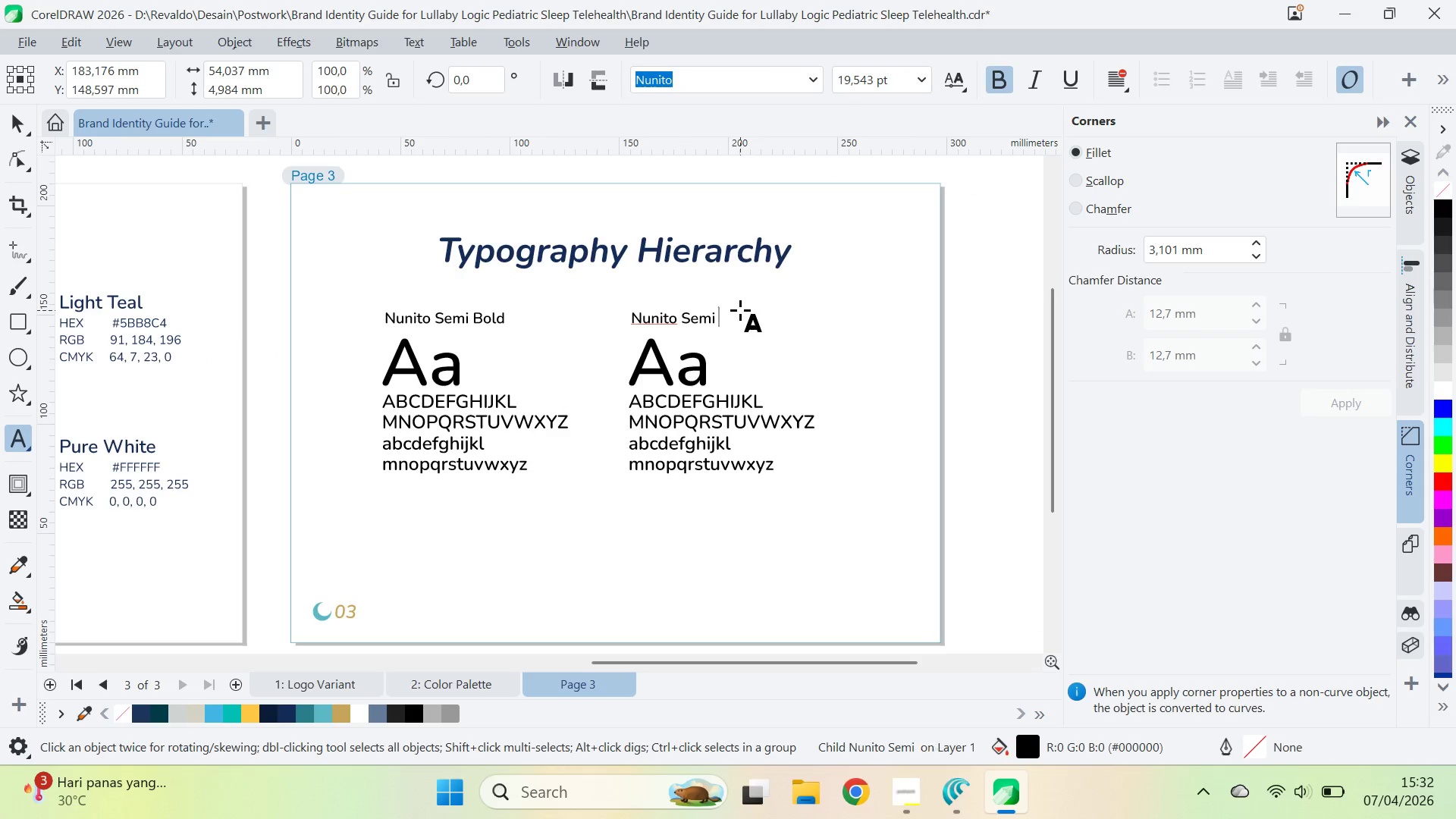 
key(Control+Backspace)
 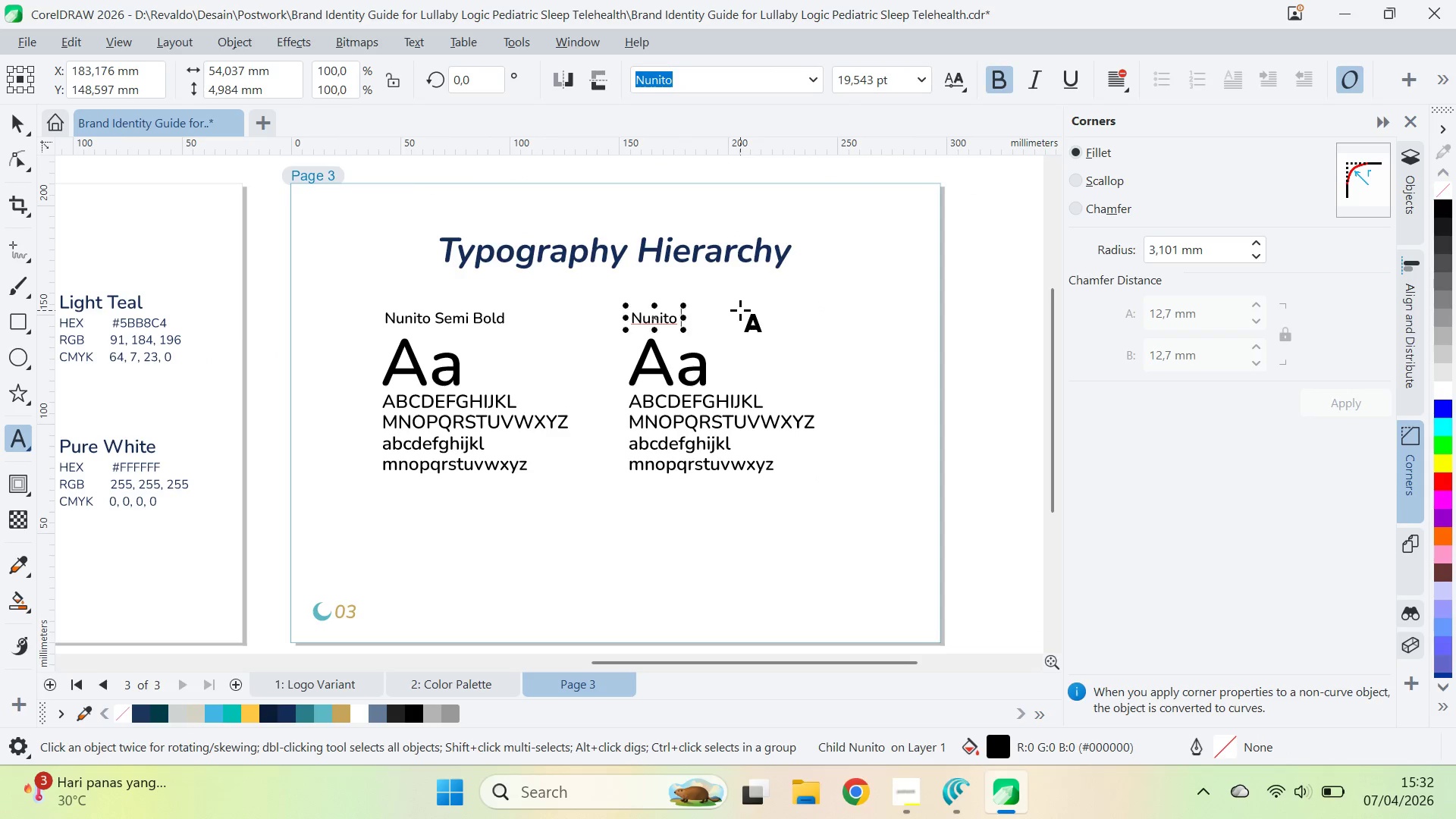 
type(Regular )
key(Backspace)
 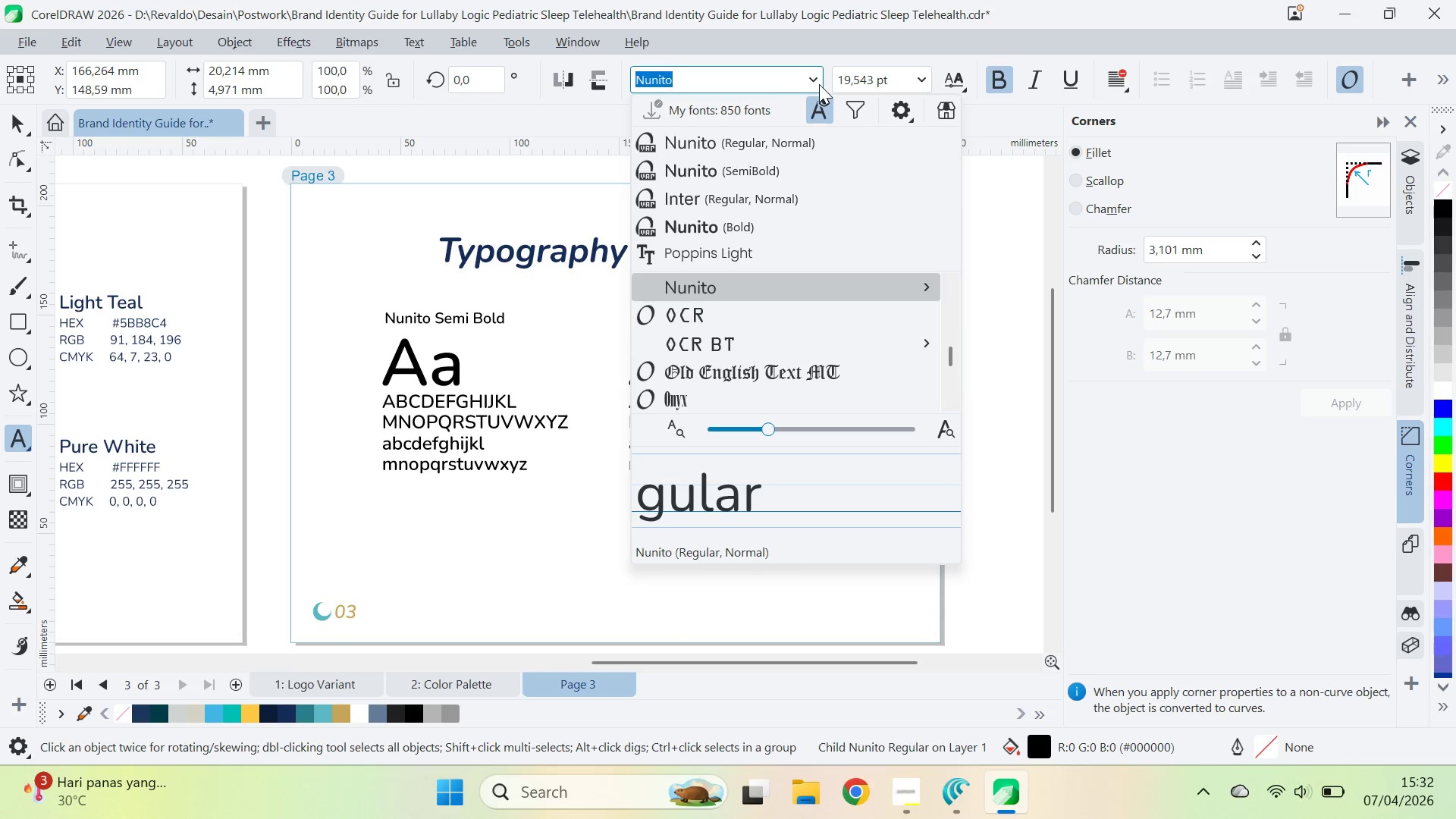 
left_click([819, 84])
 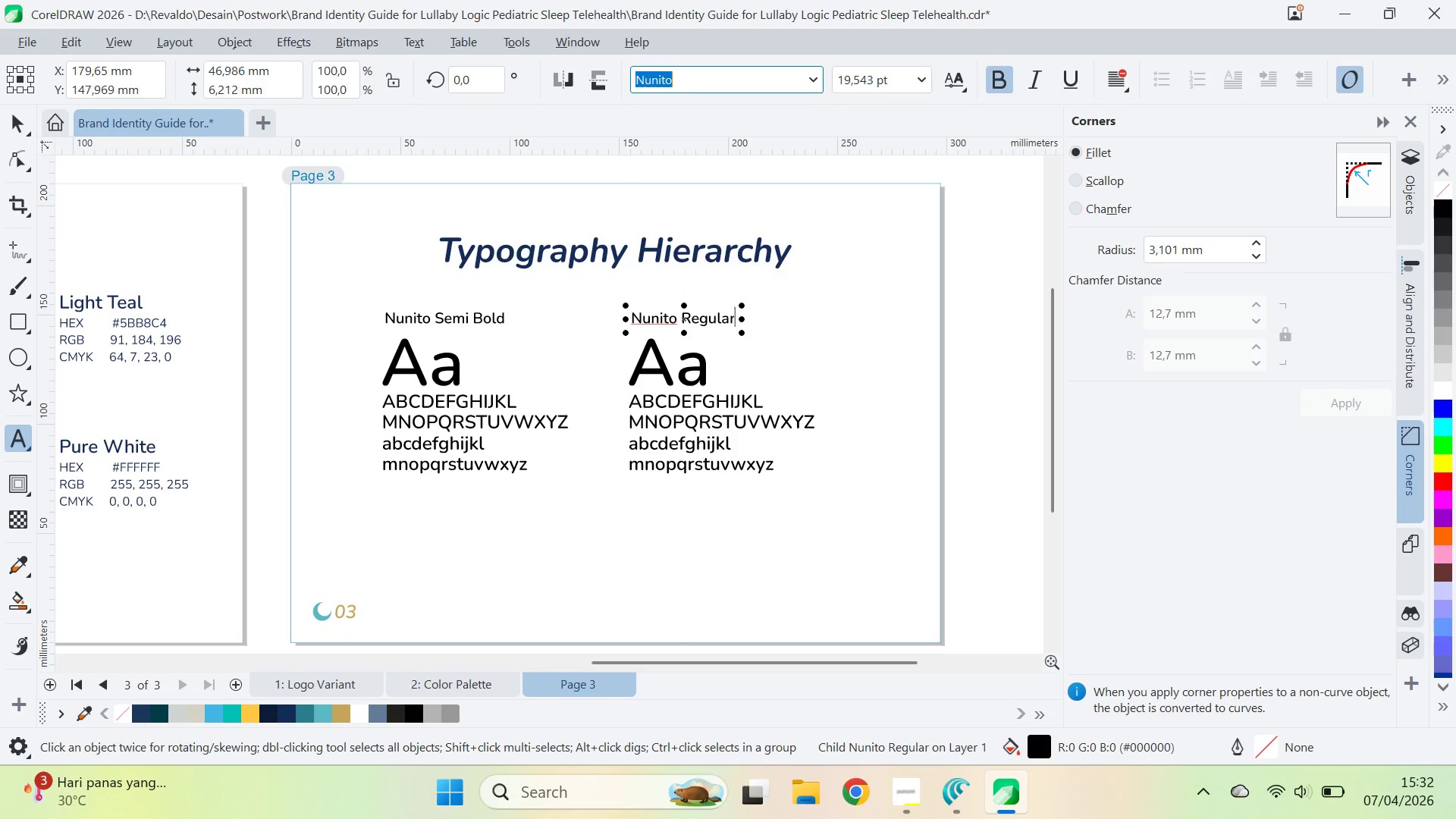 
key(V)
 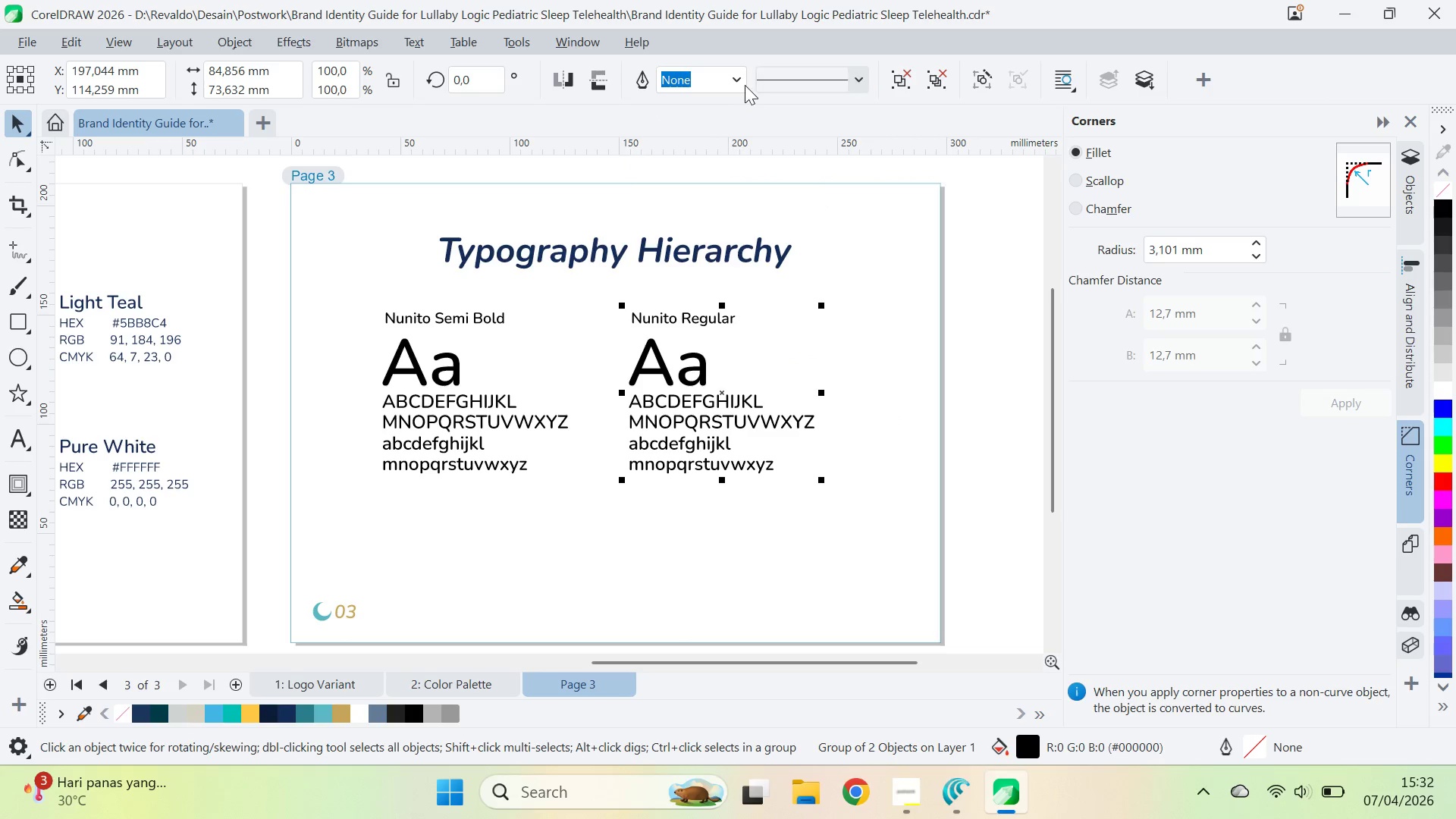 
key(Control+U)
 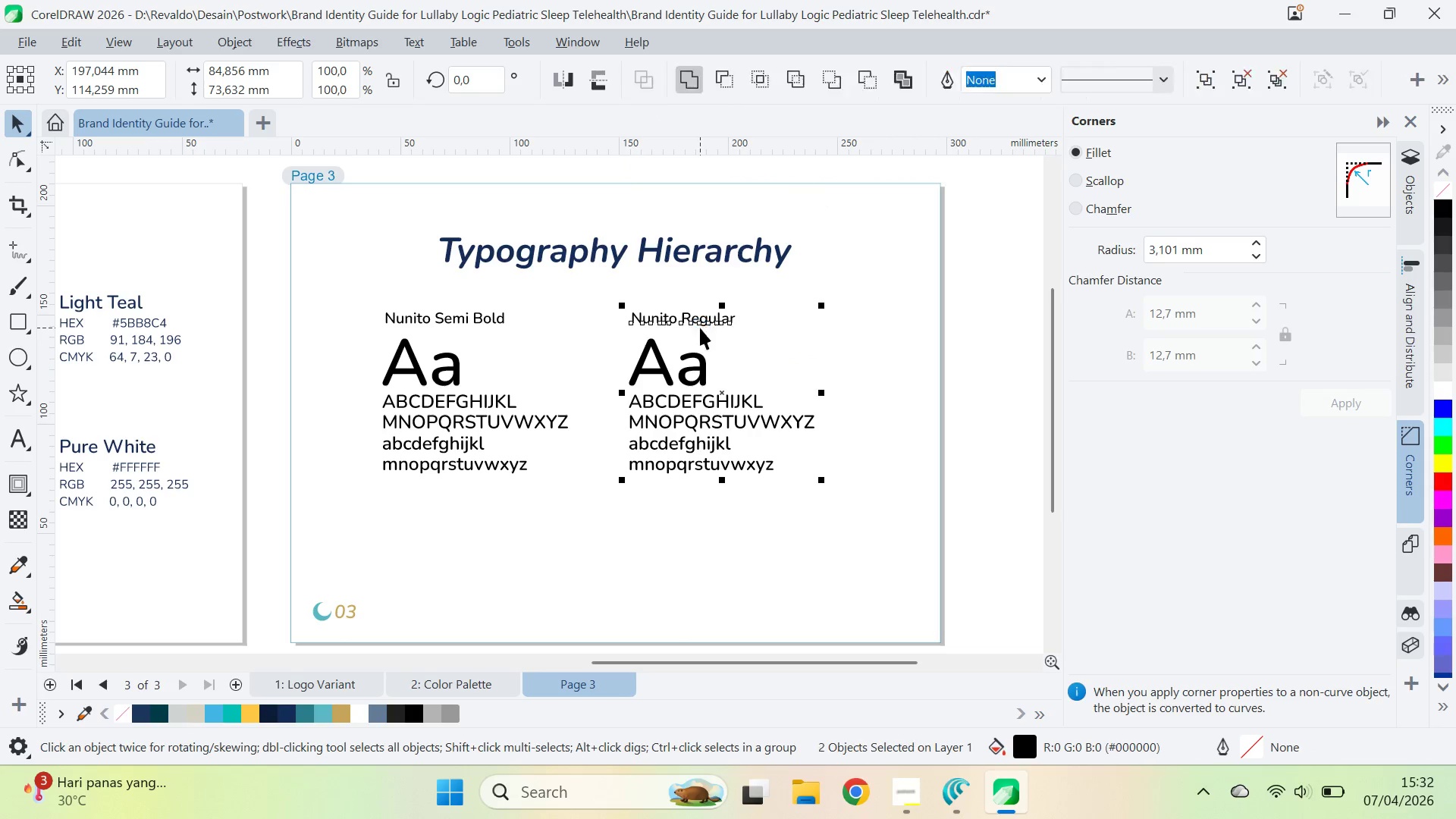 
key(Control+U)
 